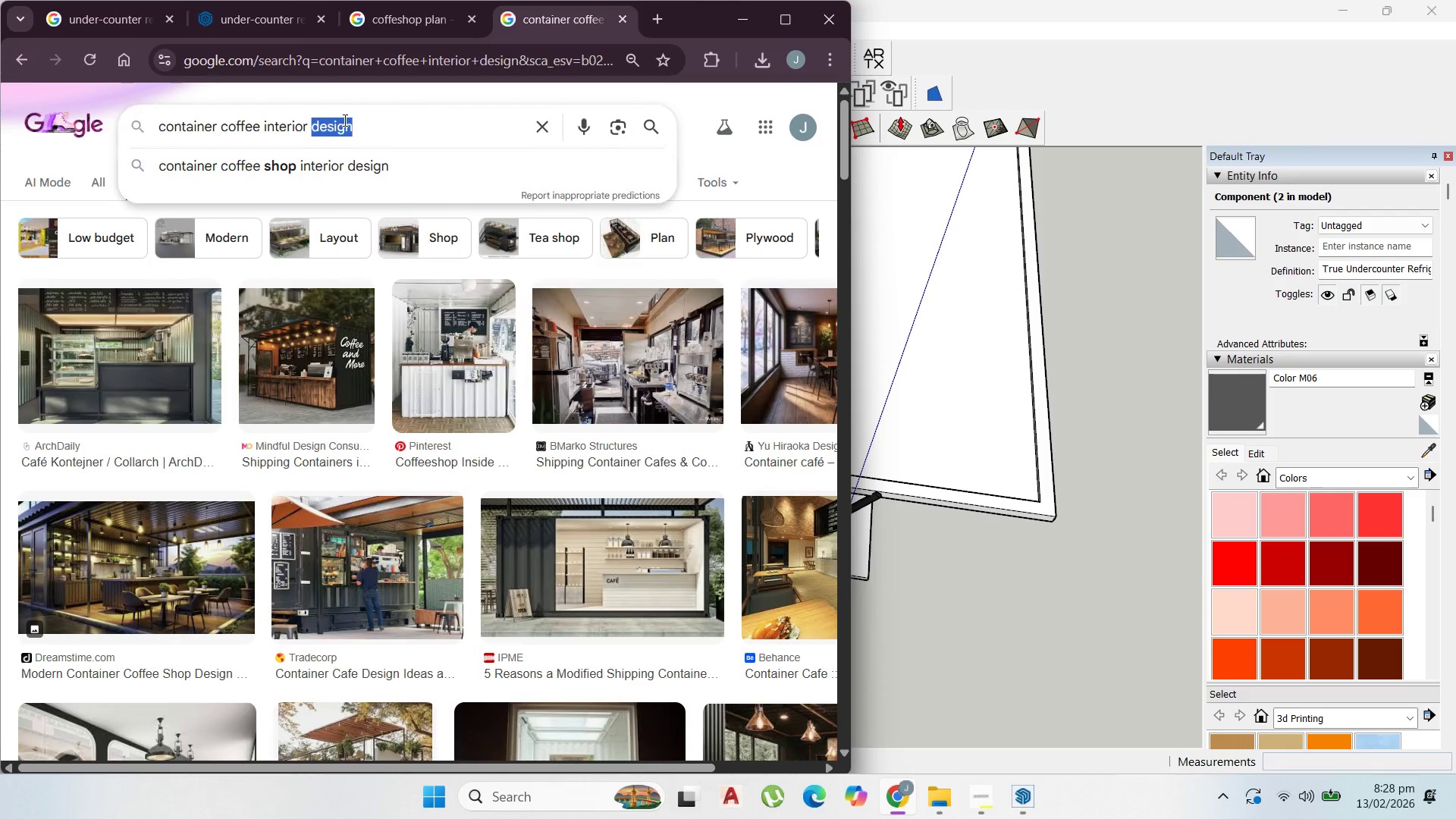 
key(Backspace)
 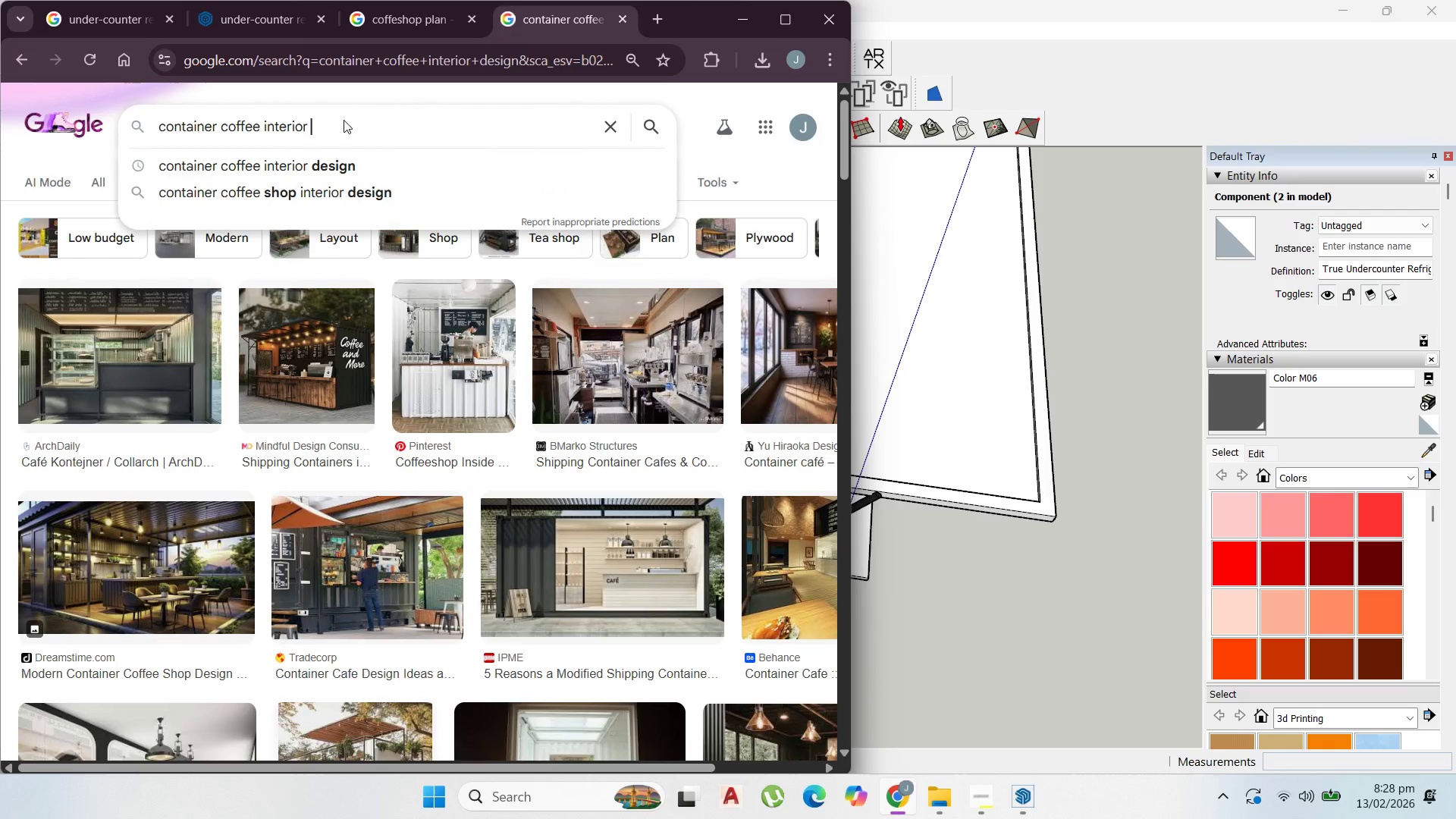 
key(Enter)
 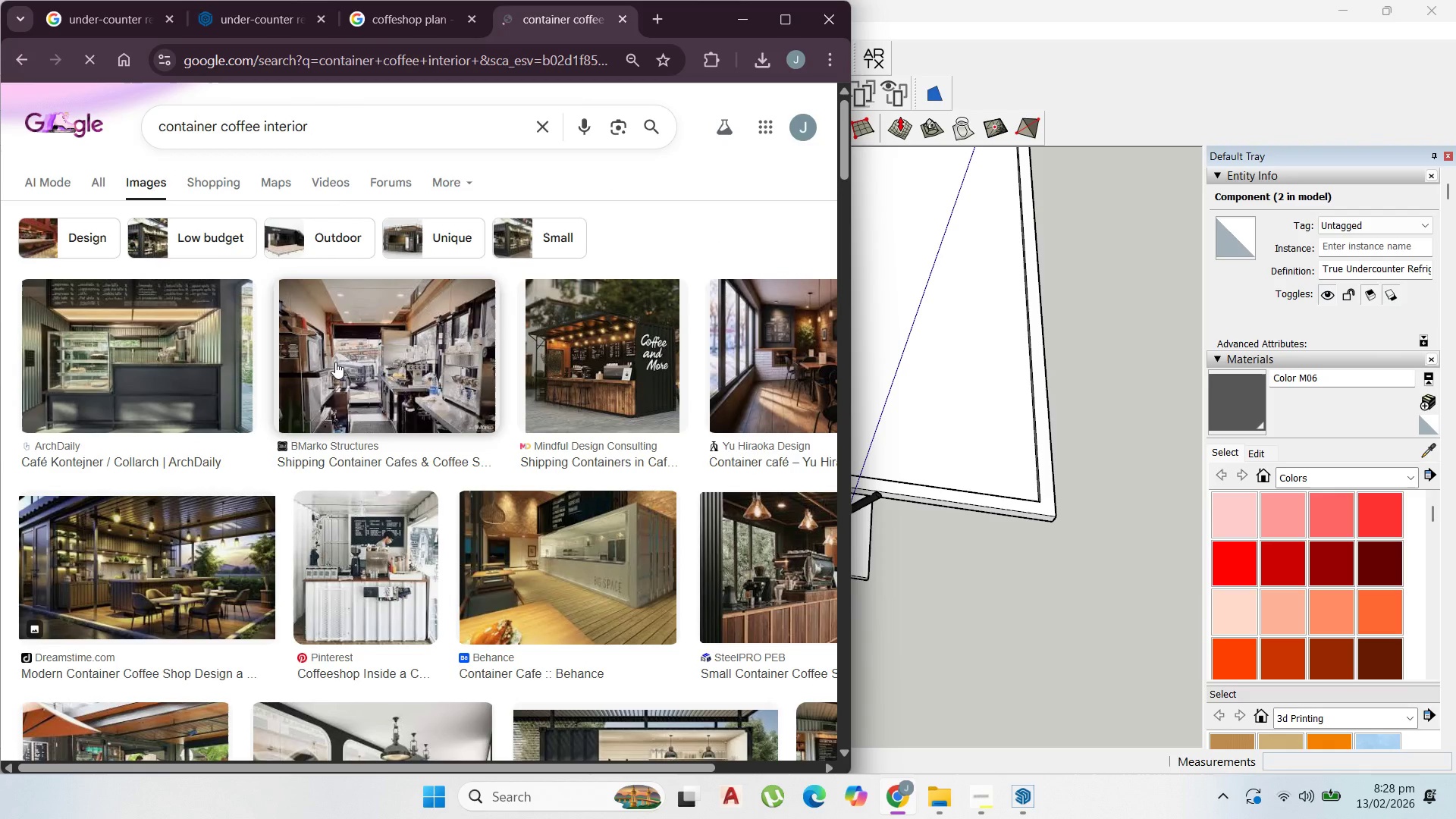 
left_click([337, 372])
 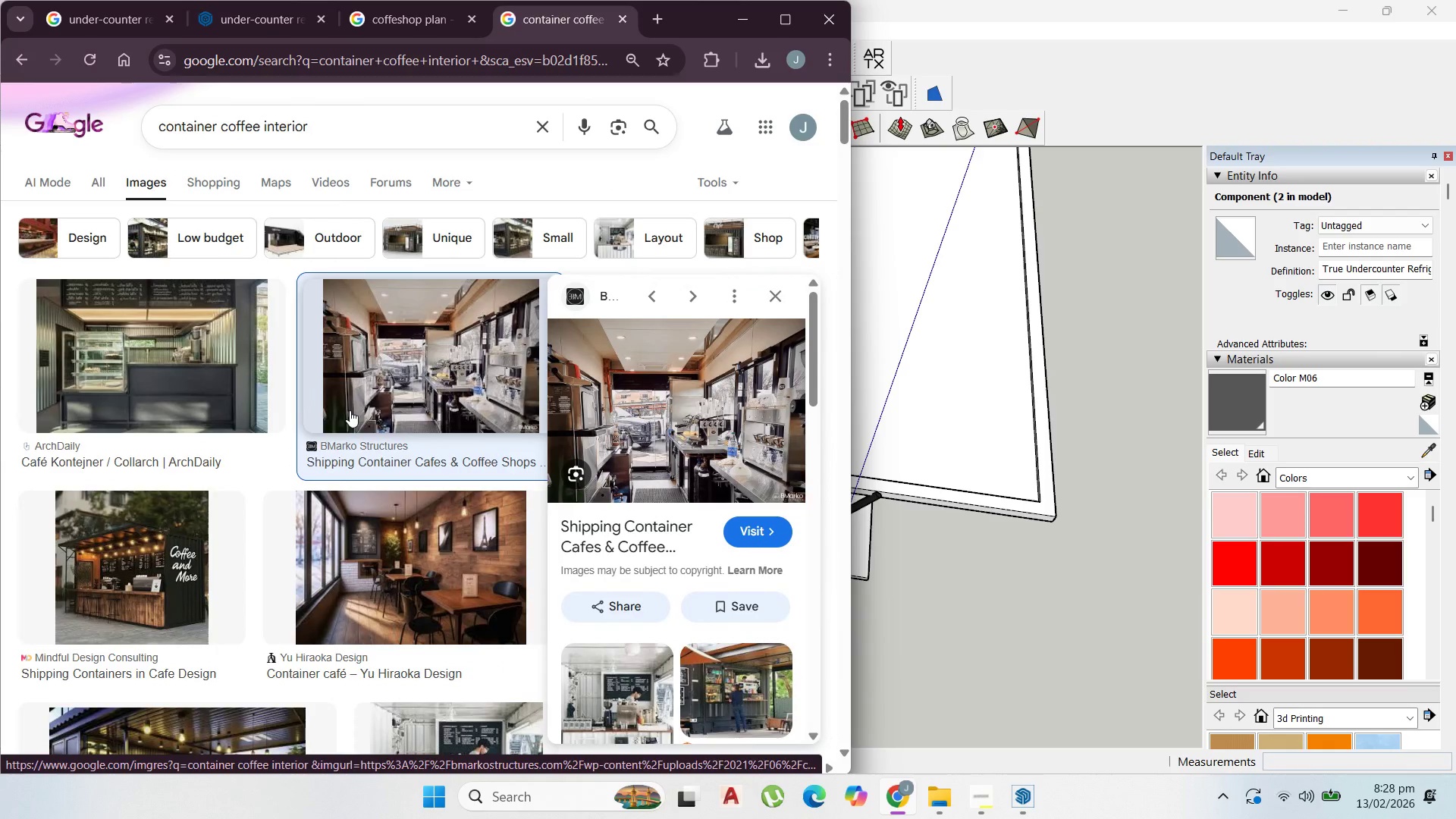 
scroll: coordinate [176, 446], scroll_direction: down, amount: 13.0
 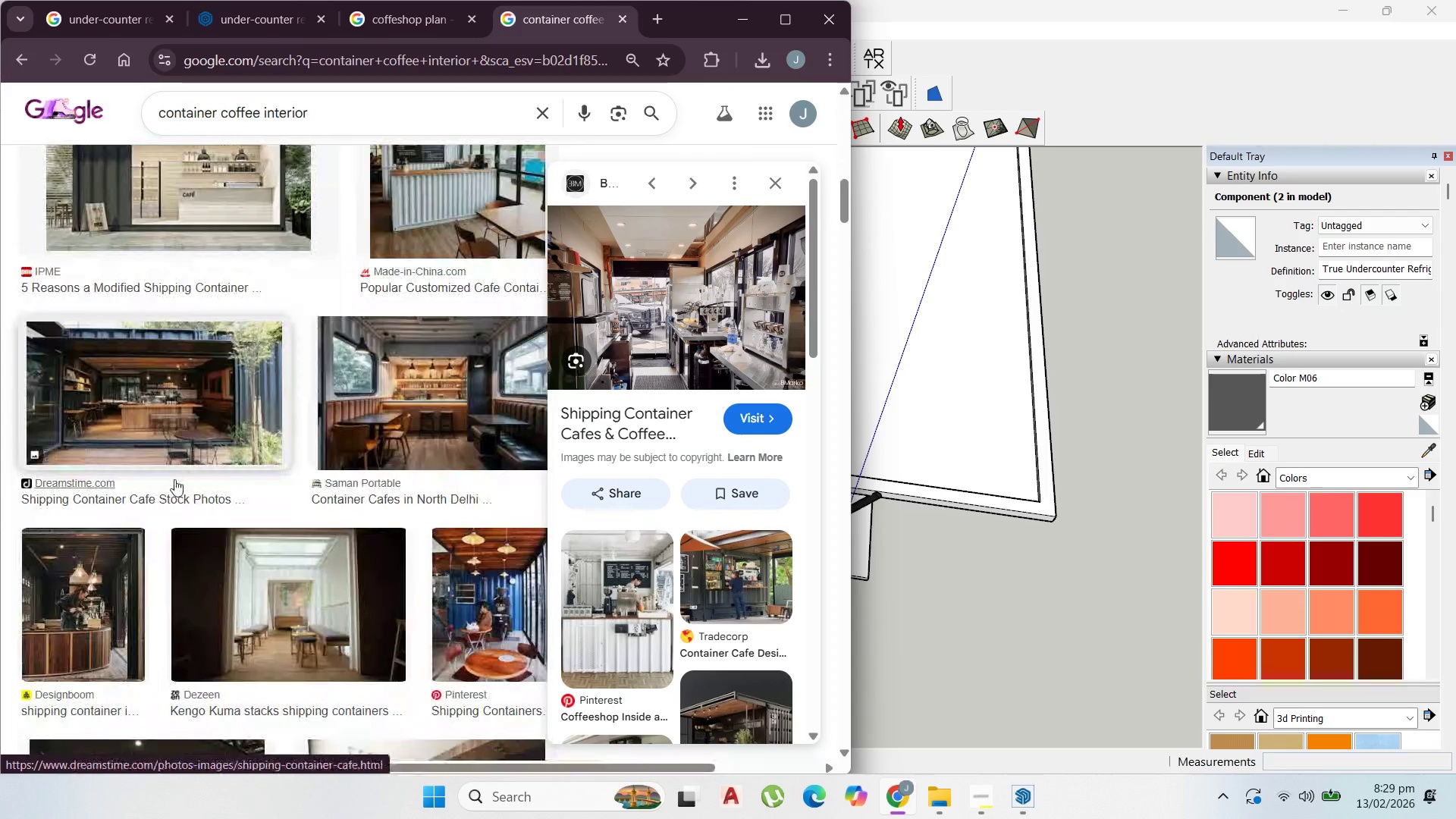 
scroll: coordinate [193, 482], scroll_direction: down, amount: 13.0
 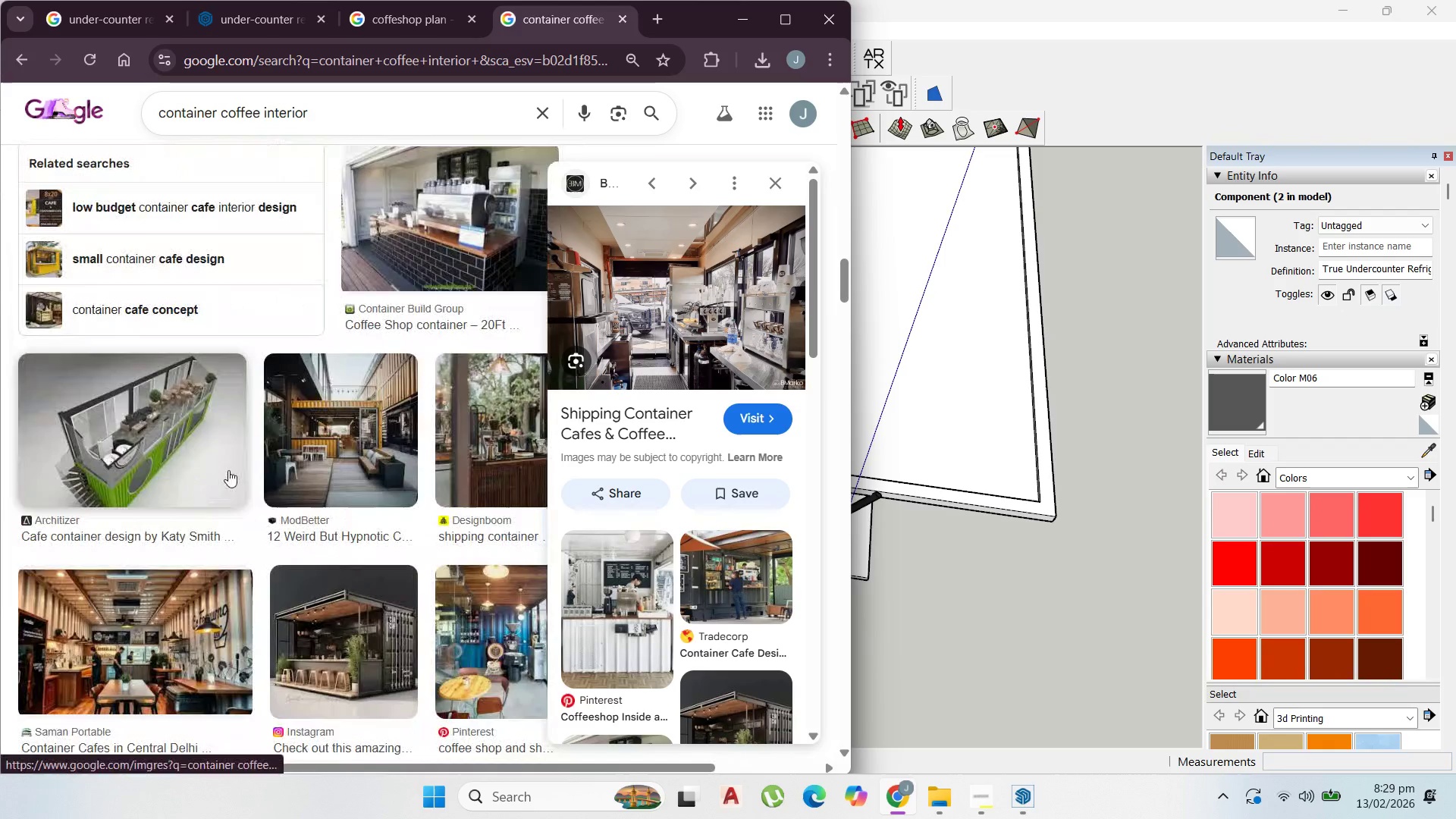 
left_click([224, 467])
 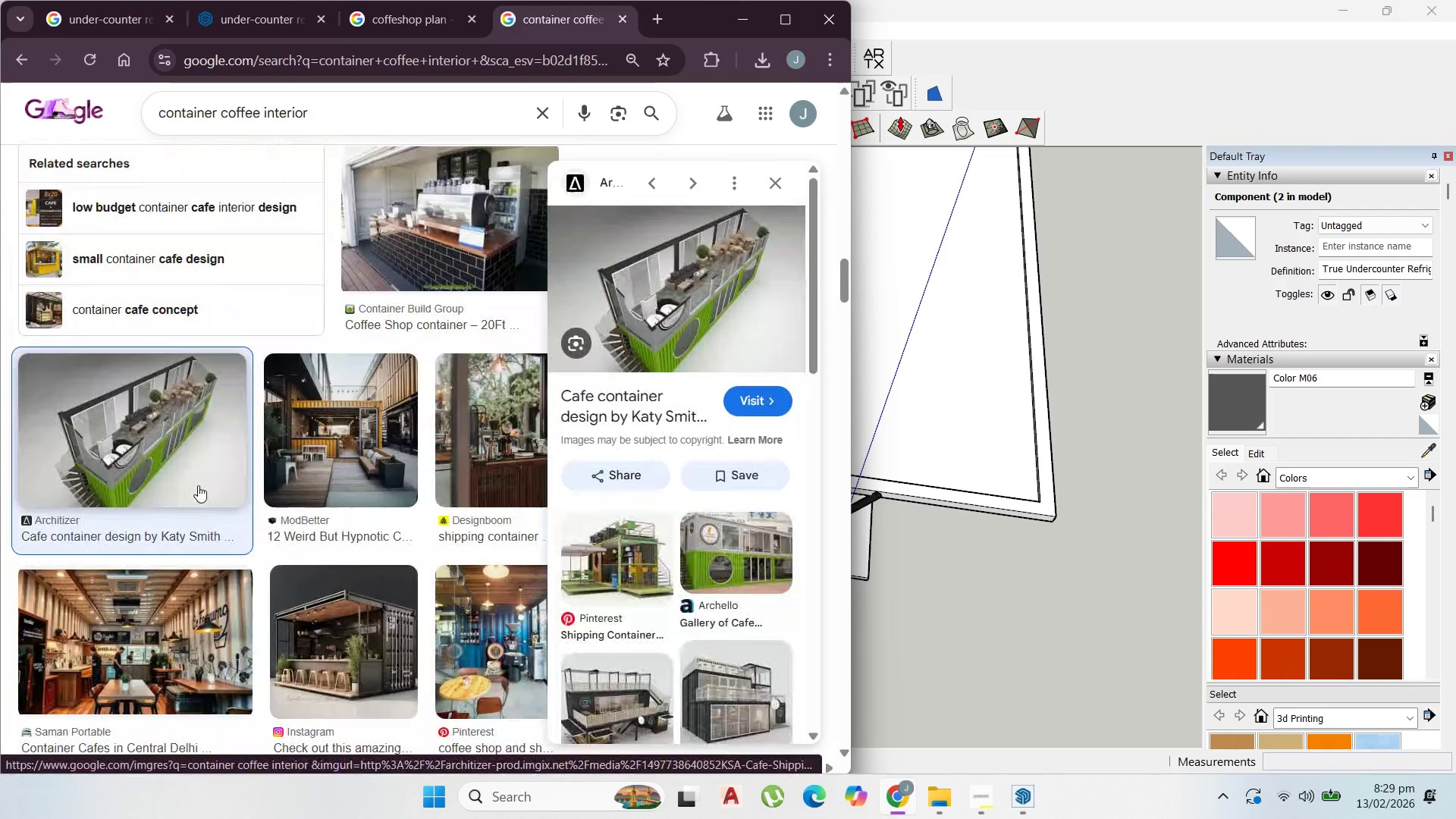 
scroll: coordinate [247, 472], scroll_direction: down, amount: 3.0
 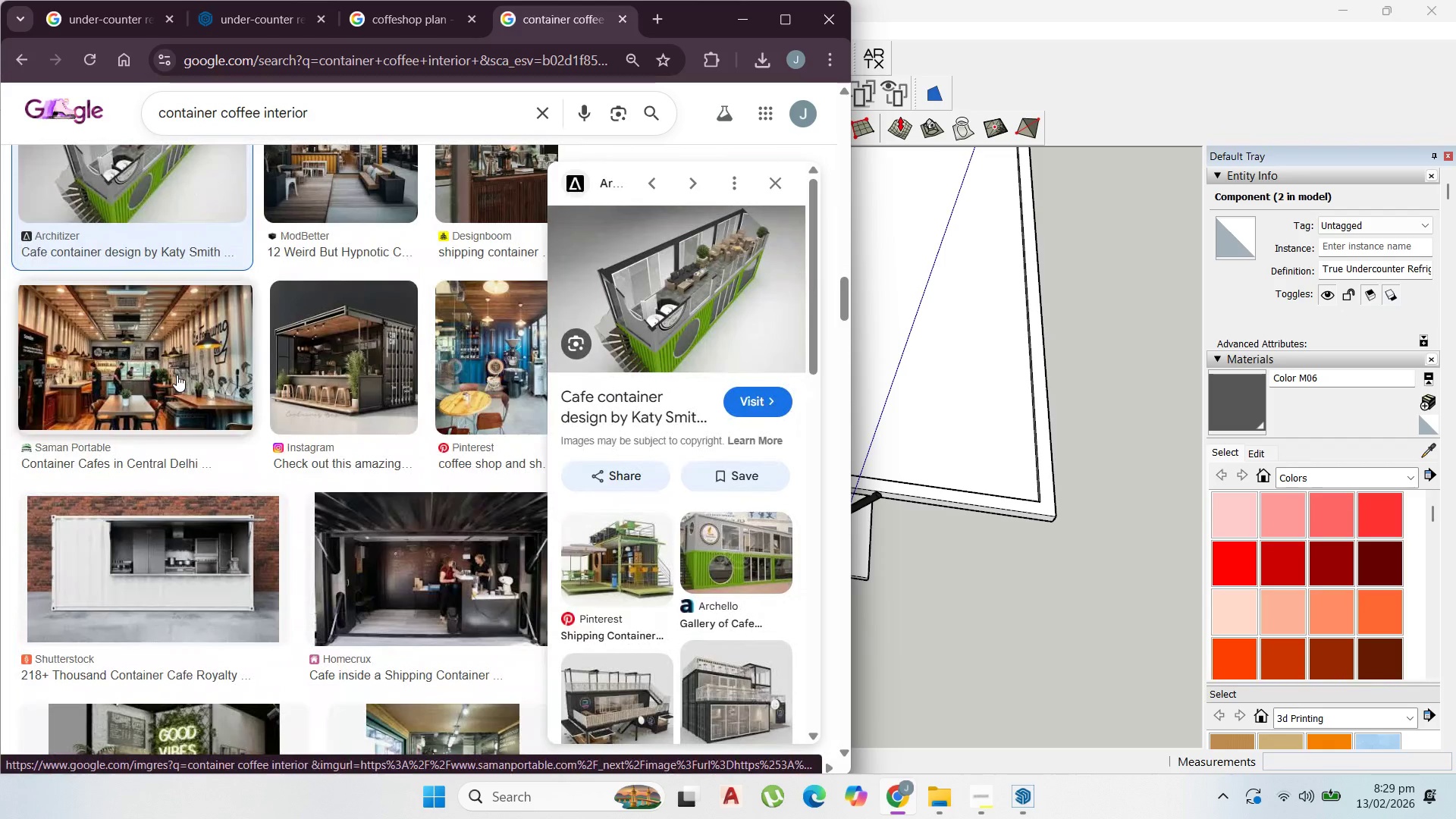 
left_click([177, 375])
 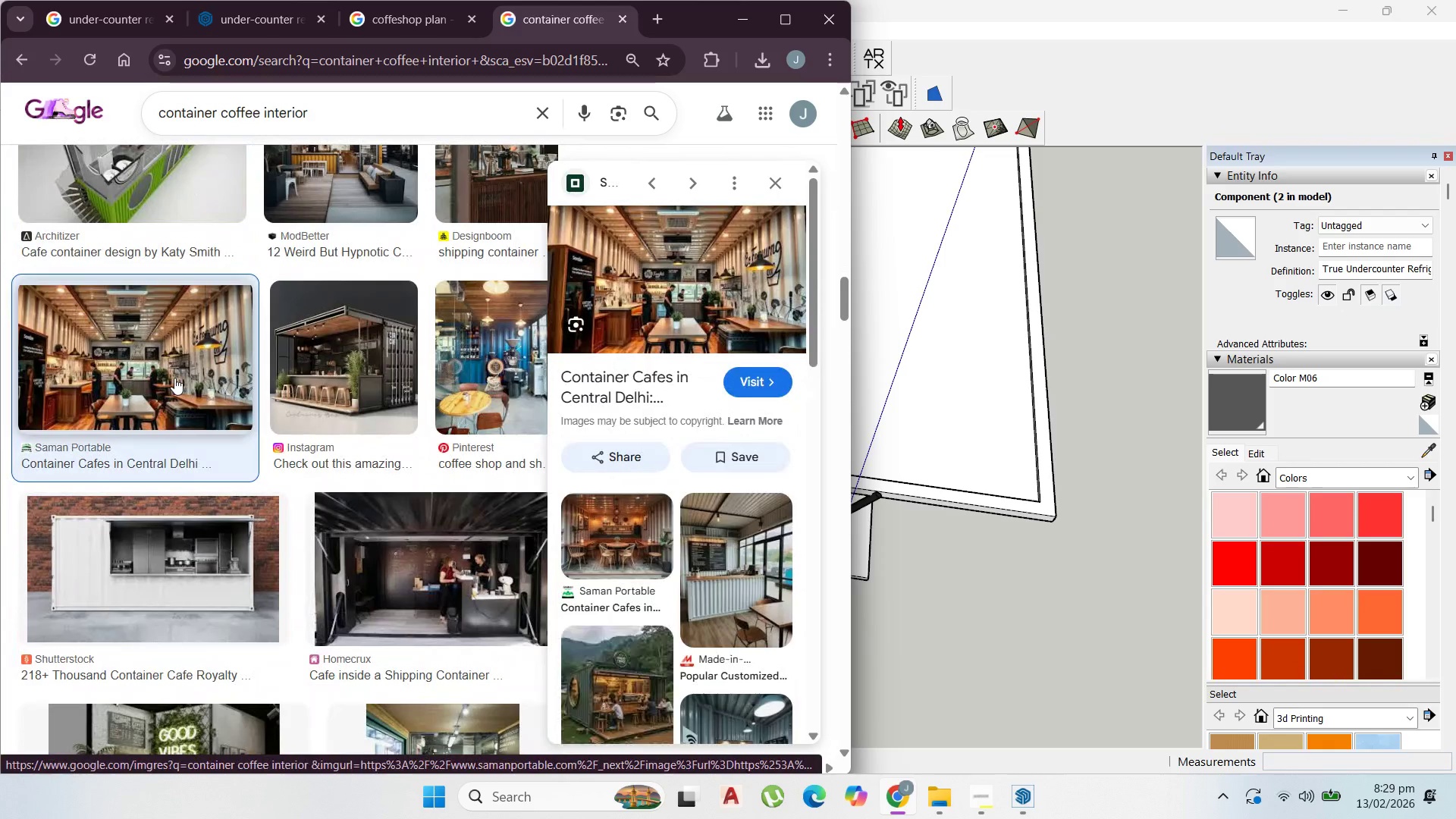 
scroll: coordinate [177, 382], scroll_direction: down, amount: 2.0
 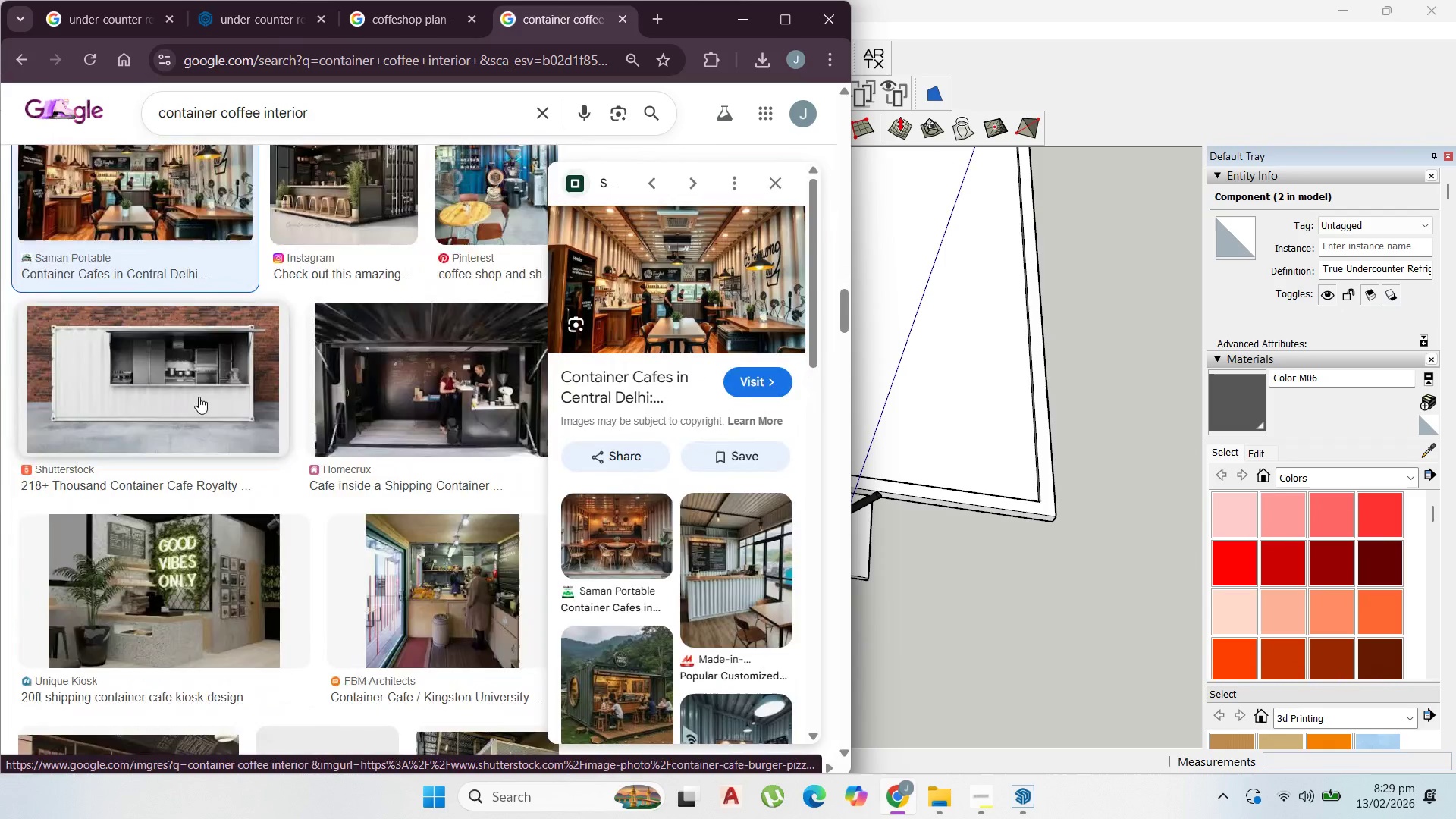 
scroll: coordinate [200, 397], scroll_direction: up, amount: 1.0
 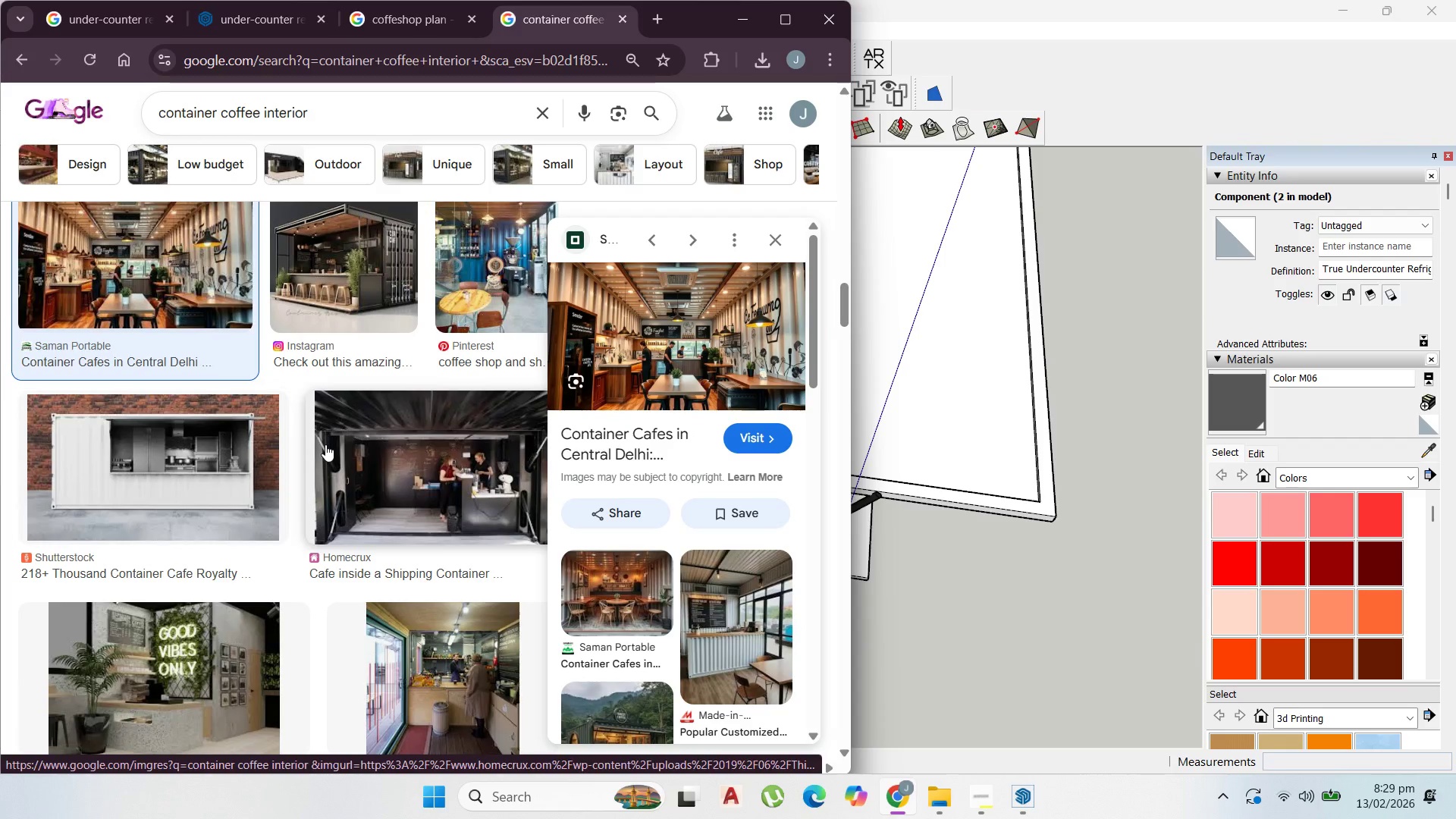 
scroll: coordinate [287, 451], scroll_direction: down, amount: 6.0
 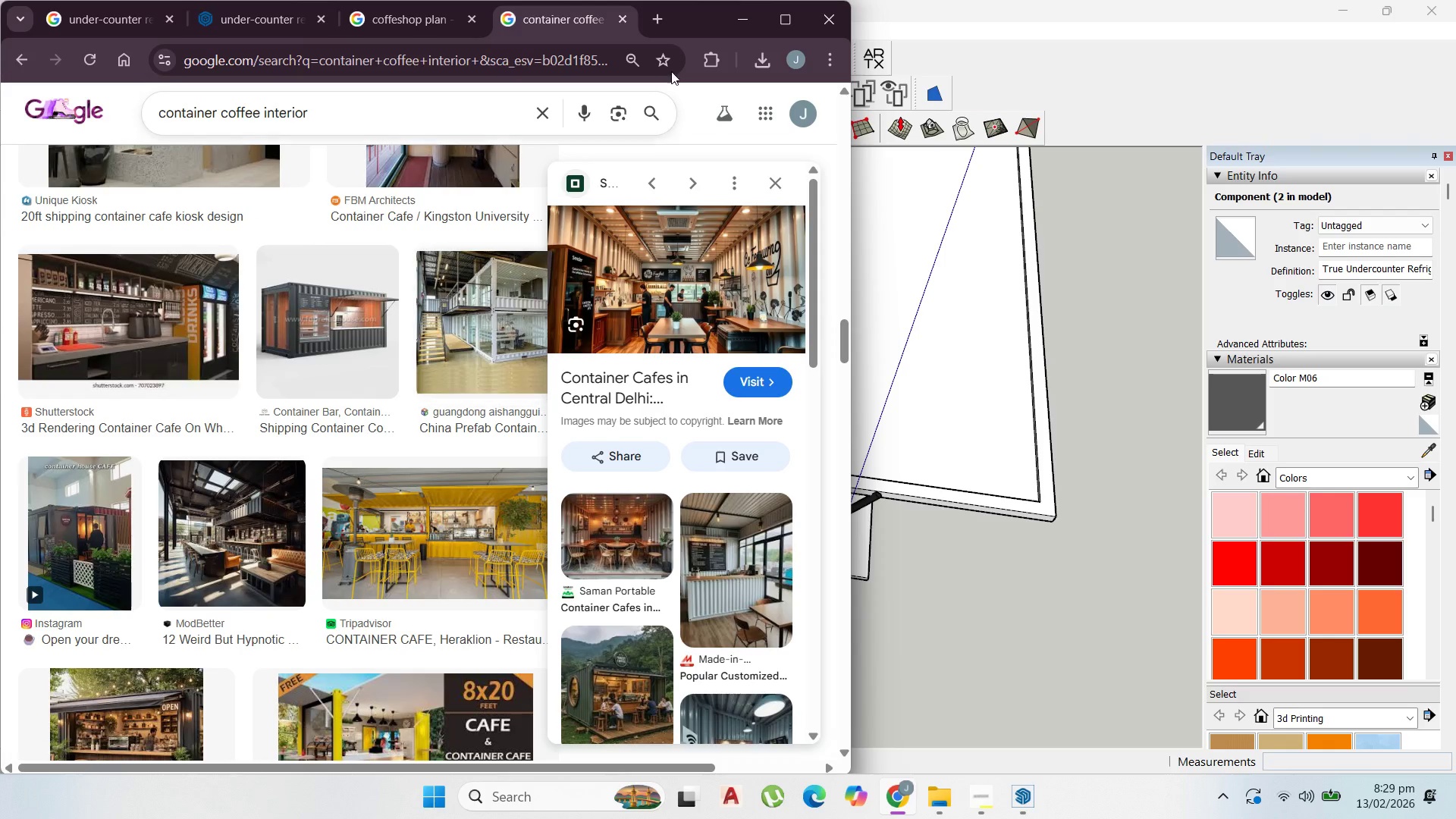 
left_click([736, 23])
 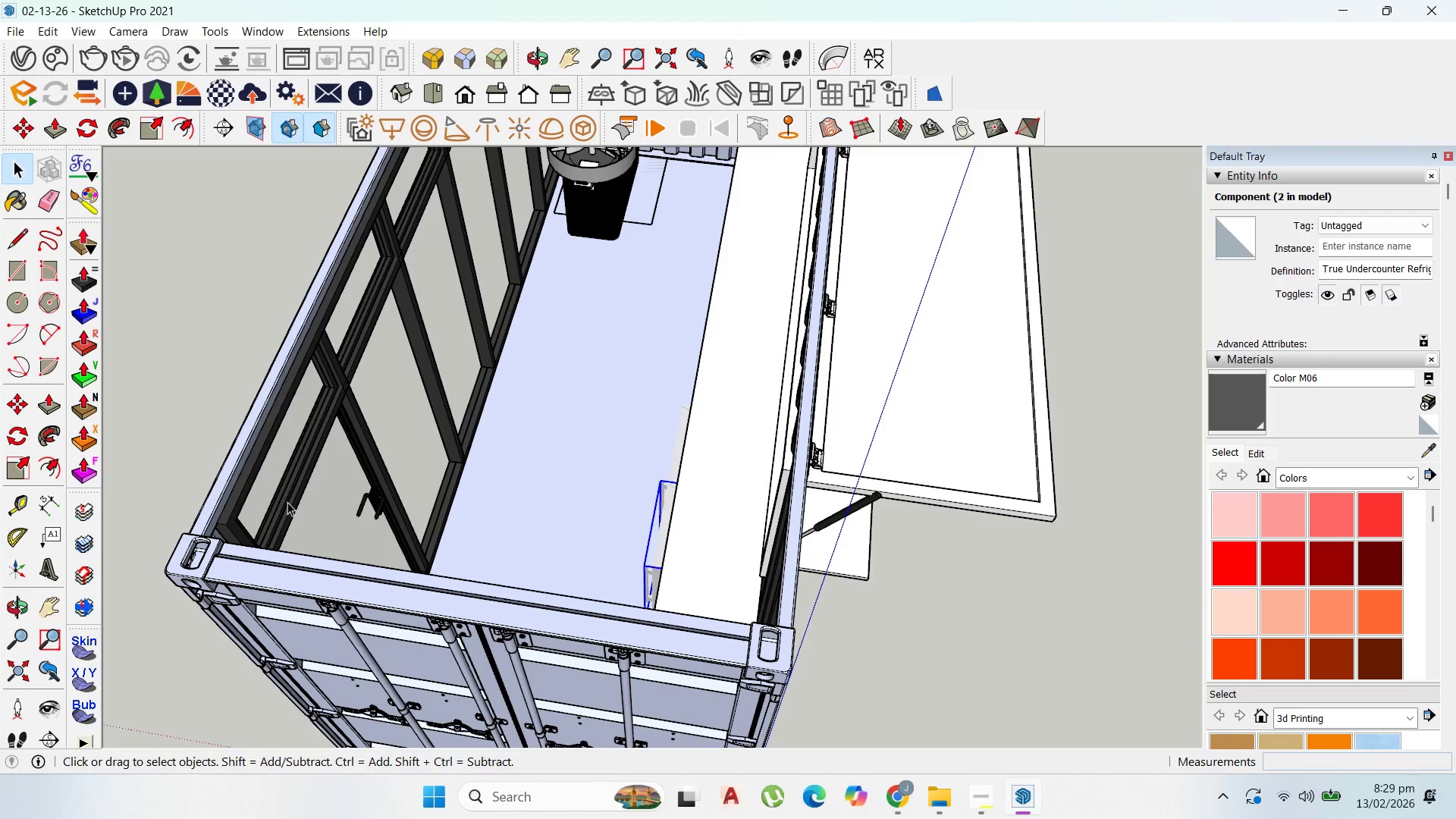 
scroll: coordinate [560, 553], scroll_direction: down, amount: 6.0
 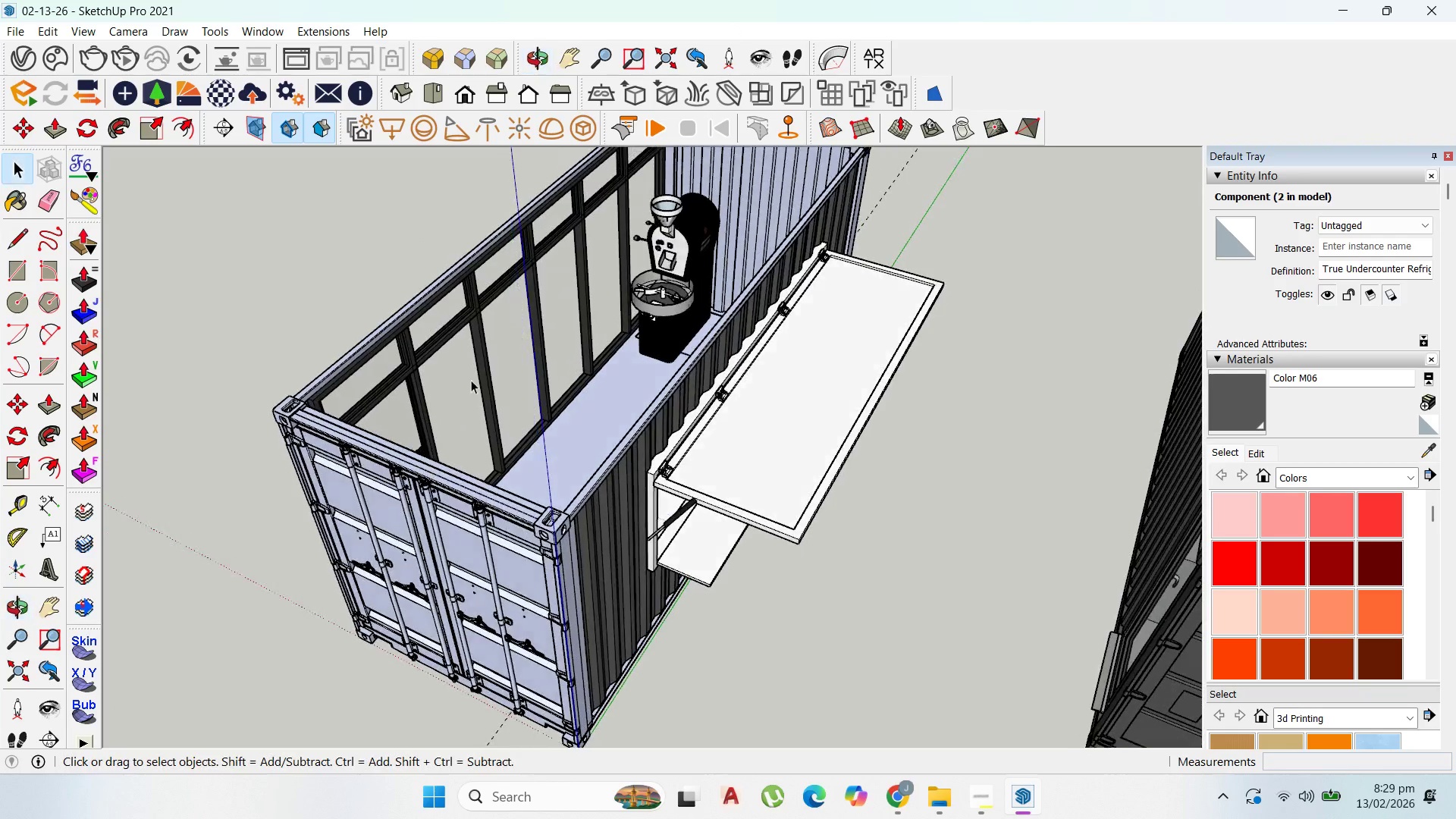 
scroll: coordinate [657, 334], scroll_direction: up, amount: 10.0
 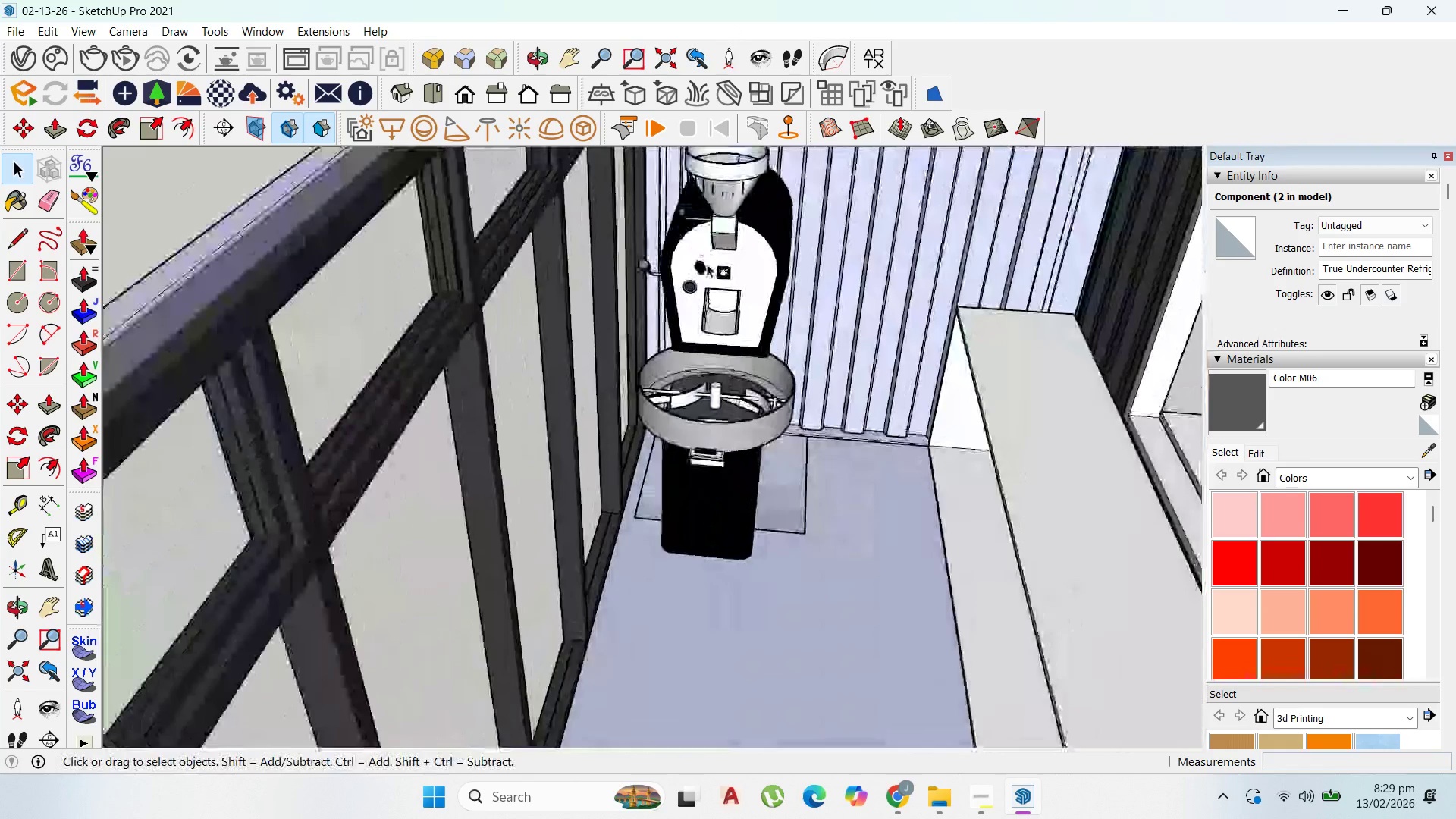 
left_click([748, 459])
 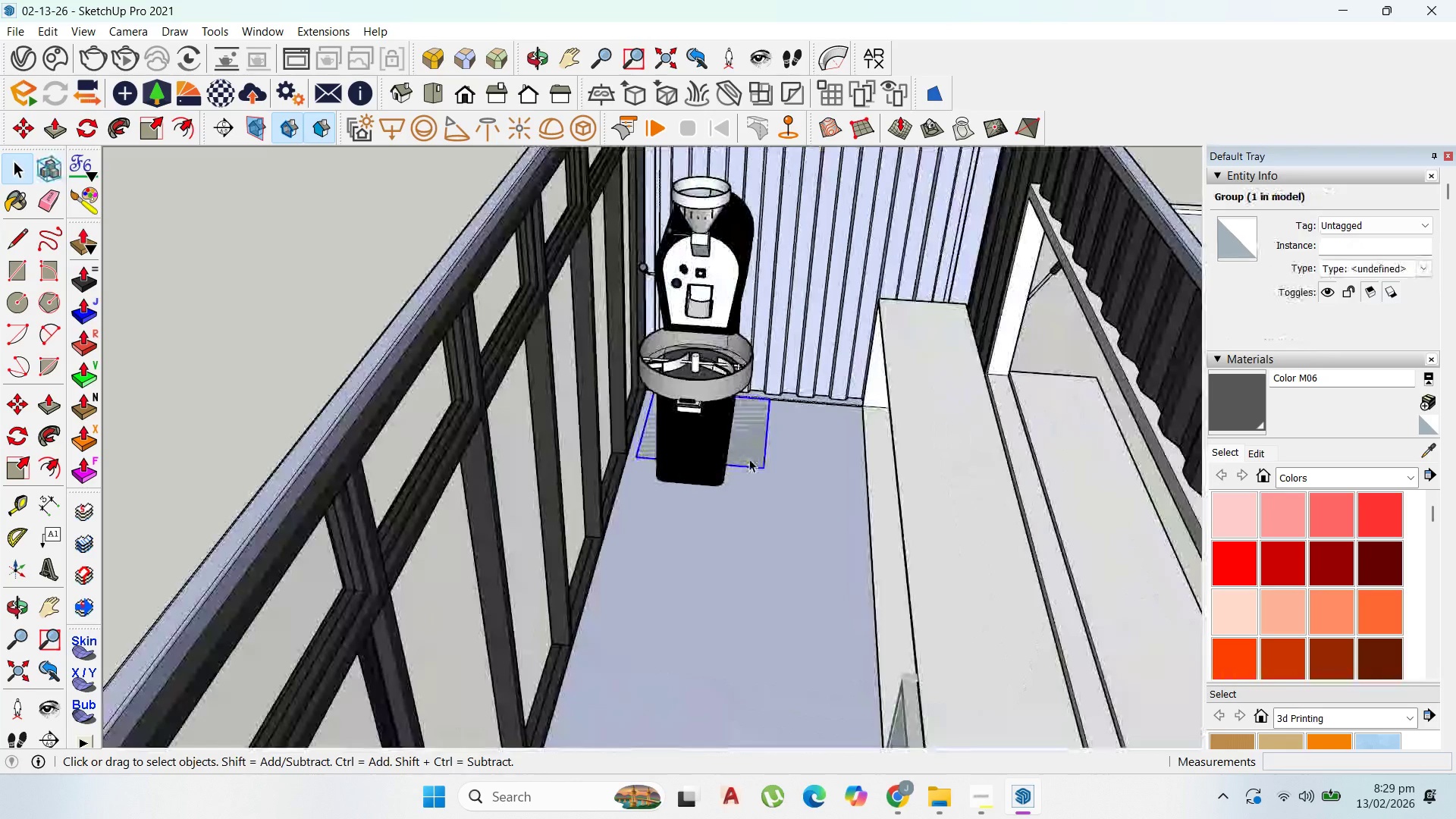 
scroll: coordinate [736, 456], scroll_direction: down, amount: 3.0
 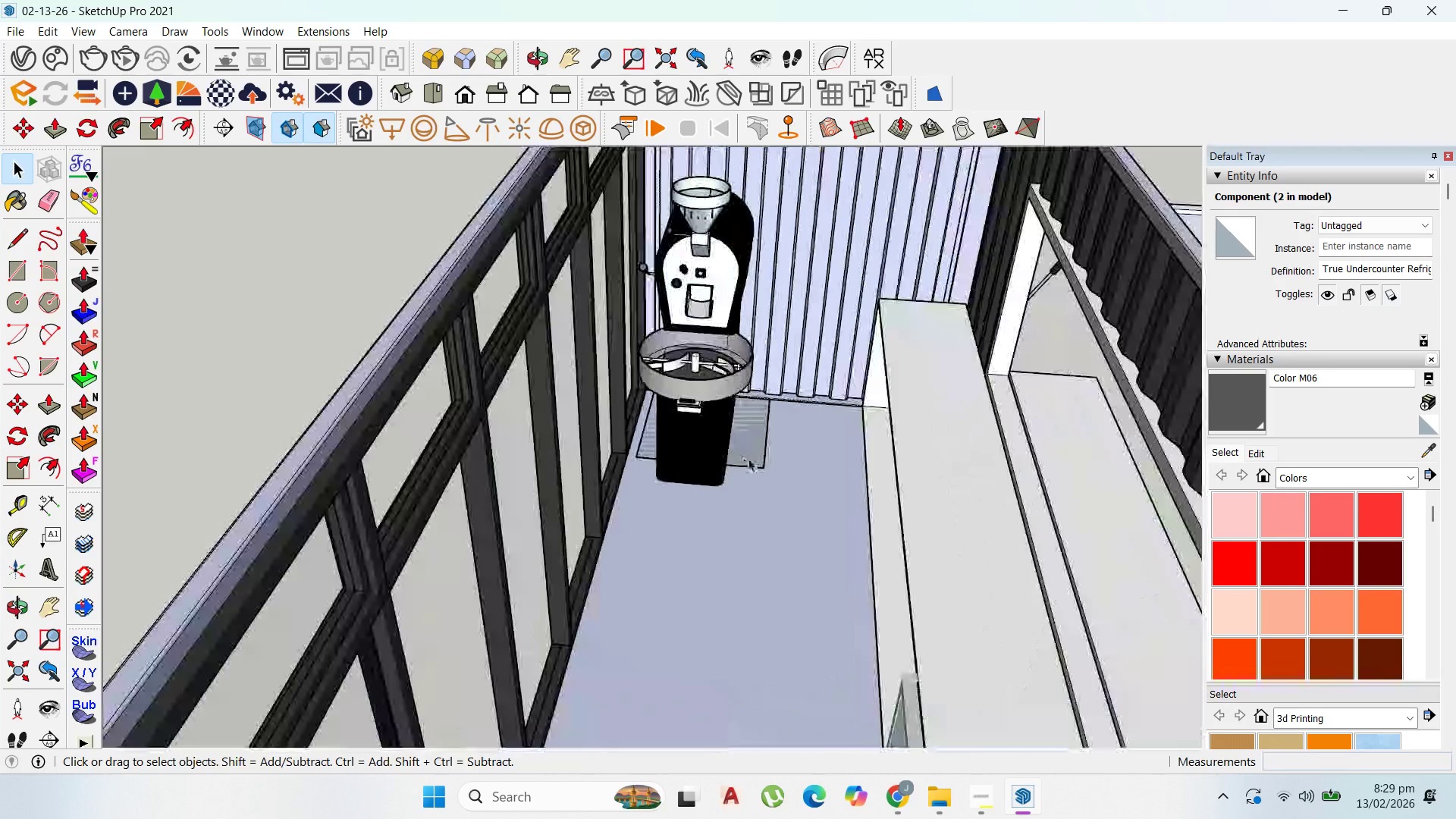 
key(Home)
 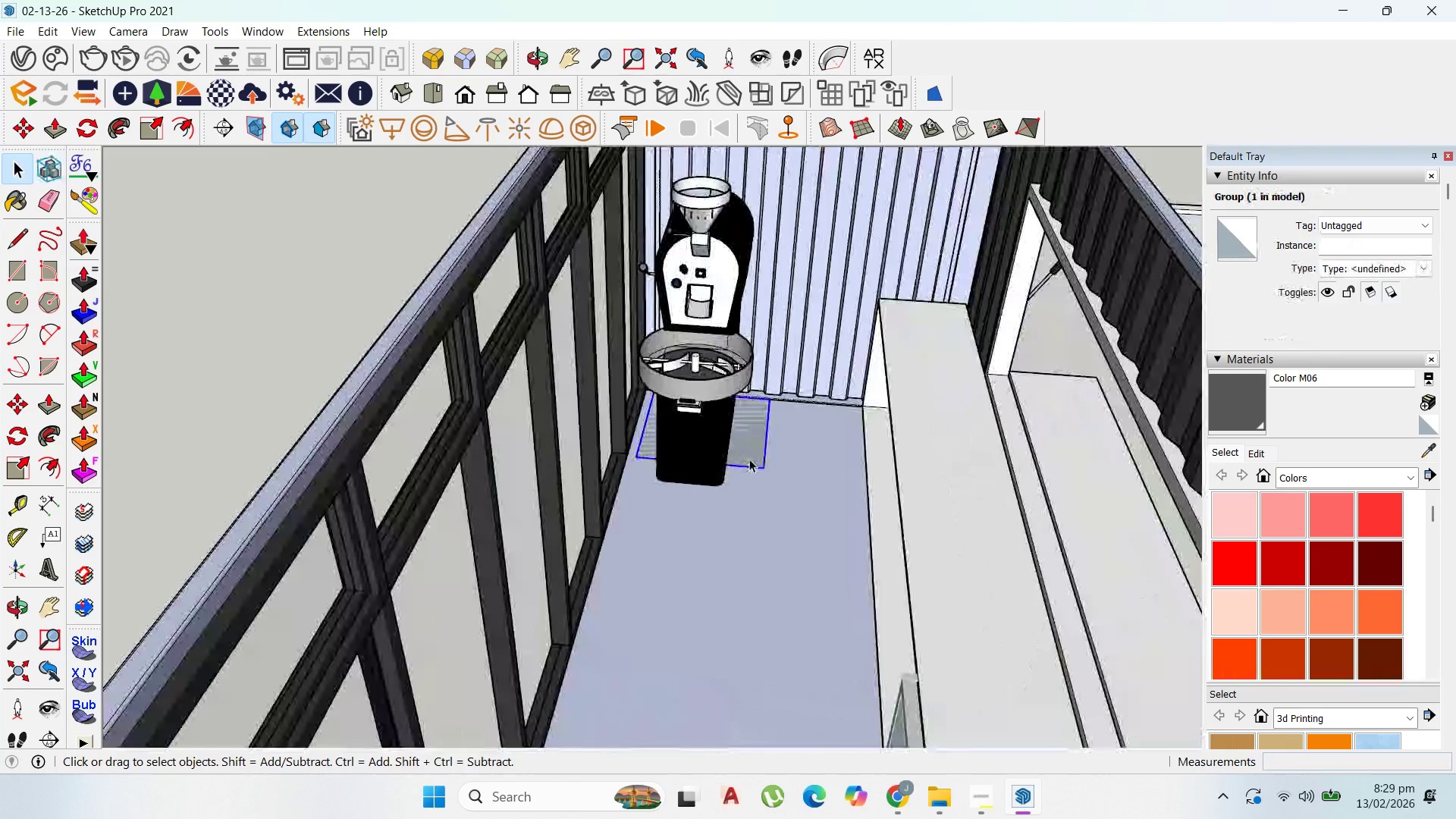 
key(Delete)
 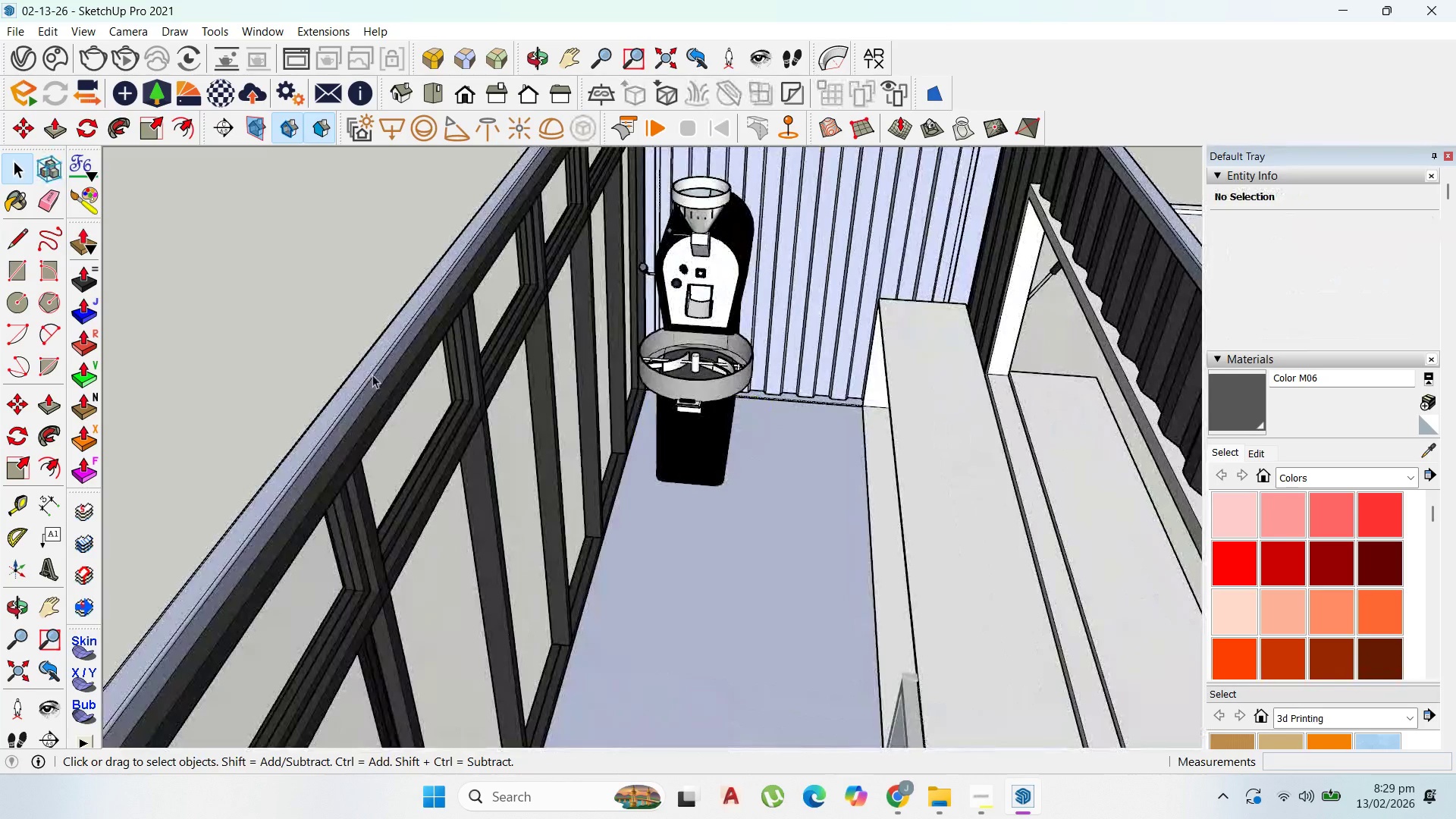 
scroll: coordinate [795, 608], scroll_direction: down, amount: 5.0
 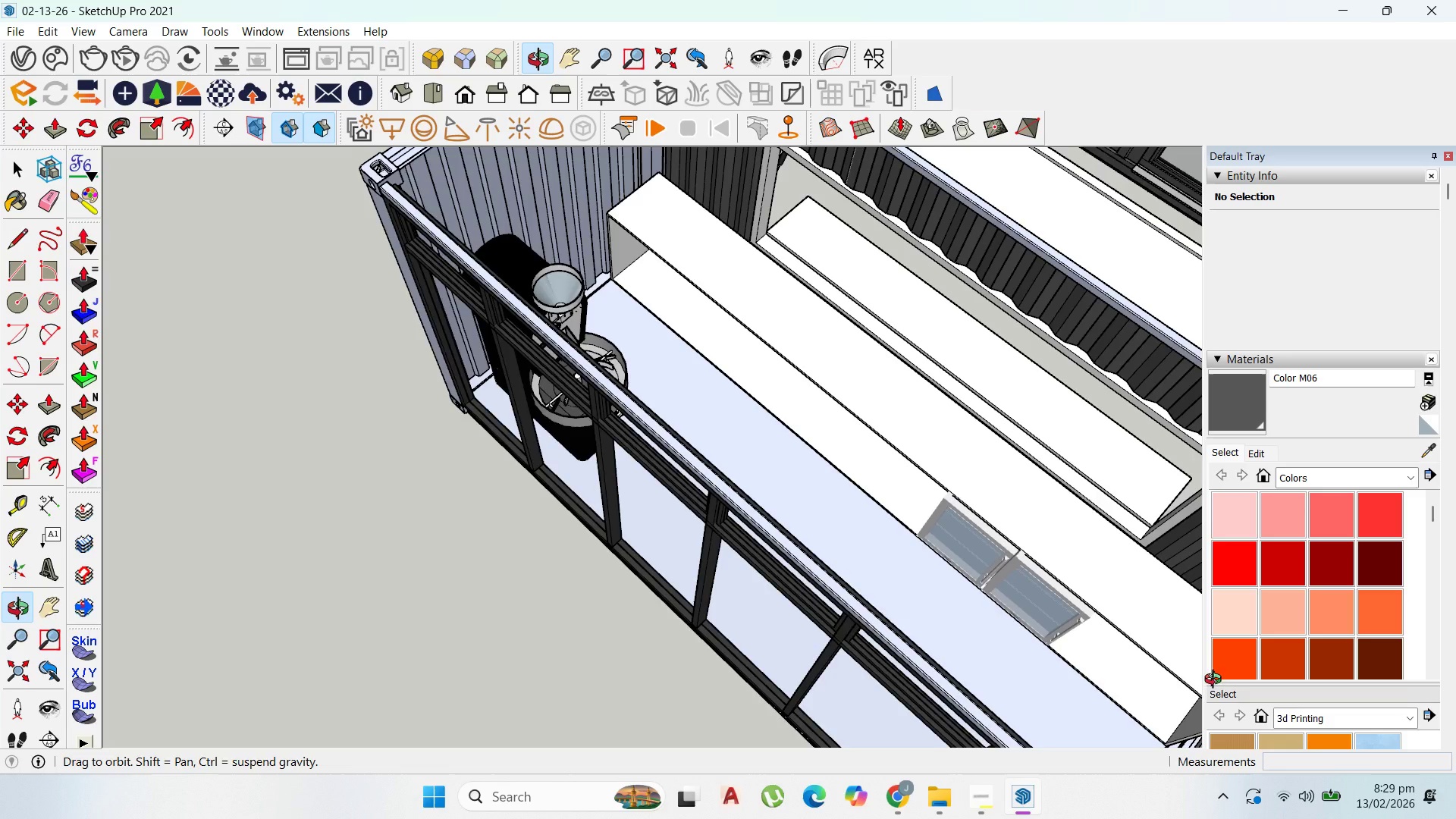 
scroll: coordinate [626, 449], scroll_direction: up, amount: 13.0
 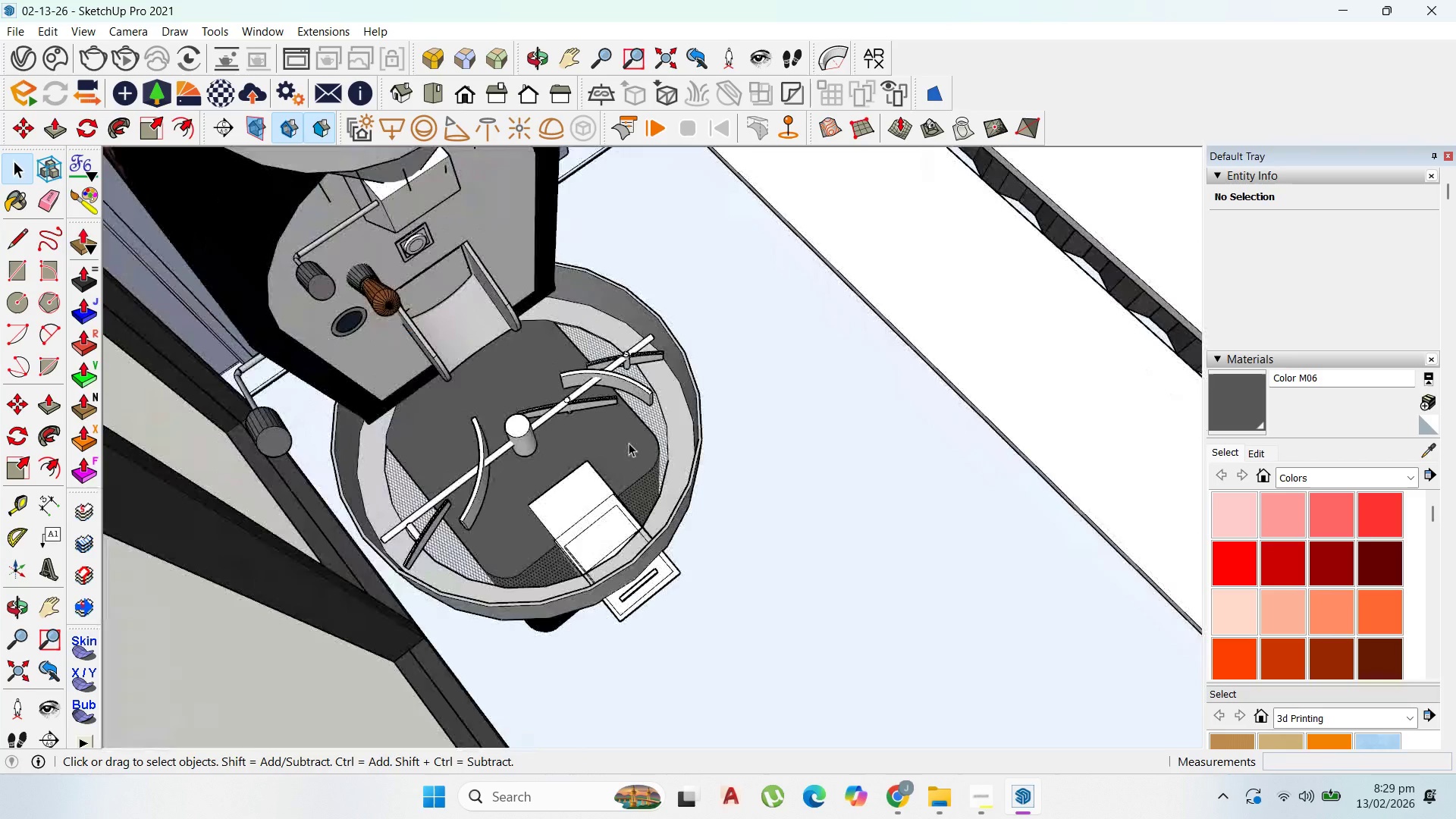 
scroll: coordinate [743, 478], scroll_direction: down, amount: 19.0
 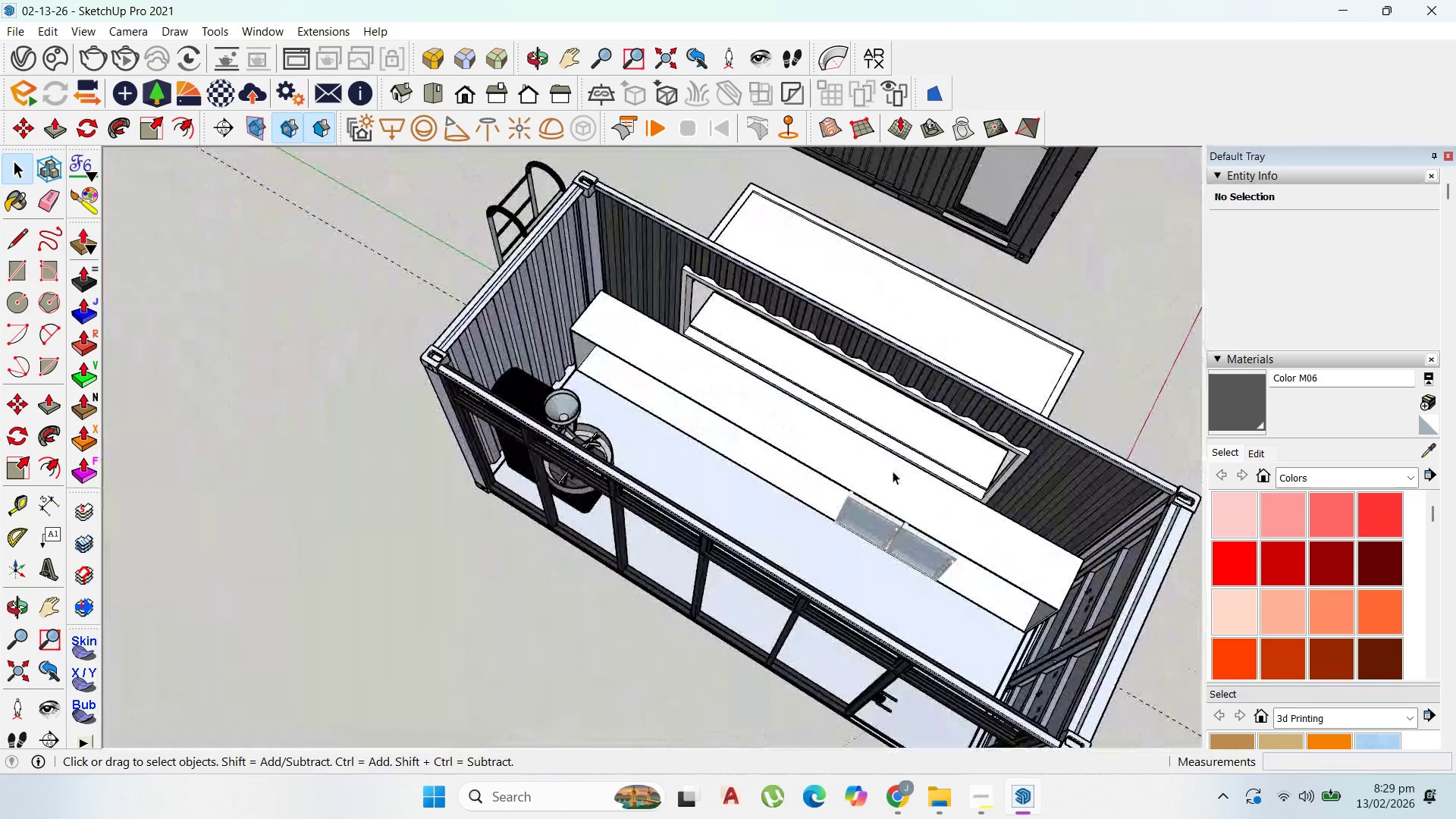 
scroll: coordinate [839, 431], scroll_direction: up, amount: 26.0
 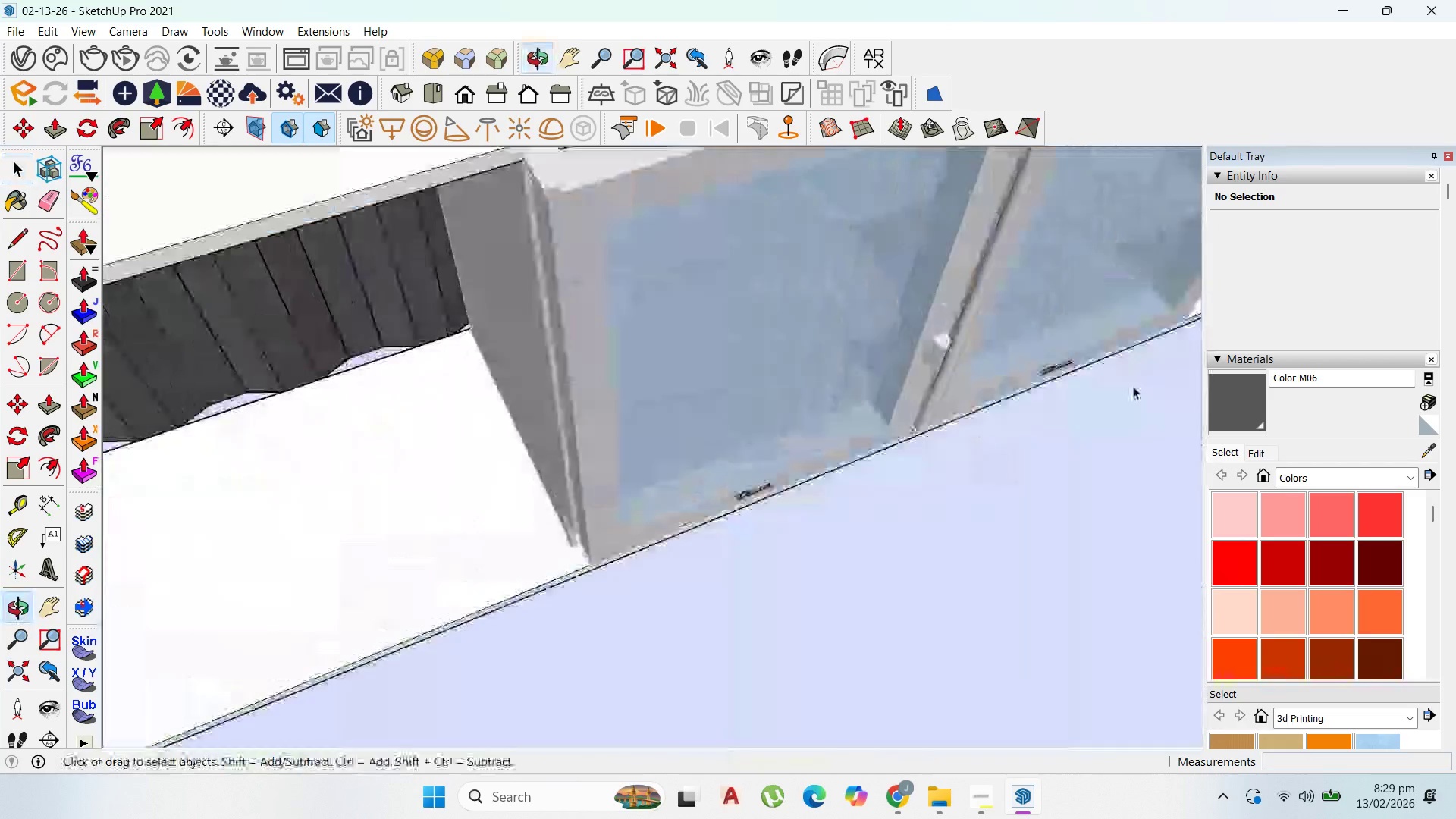 
scroll: coordinate [549, 457], scroll_direction: none, amount: 0.0
 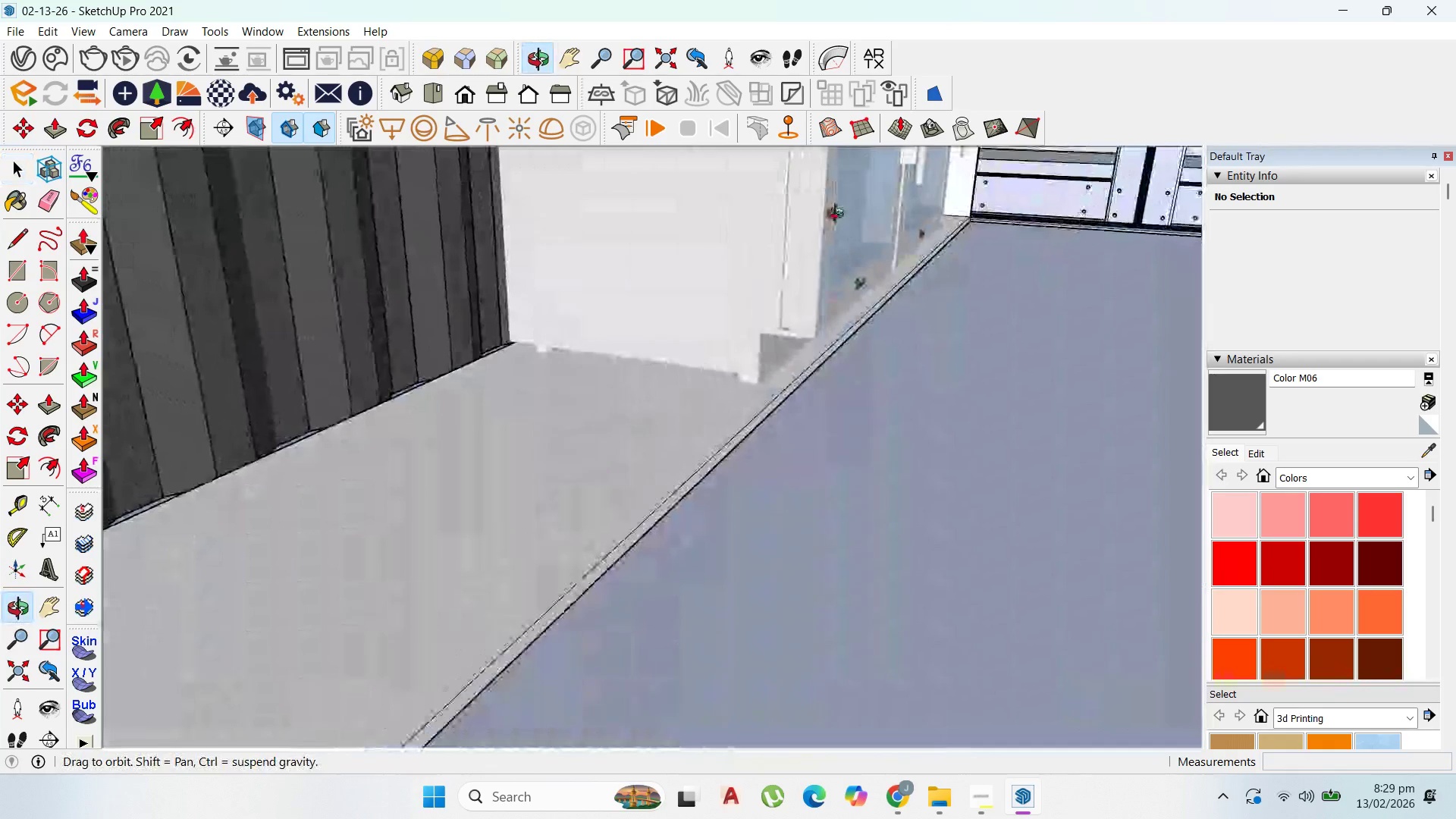 
left_click([752, 381])
 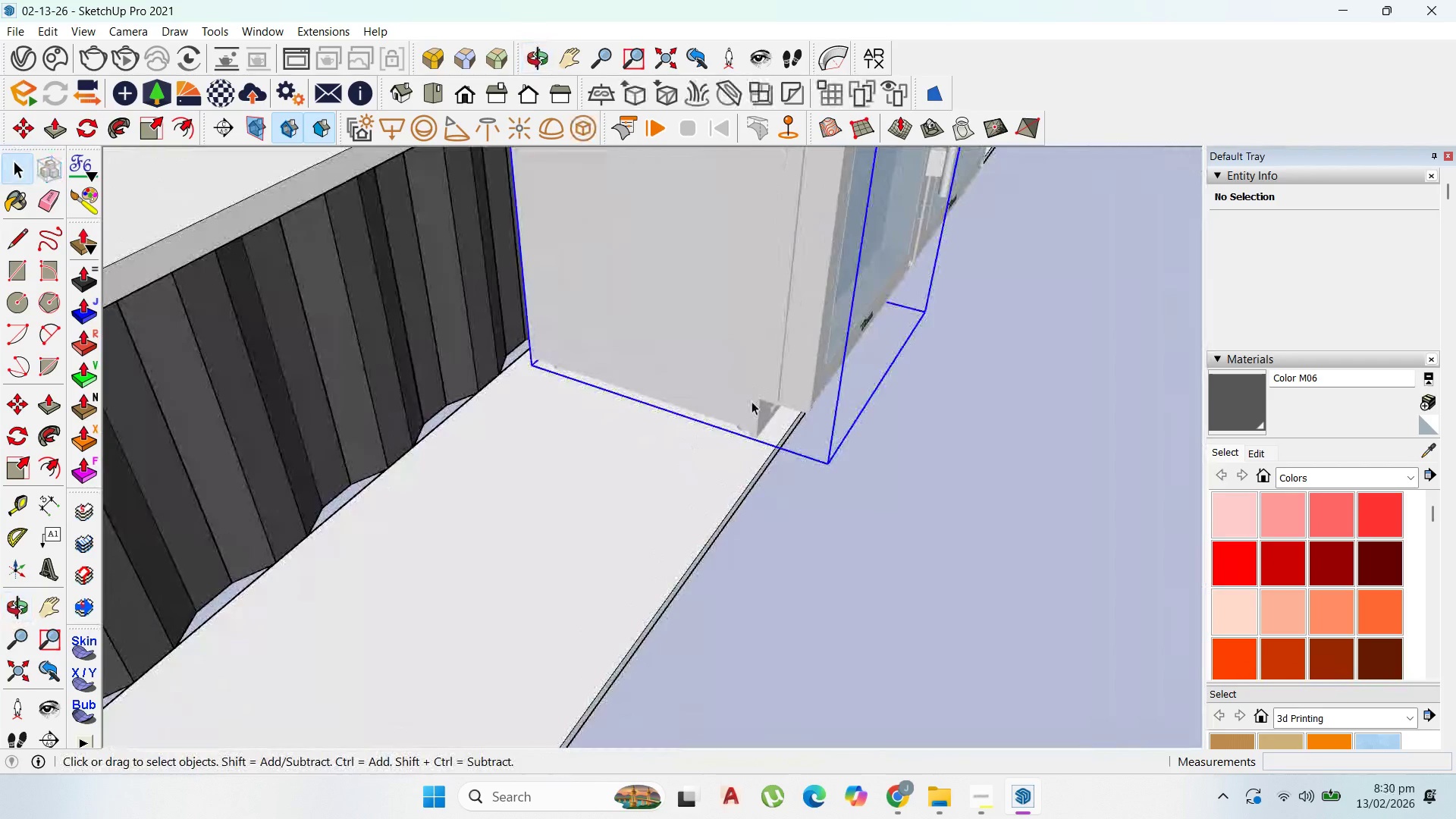 
scroll: coordinate [716, 470], scroll_direction: down, amount: 9.0
 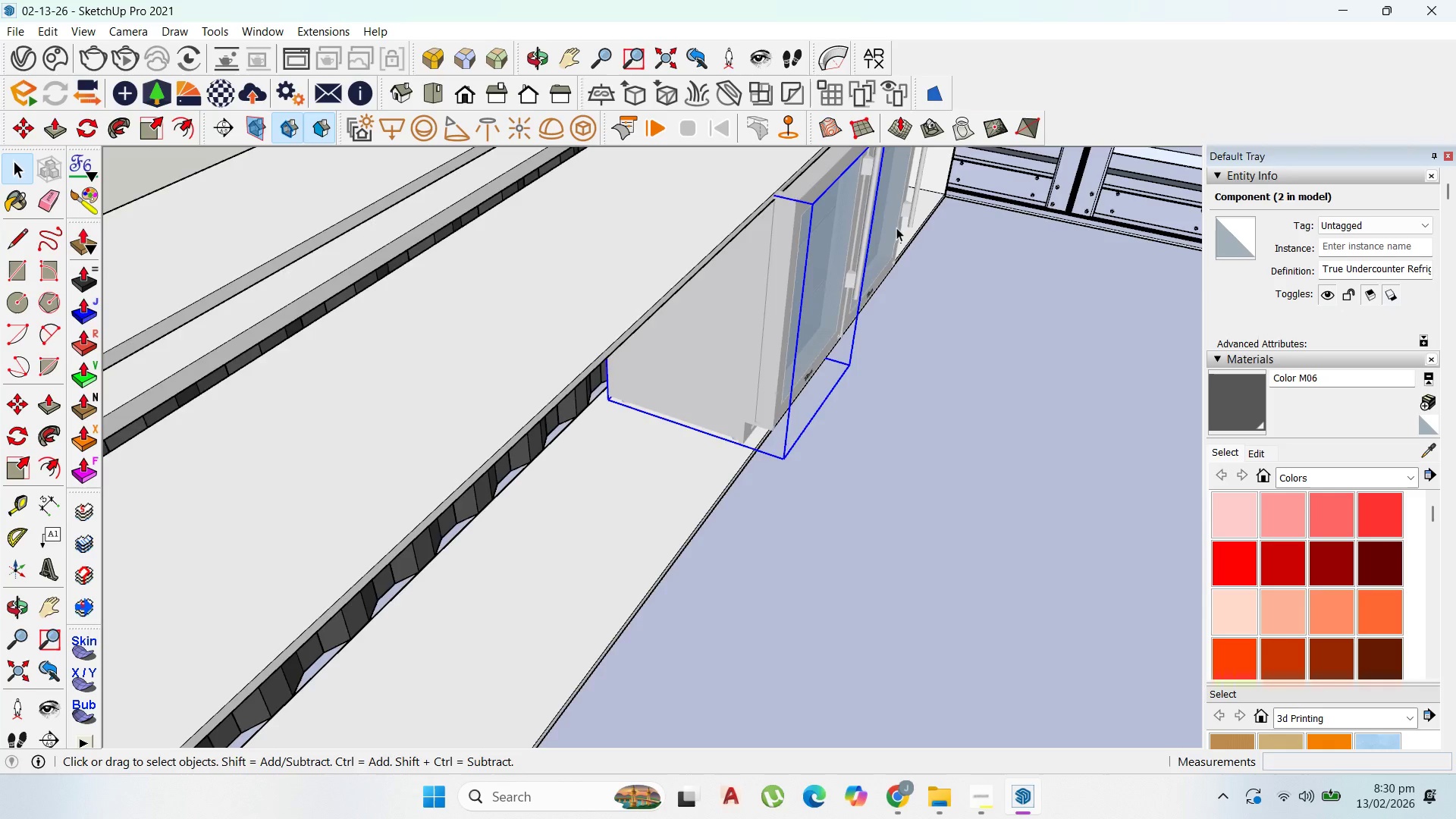 
hold_key(key=ShiftLeft, duration=0.78)
left_click([898, 208])
 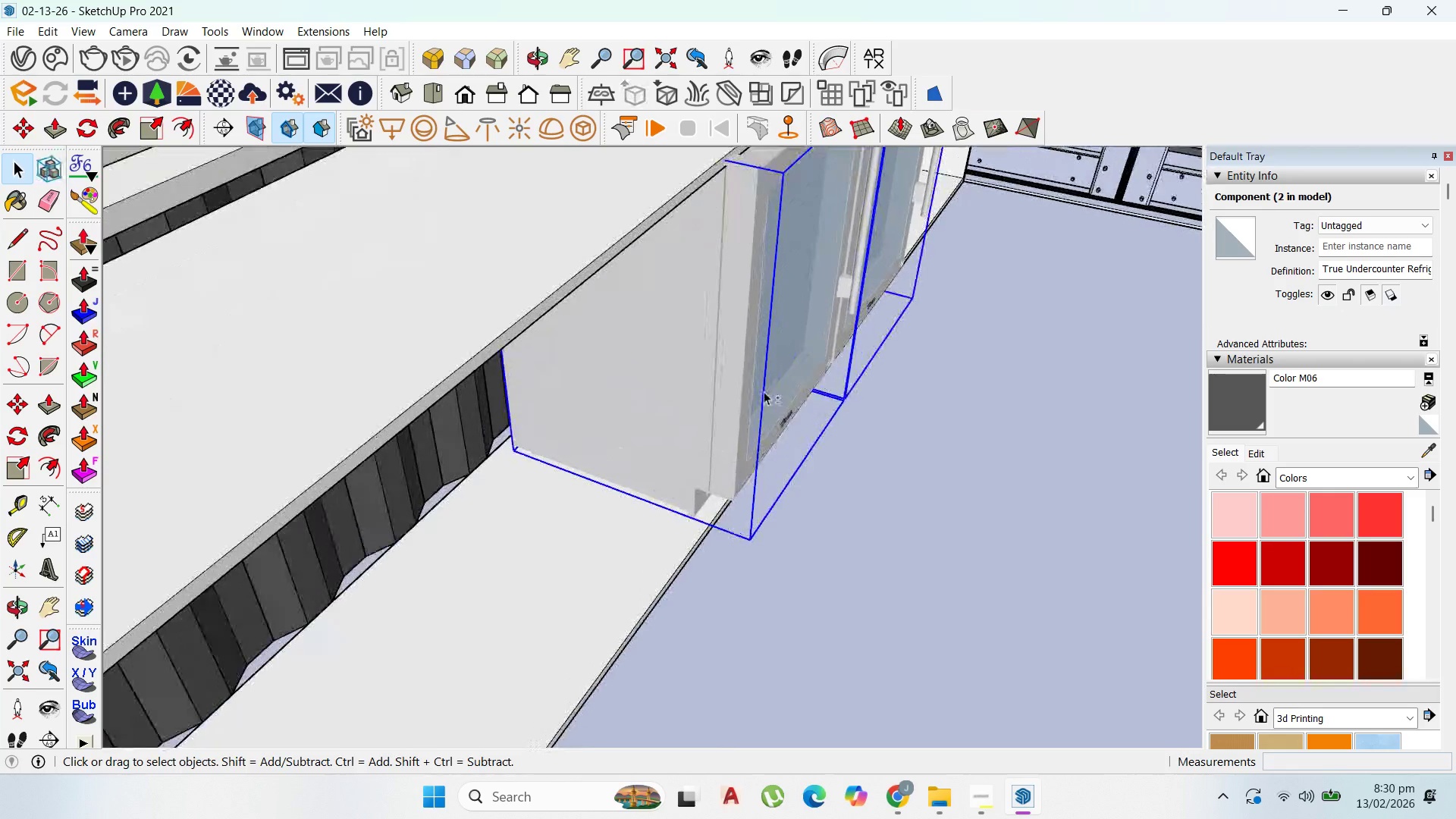 
scroll: coordinate [669, 487], scroll_direction: up, amount: 5.0
 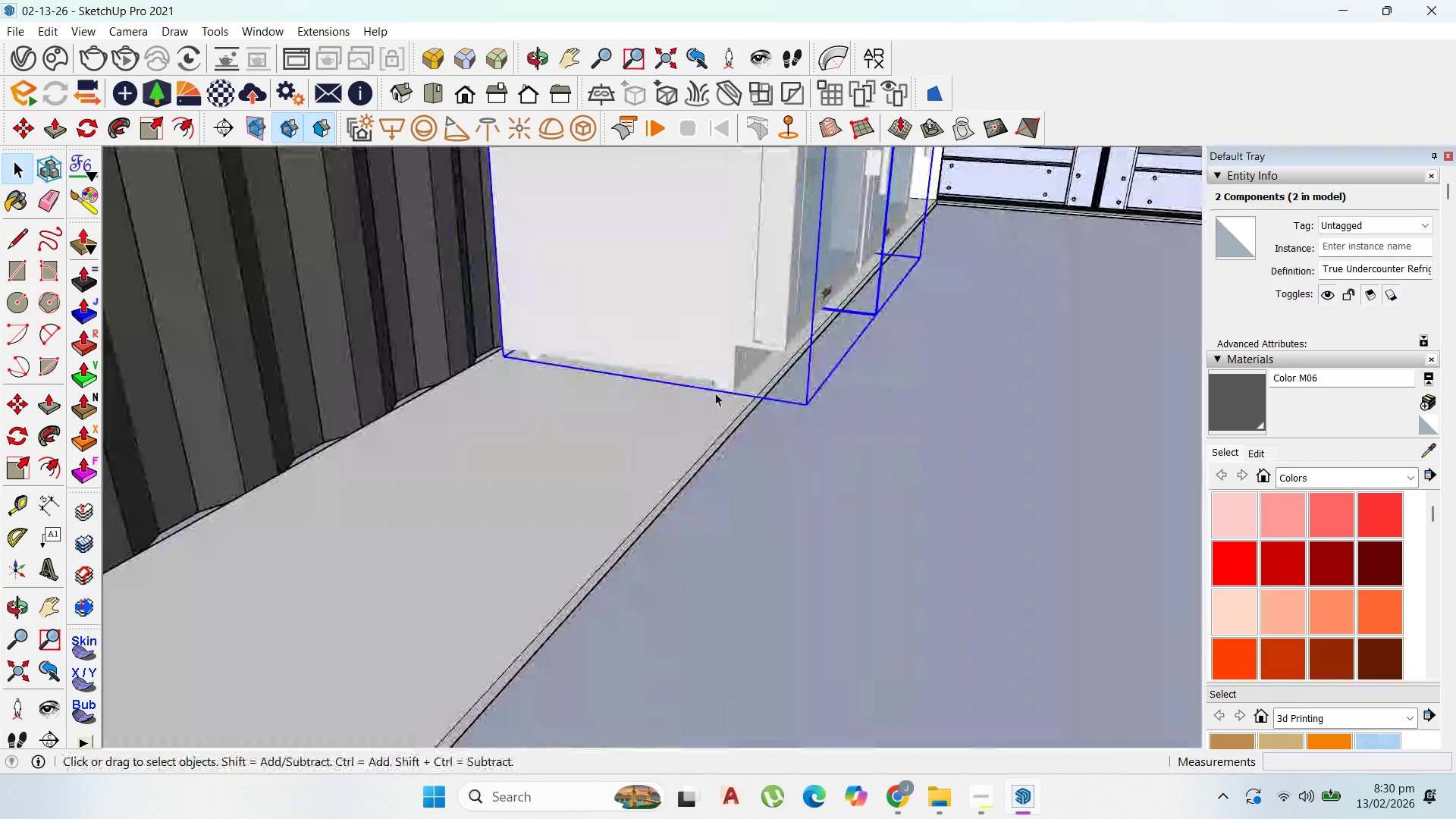 
key(M)
 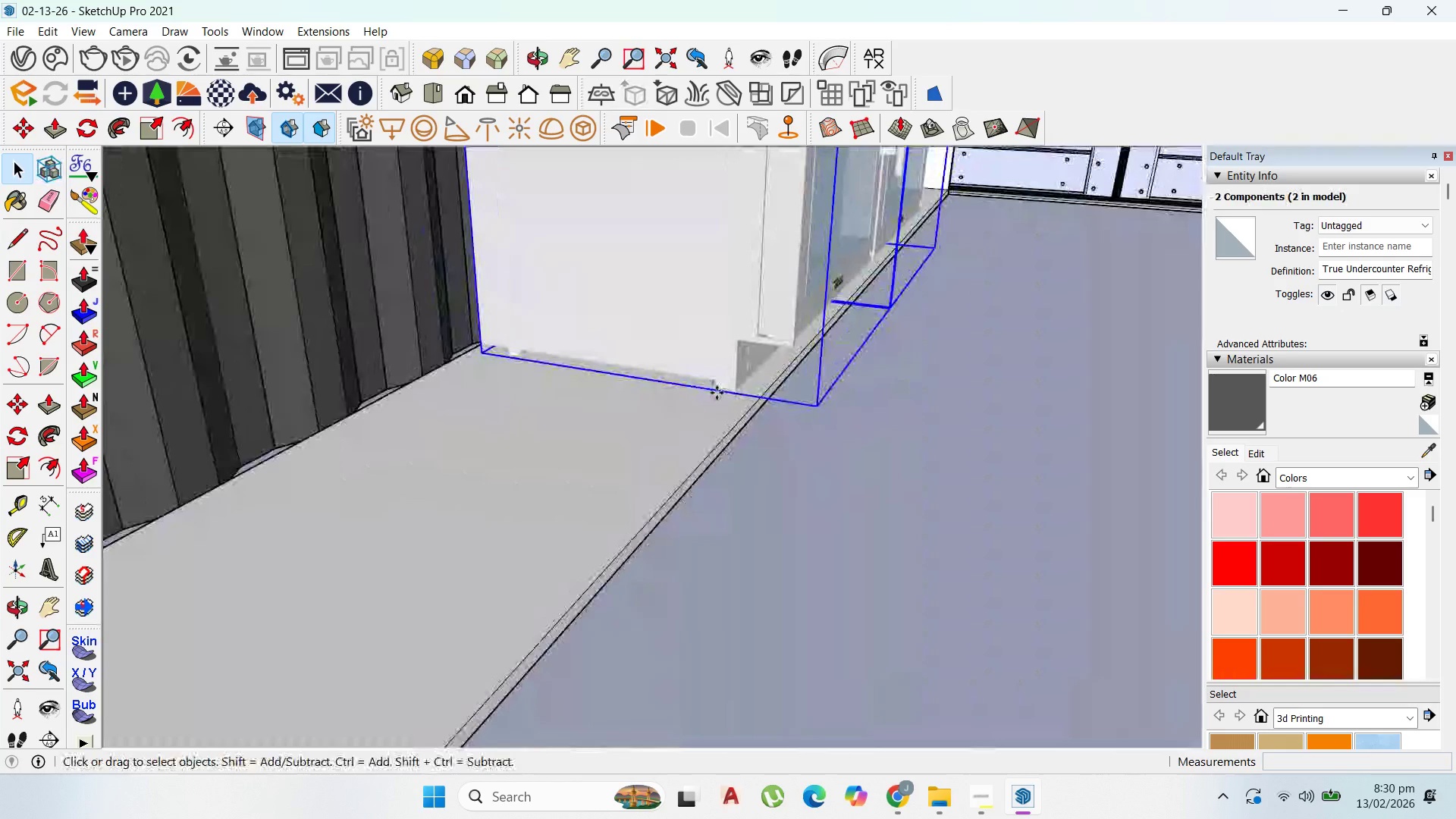 
scroll: coordinate [717, 393], scroll_direction: up, amount: 3.0
 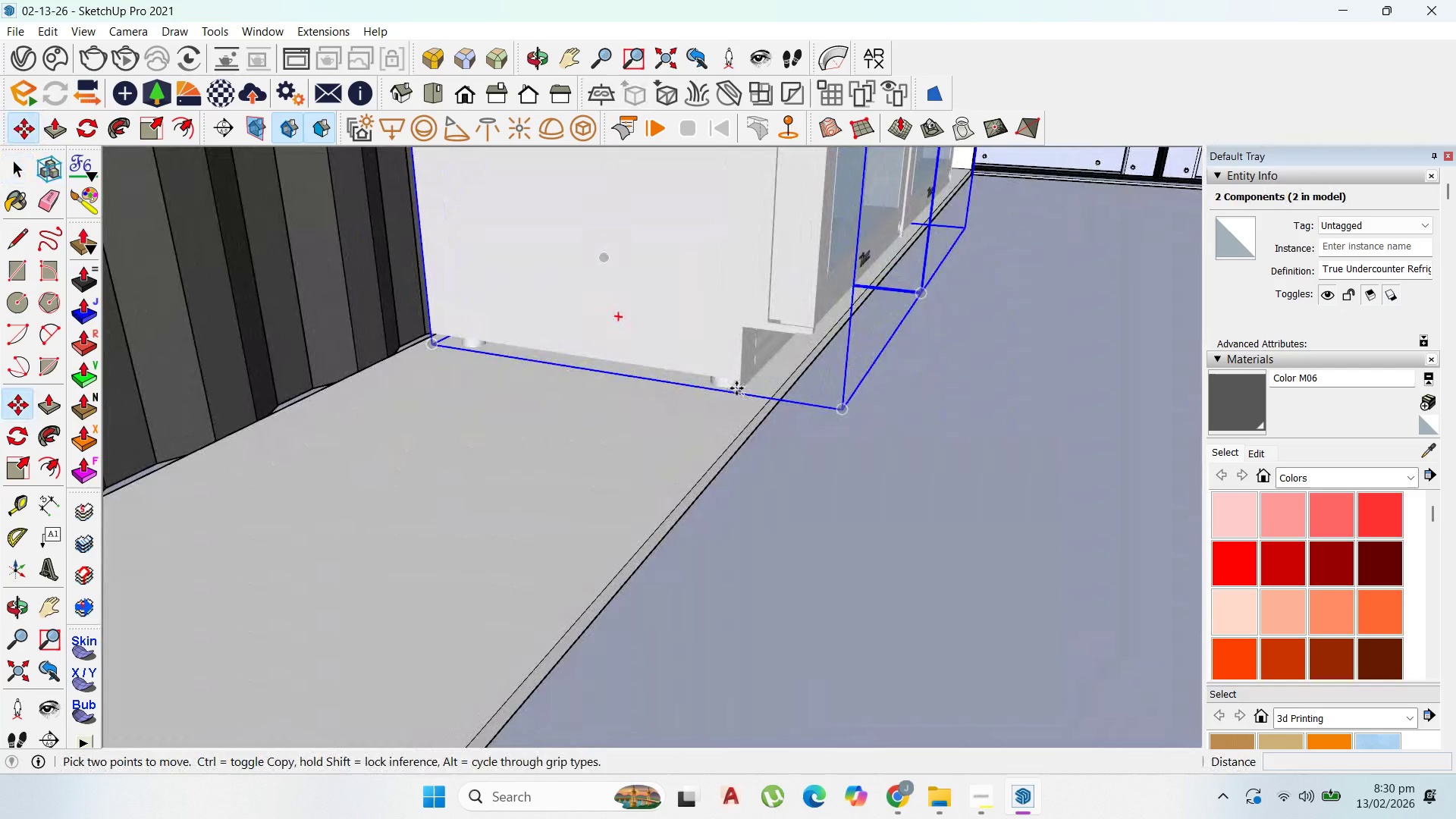 
left_click([736, 388])
 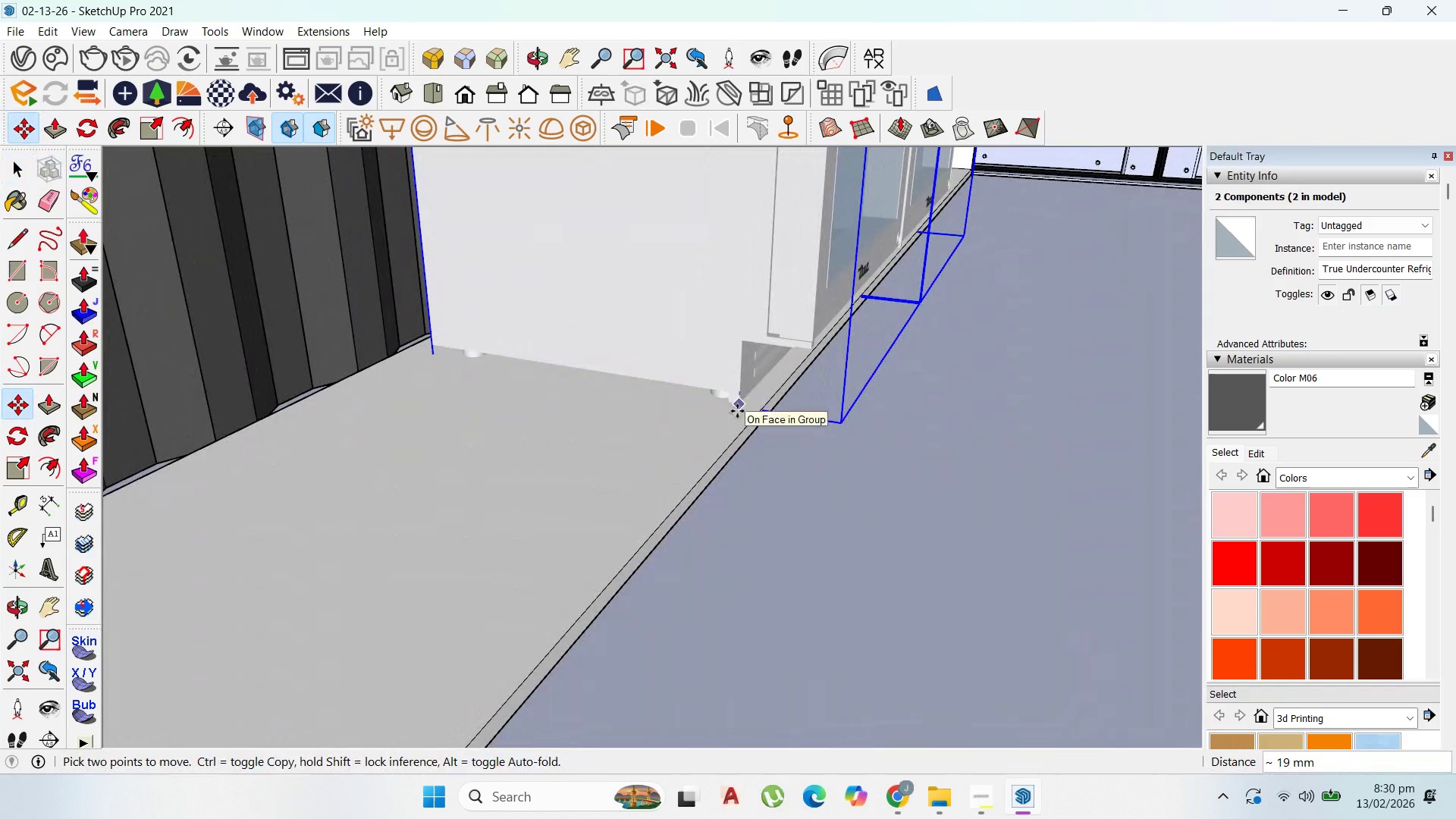 
left_click([737, 411])
 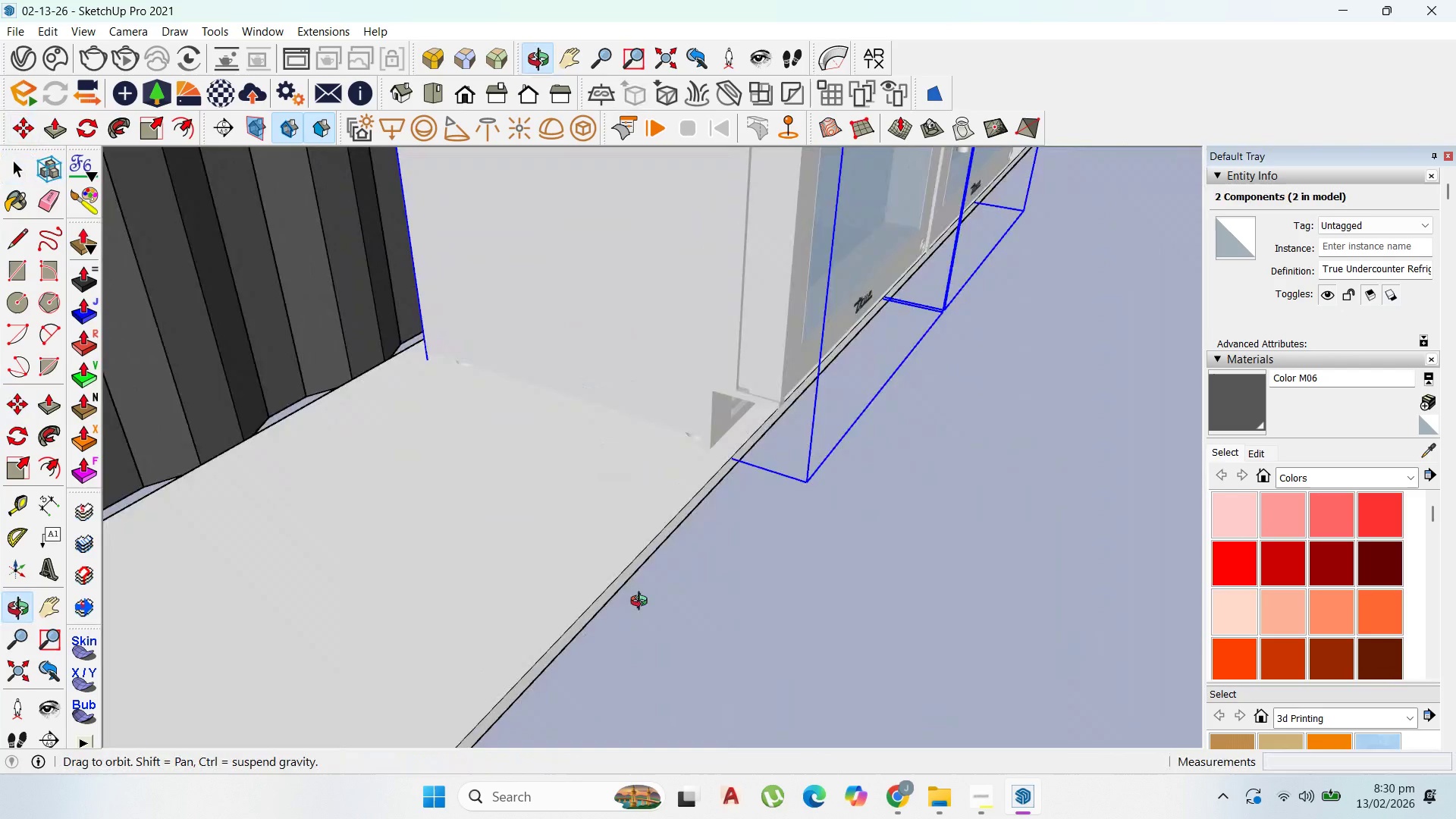 
scroll: coordinate [692, 579], scroll_direction: down, amount: 14.0
 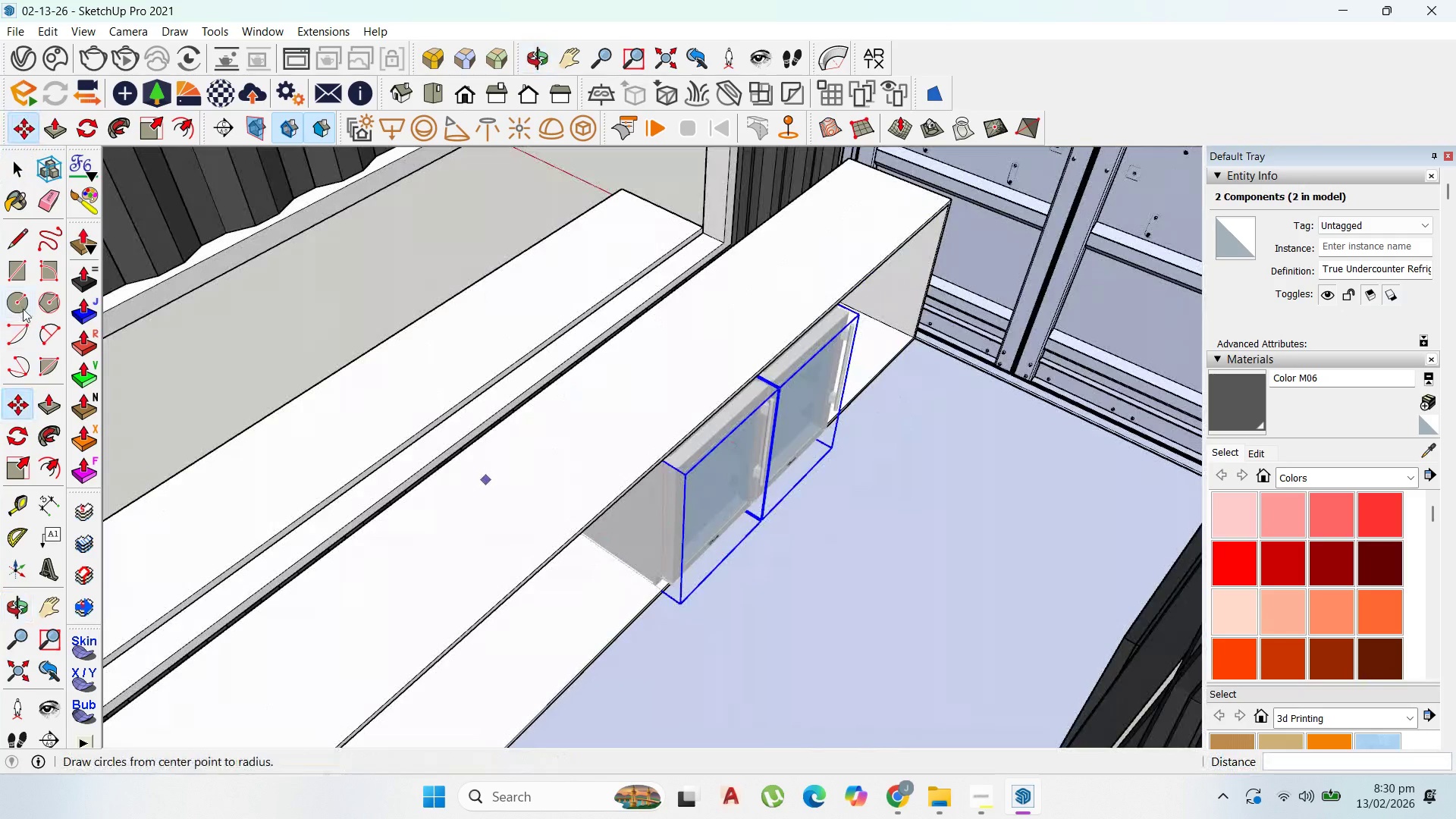 
left_click_drag(start_coordinate=[18, 268], to_coordinate=[18, 264])
 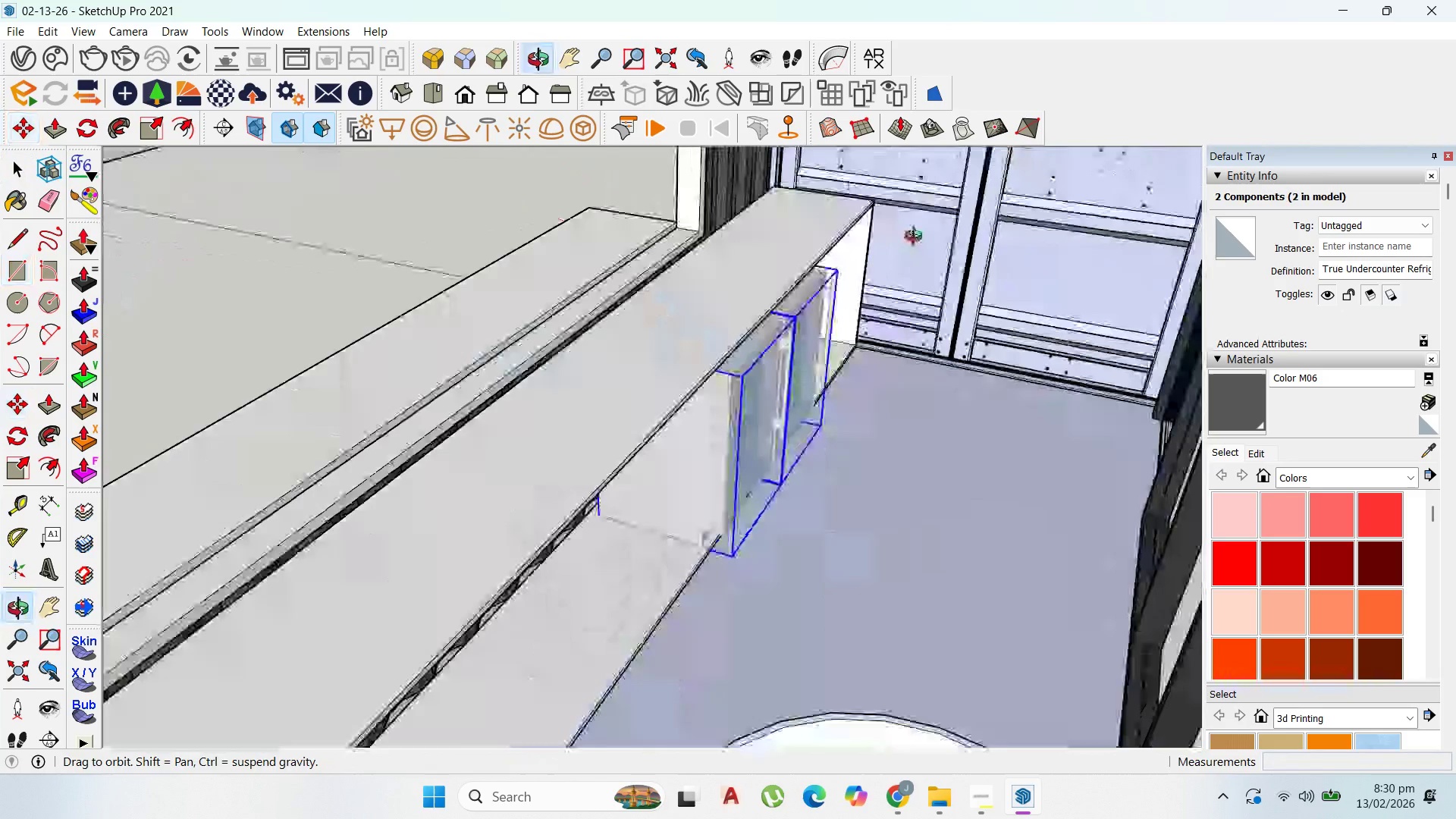 
scroll: coordinate [948, 341], scroll_direction: down, amount: 8.0
 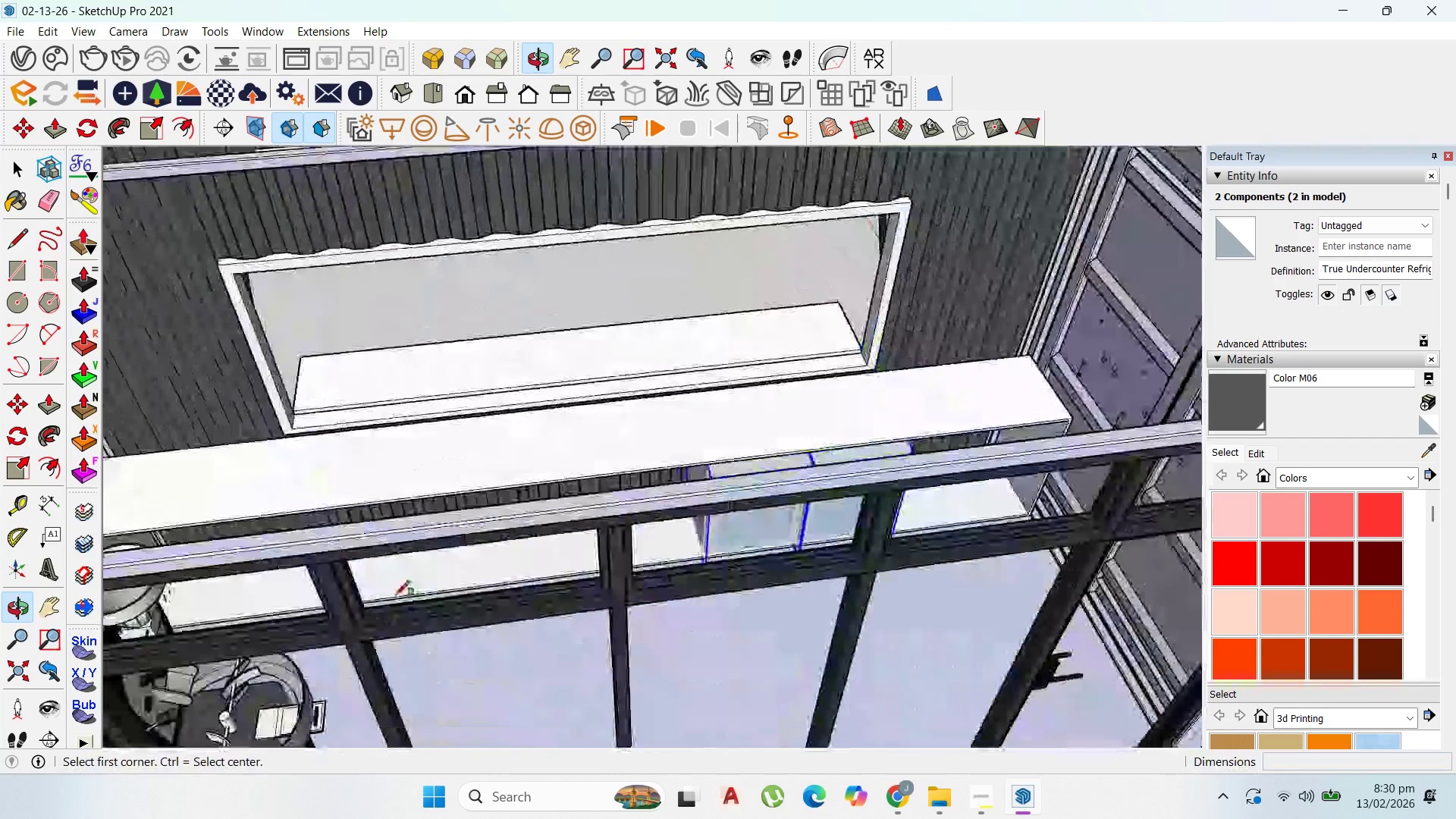 
scroll: coordinate [308, 585], scroll_direction: up, amount: 59.0
 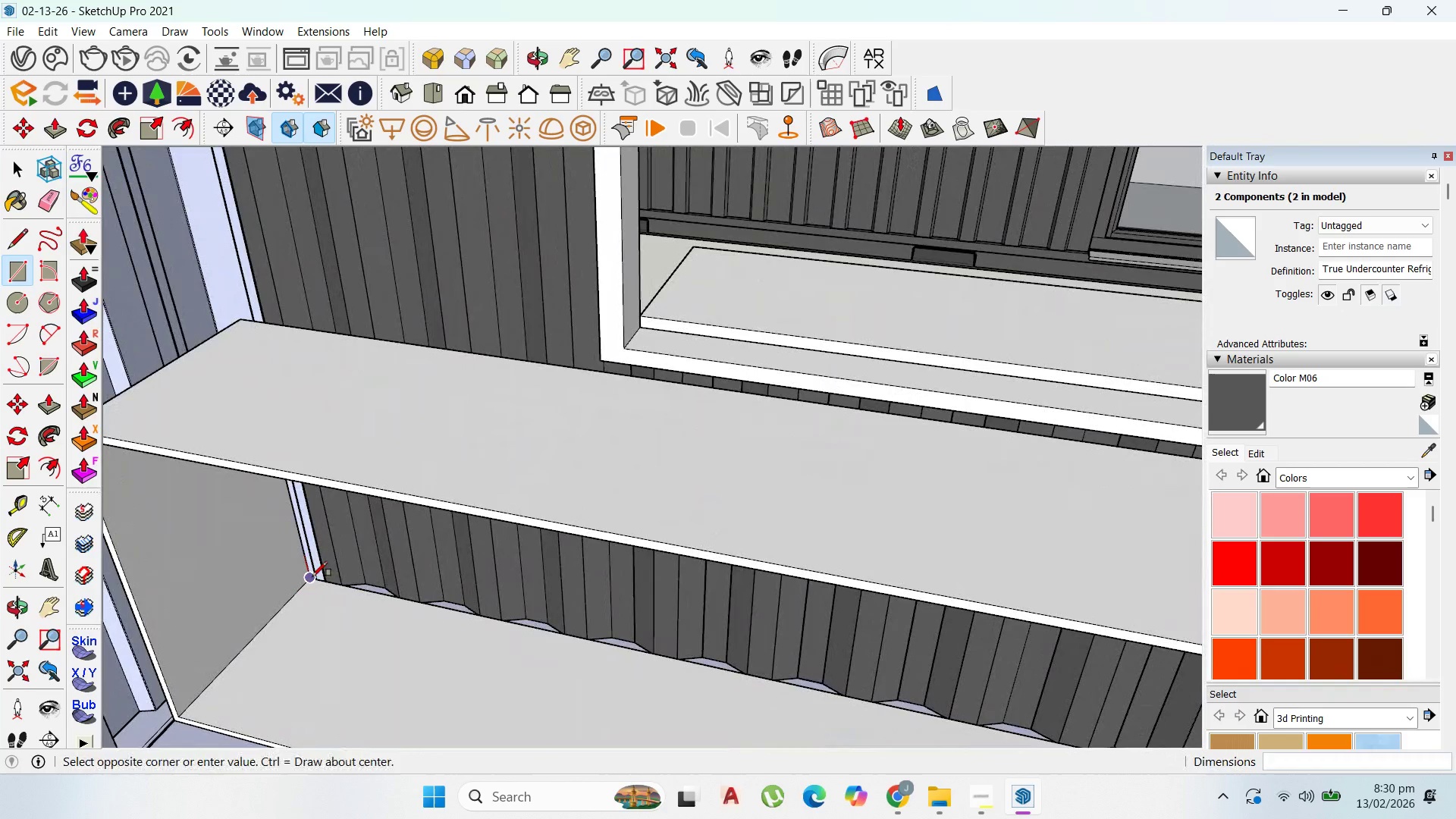 
scroll: coordinate [490, 507], scroll_direction: down, amount: 15.0
 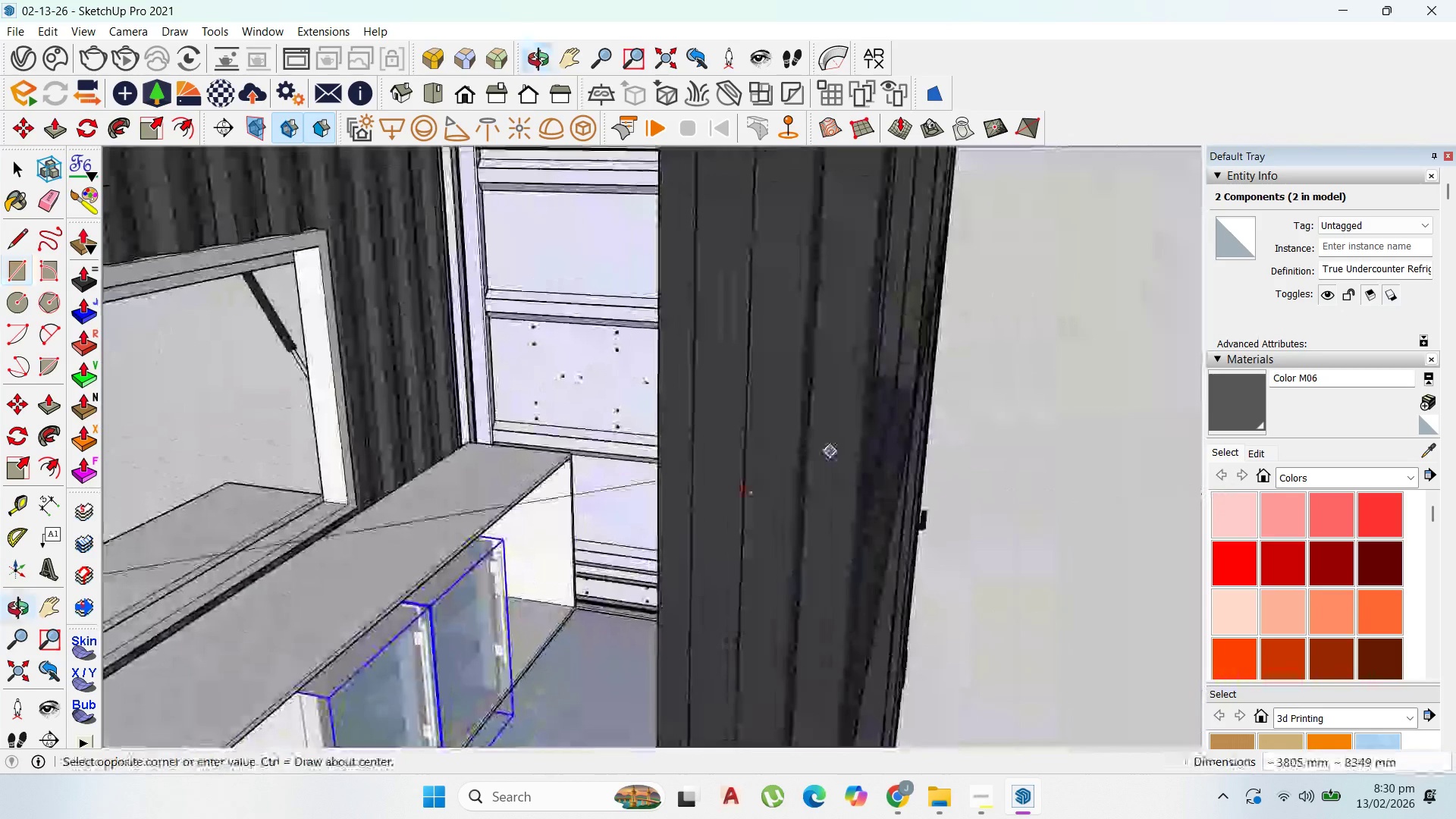 
scroll: coordinate [513, 536], scroll_direction: up, amount: 73.0
 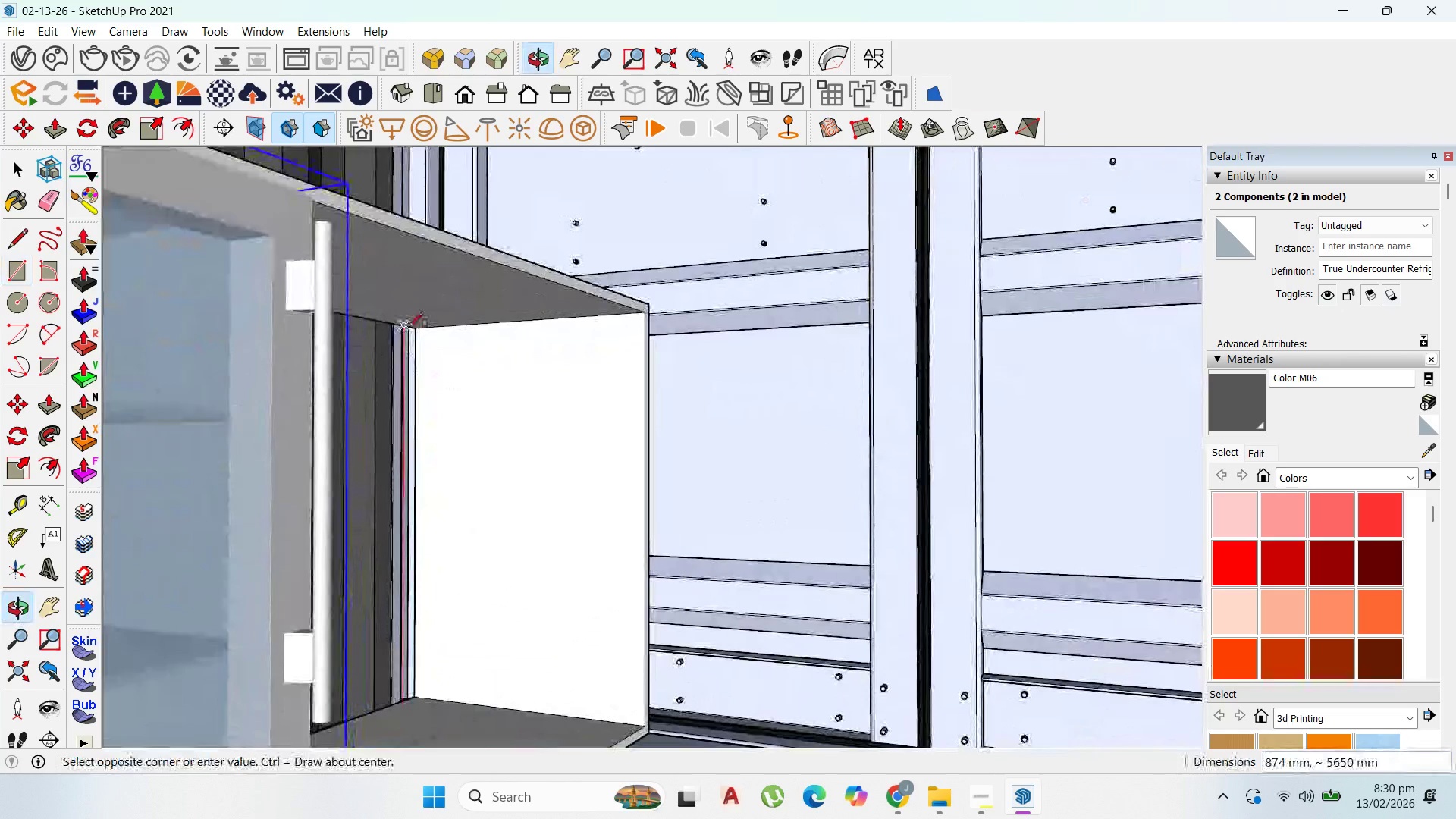 
left_click([416, 326])
 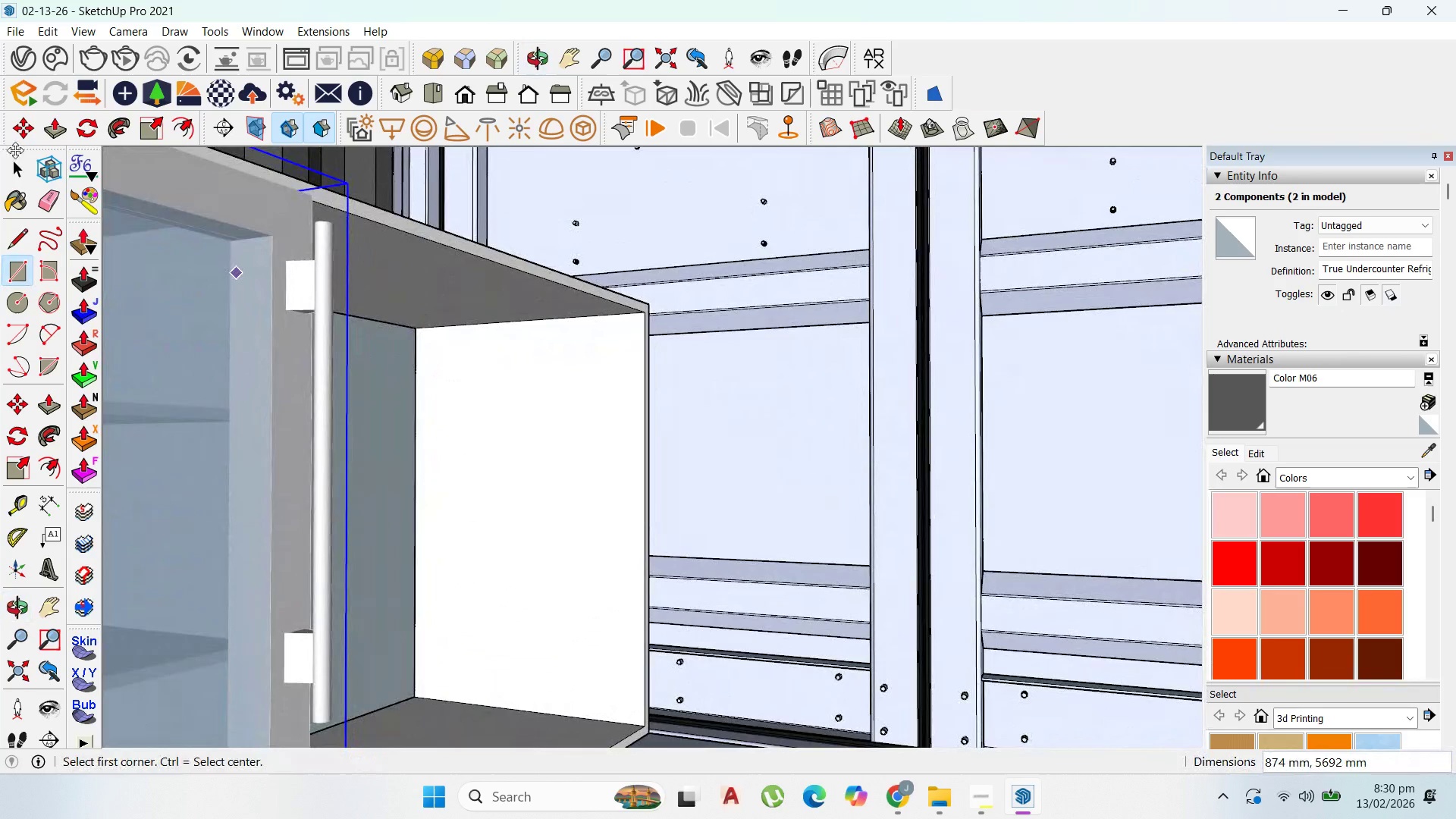 
left_click([12, 161])
 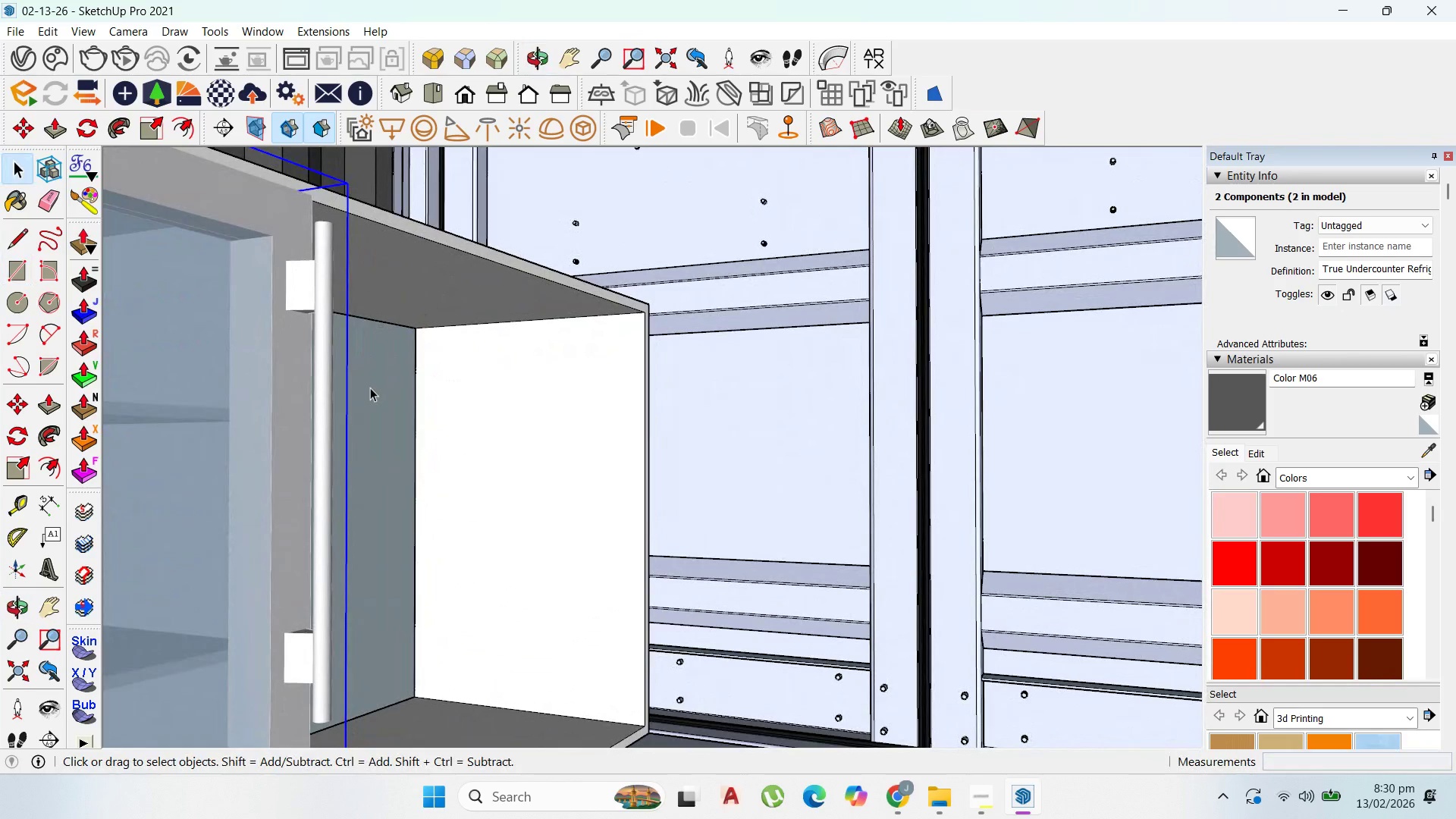 
double_click([370, 388])
 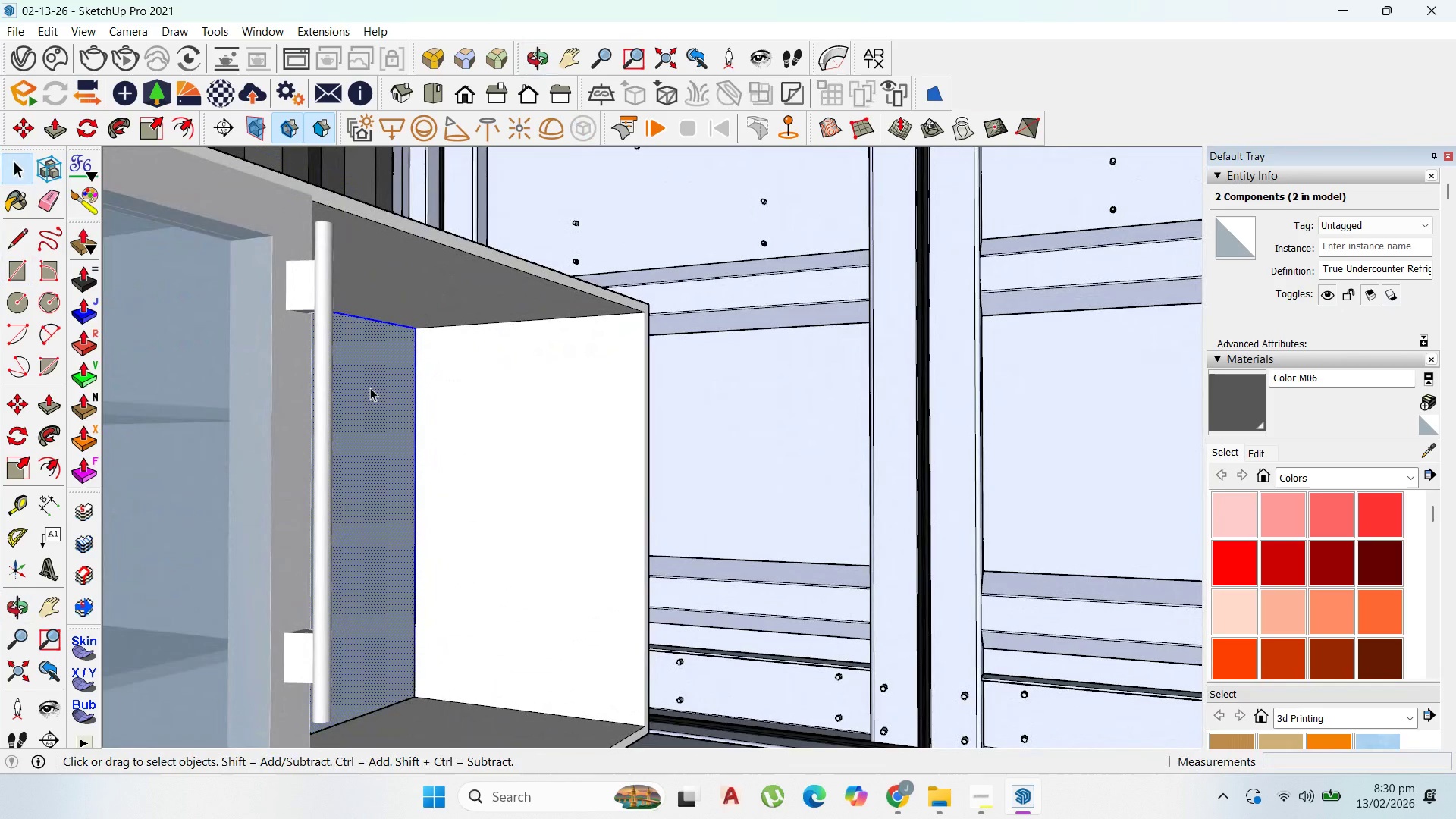 
triple_click([370, 388])
 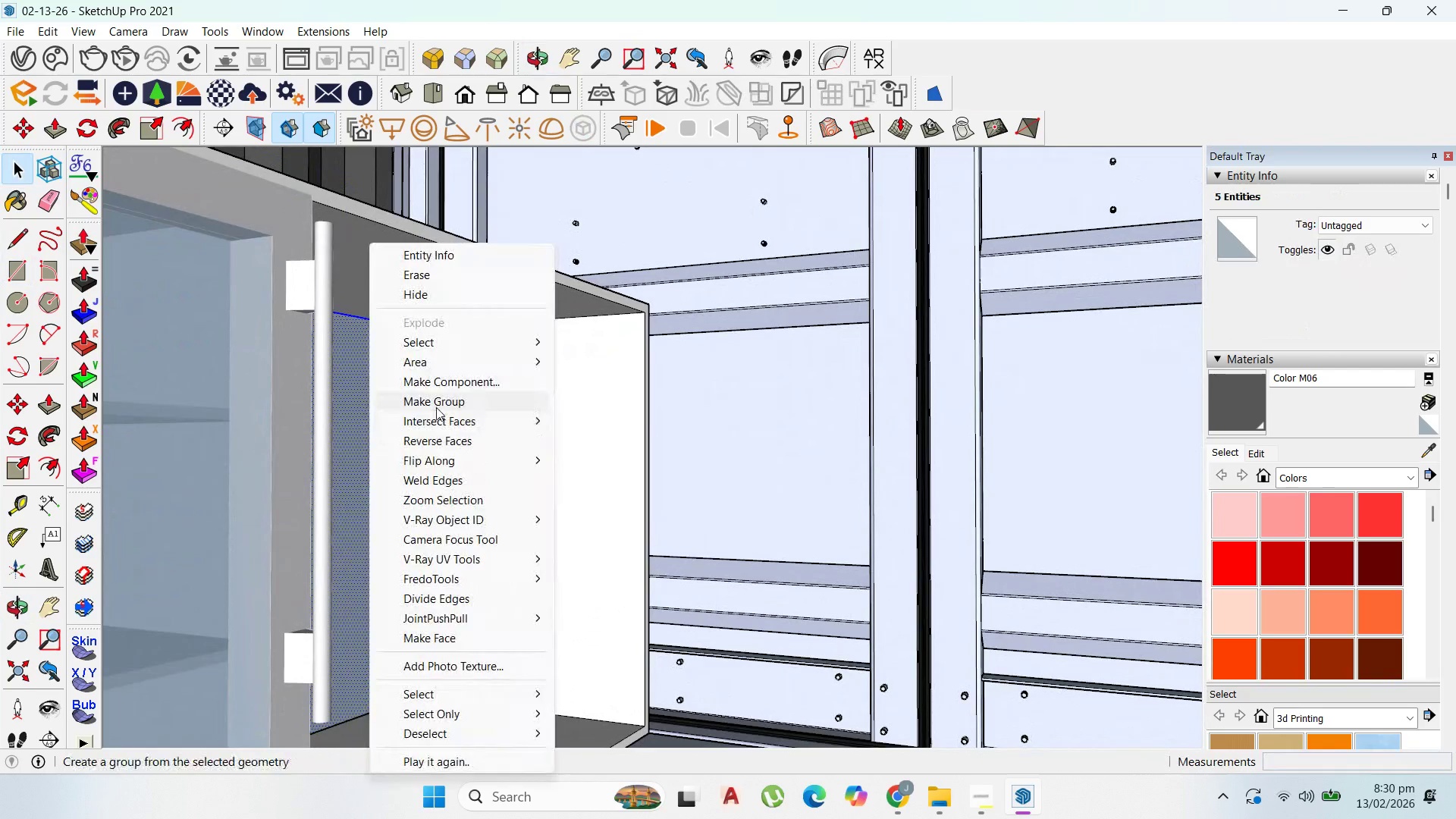 
double_click([370, 407])
 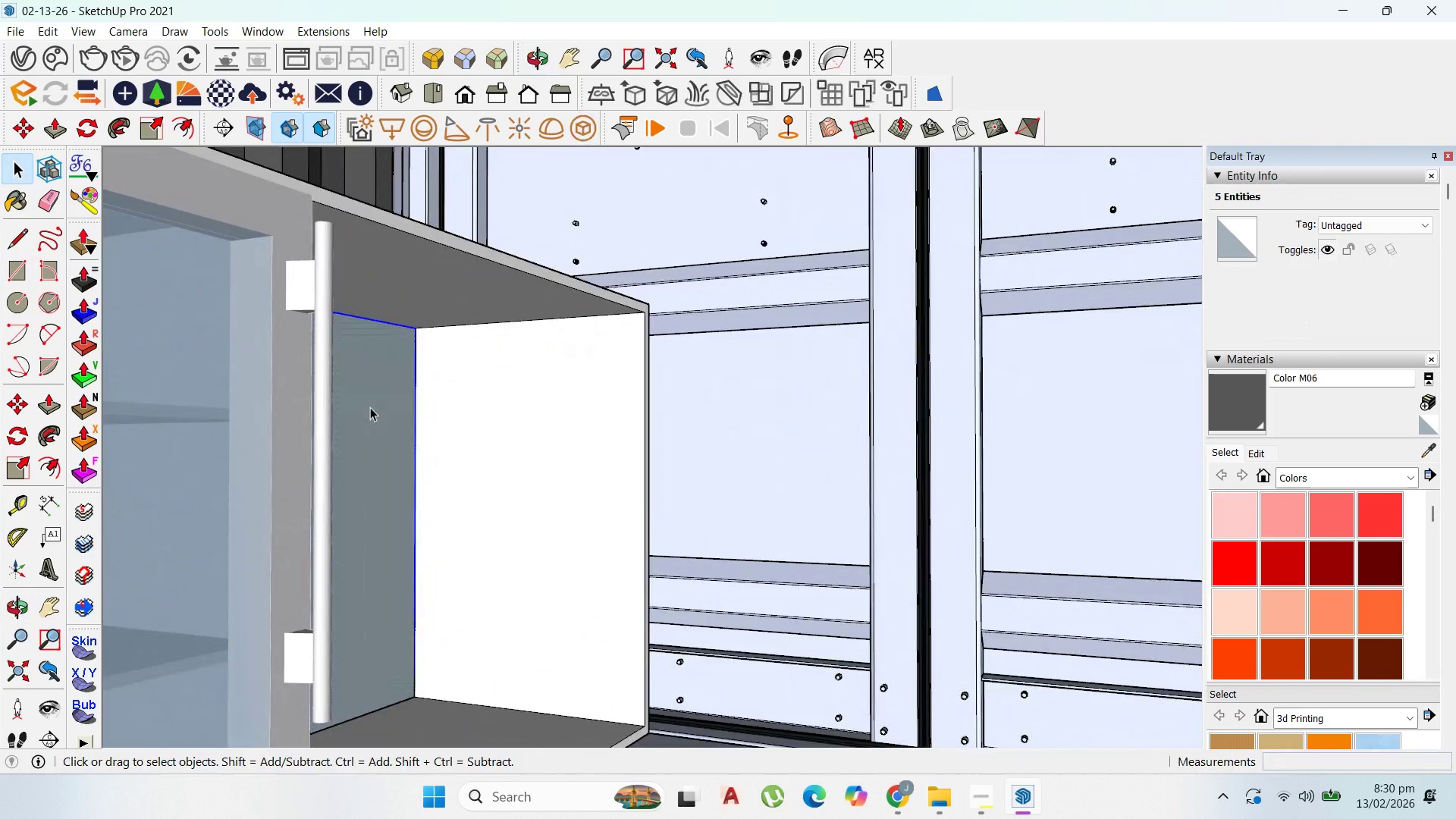 
triple_click([370, 407])
 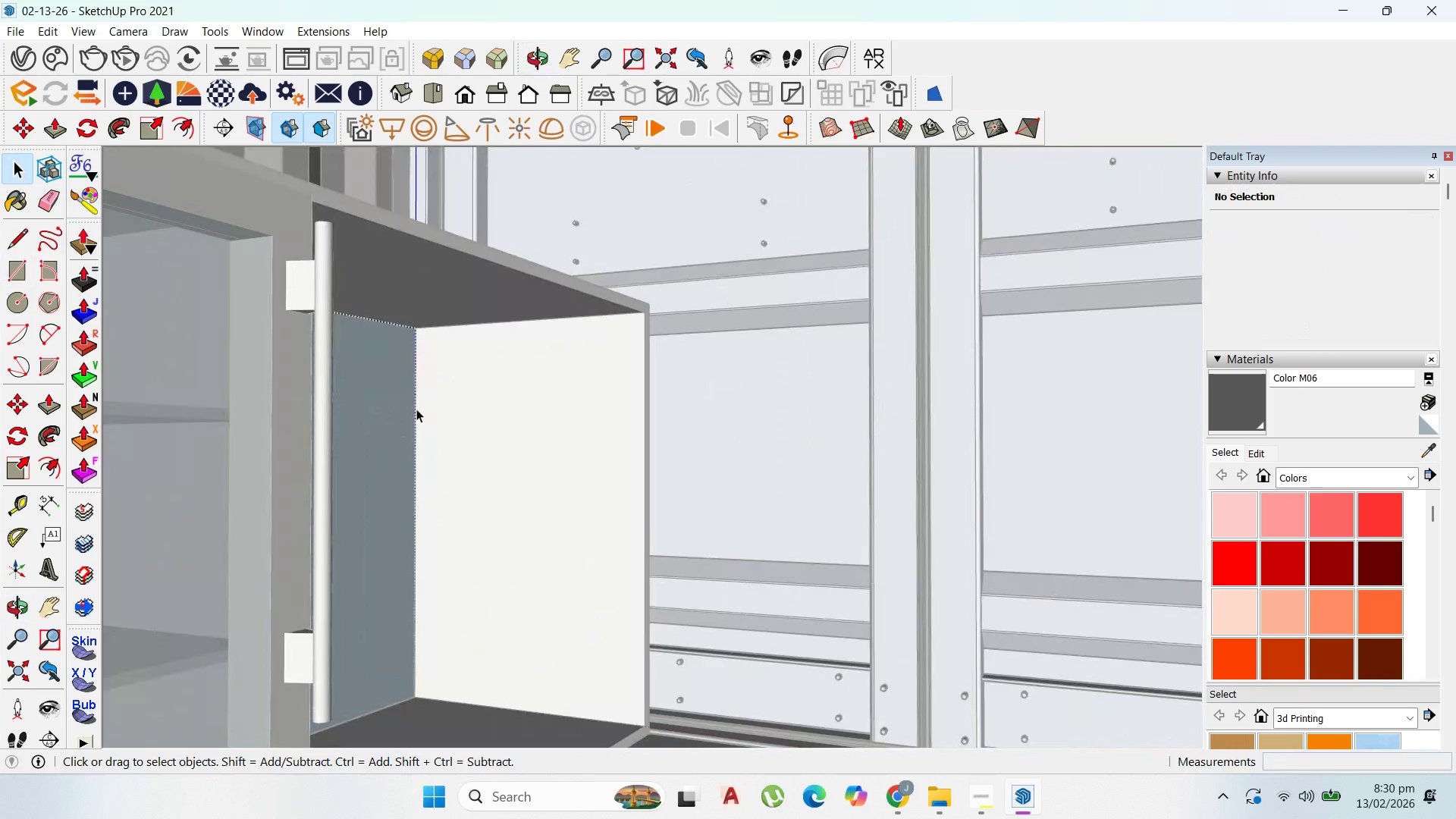 
key(P)
 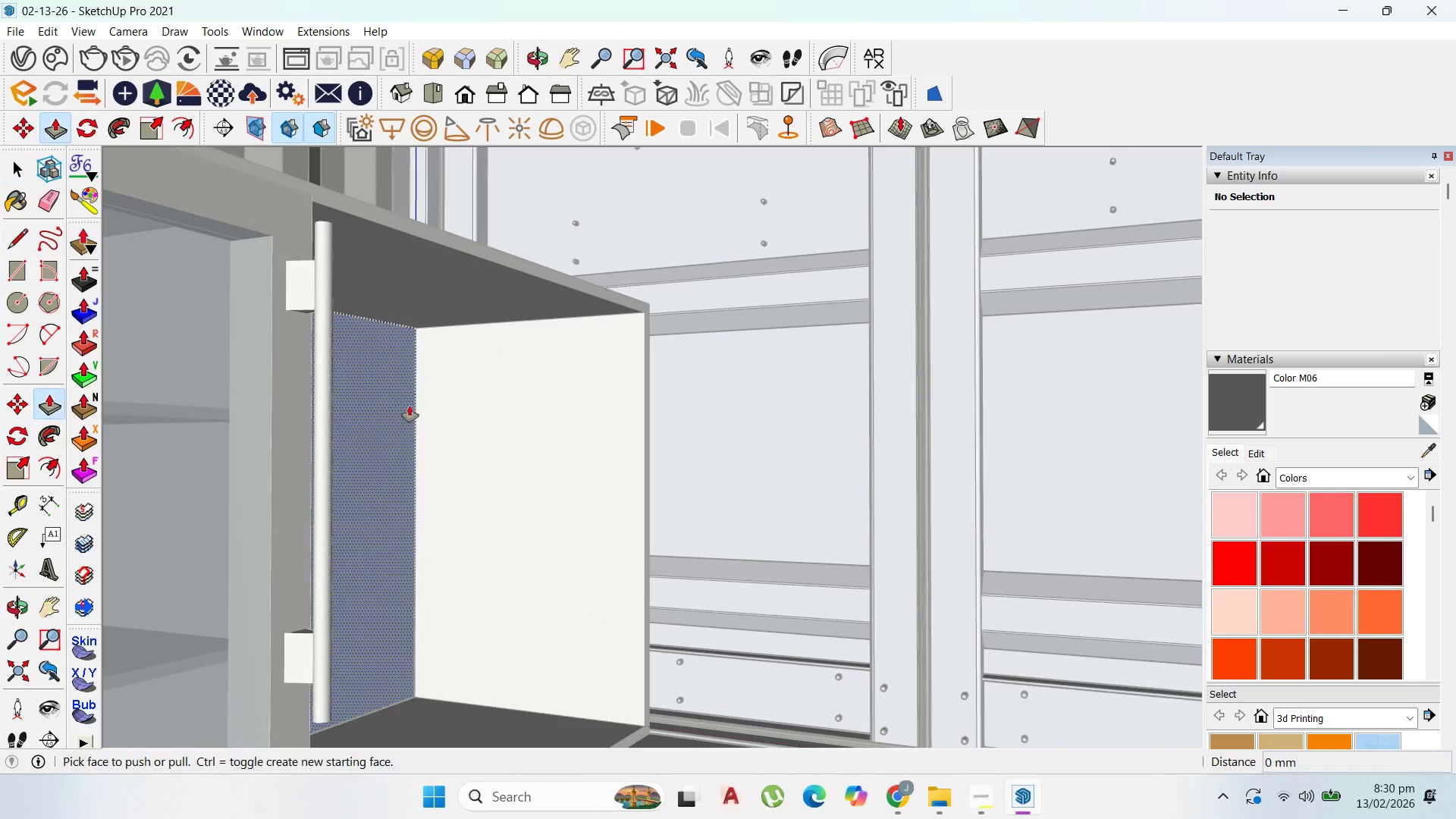 
left_click_drag(start_coordinate=[410, 406], to_coordinate=[430, 422])
 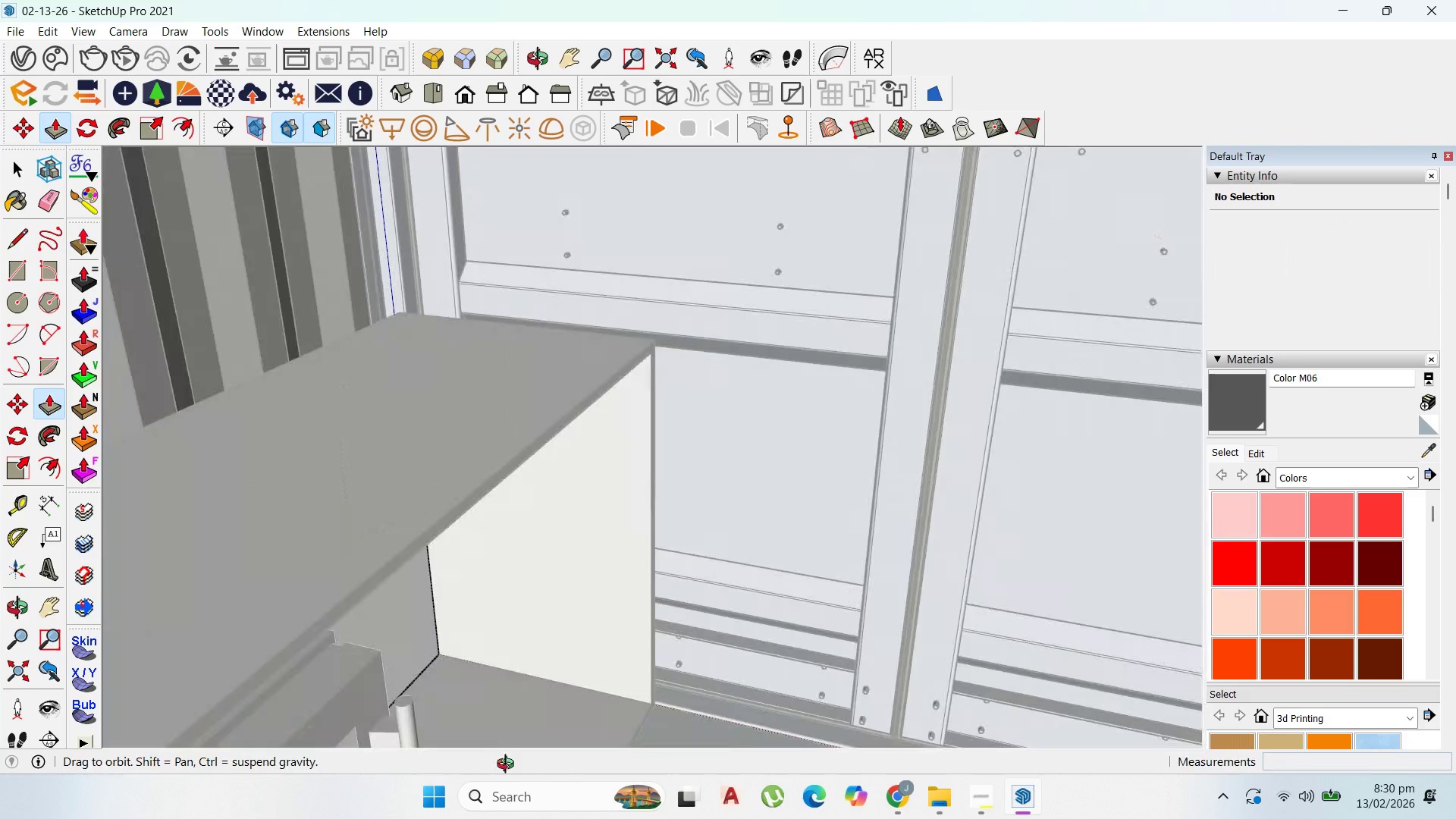 
type(20)
 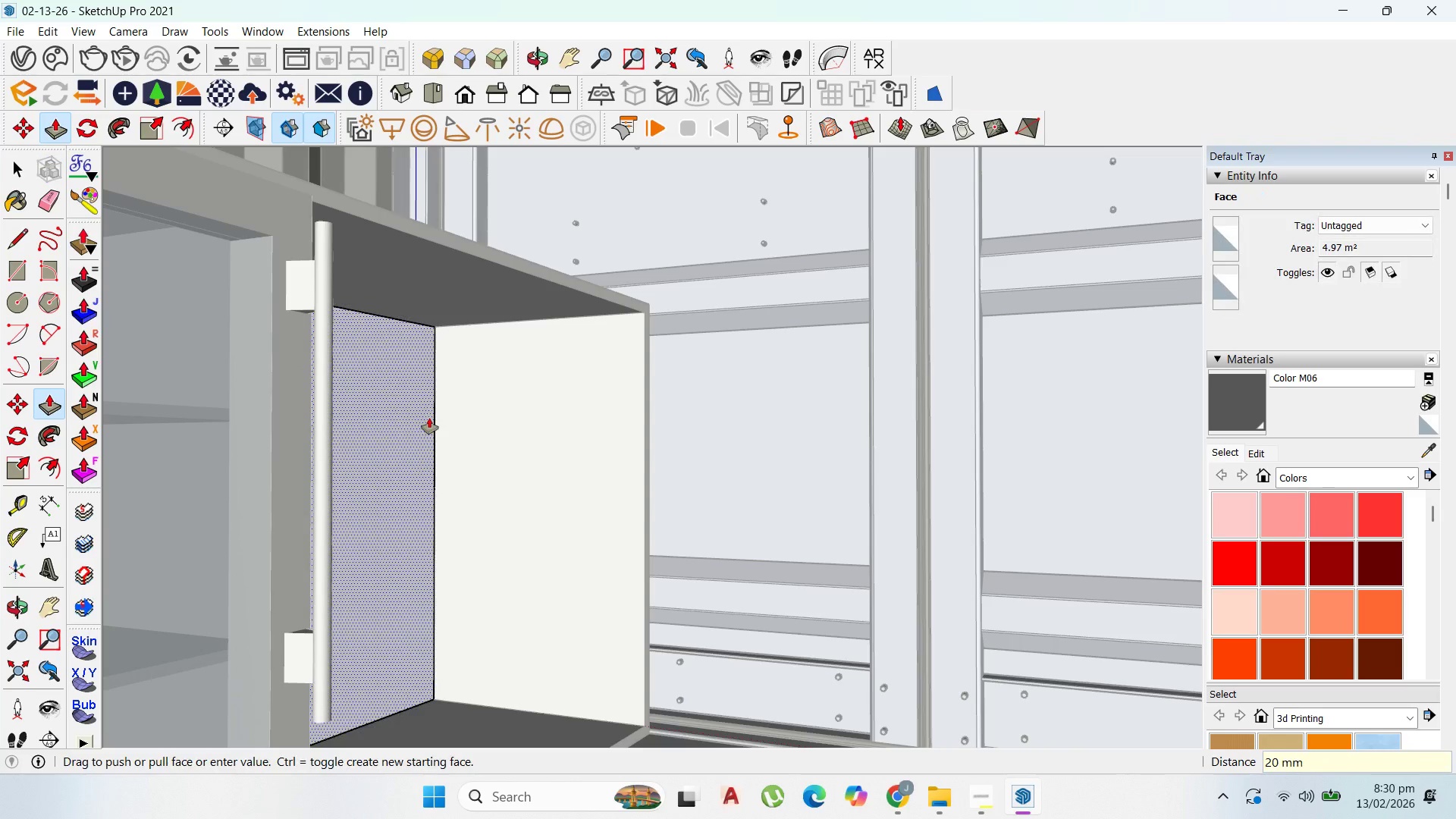 
key(Shift+ShiftRight)
 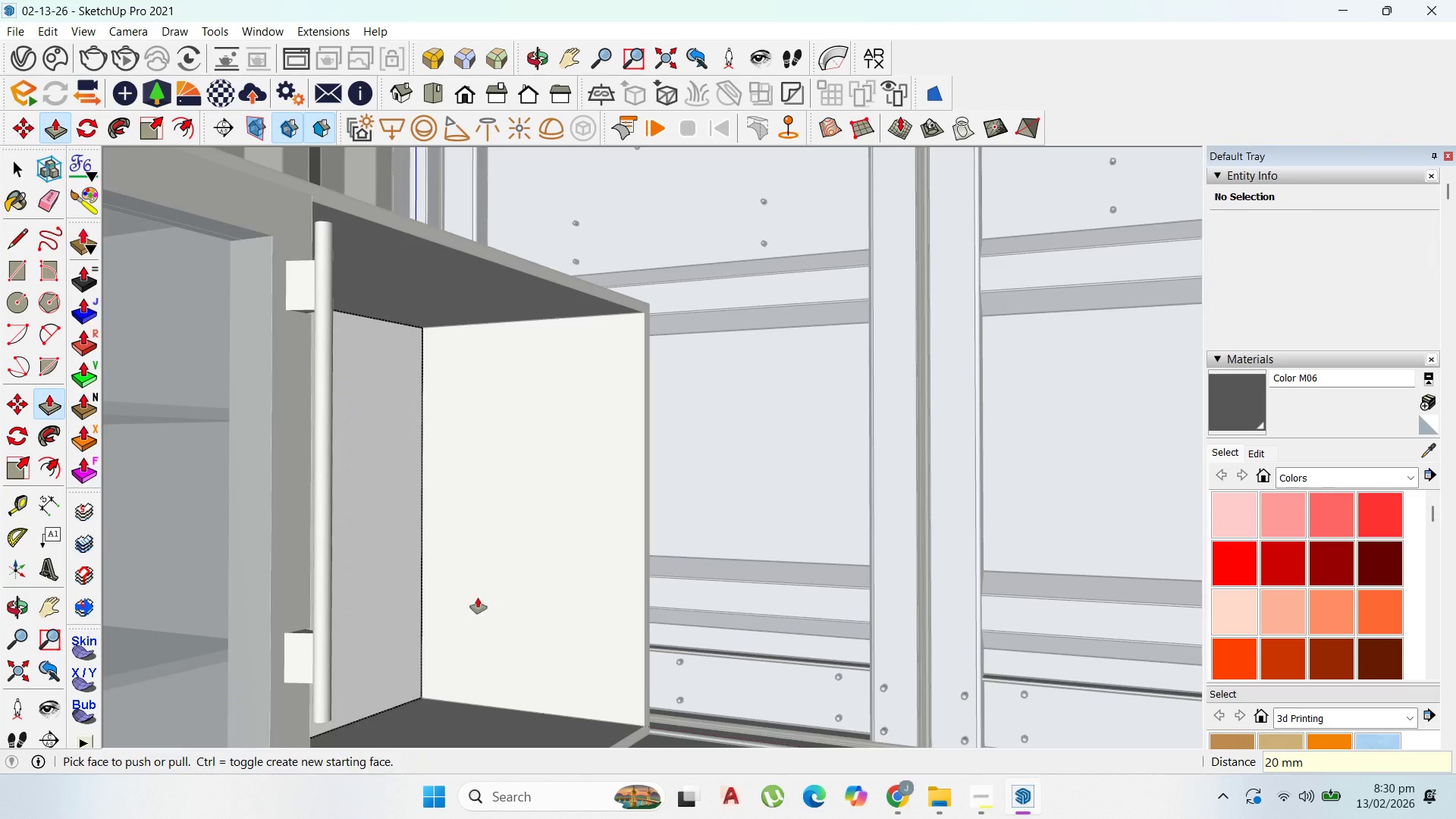 
key(Shift+Enter)
 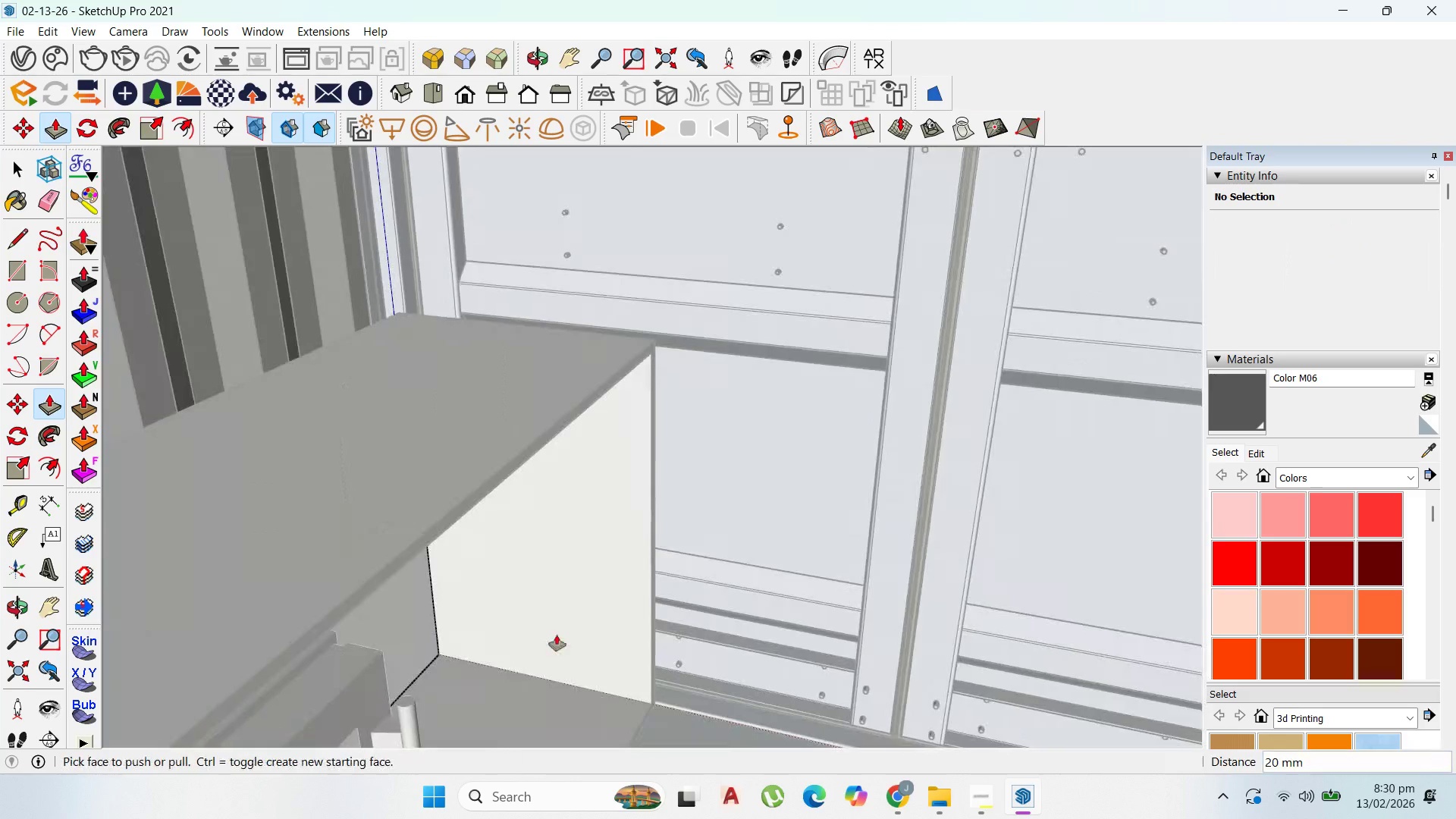 
scroll: coordinate [649, 459], scroll_direction: down, amount: 8.0
 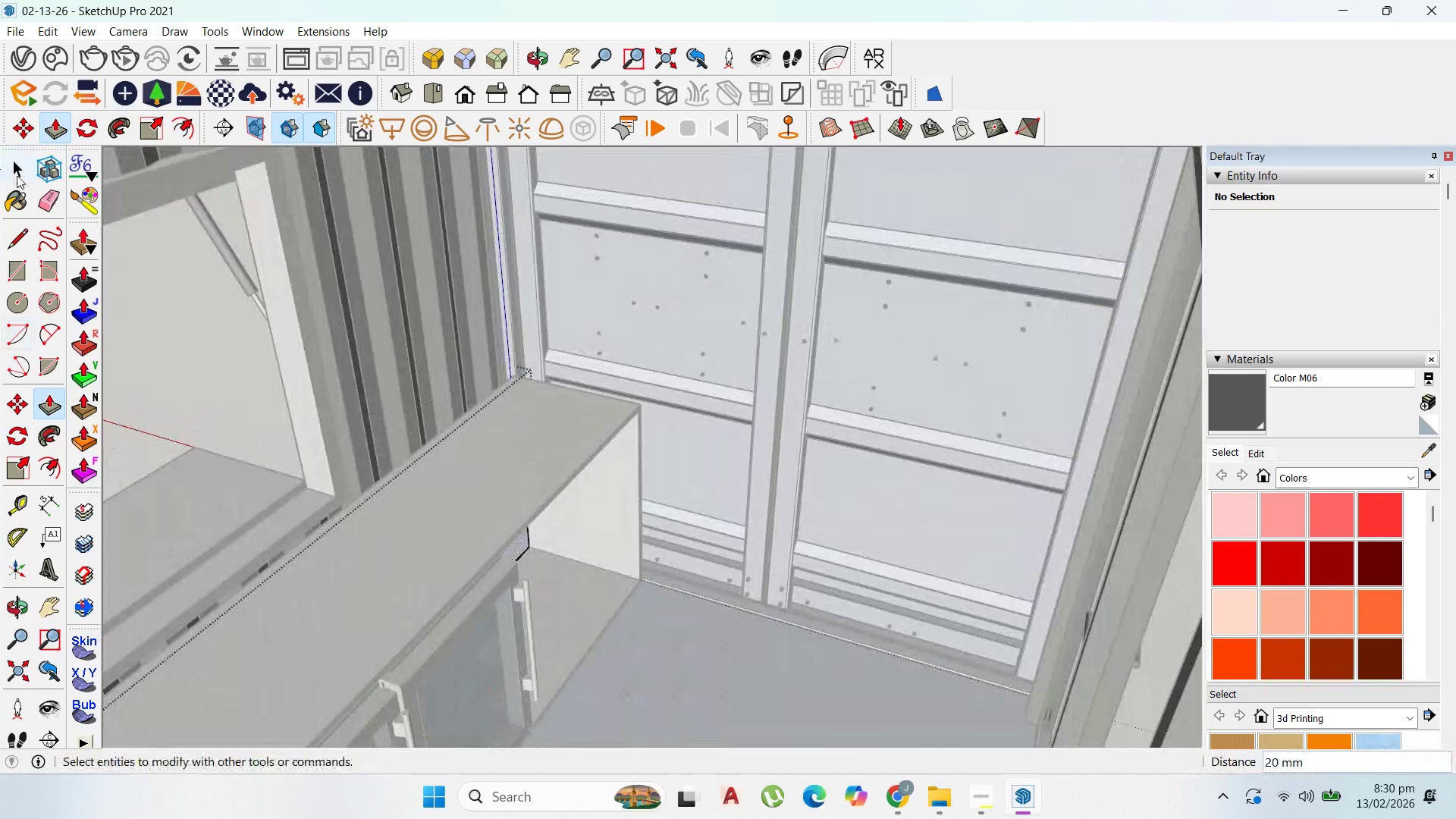 
left_click([20, 184])
 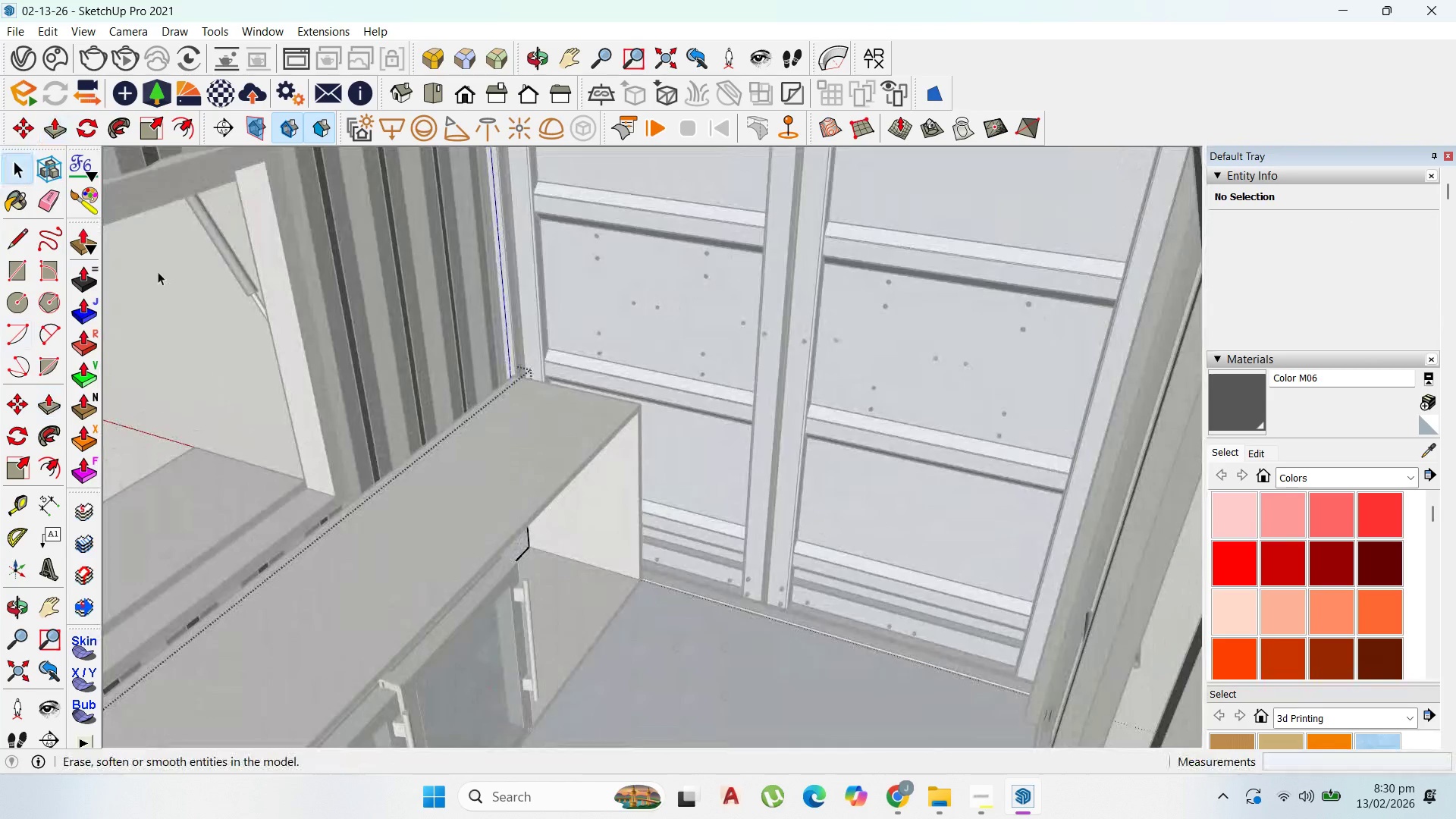 
key(Escape)
 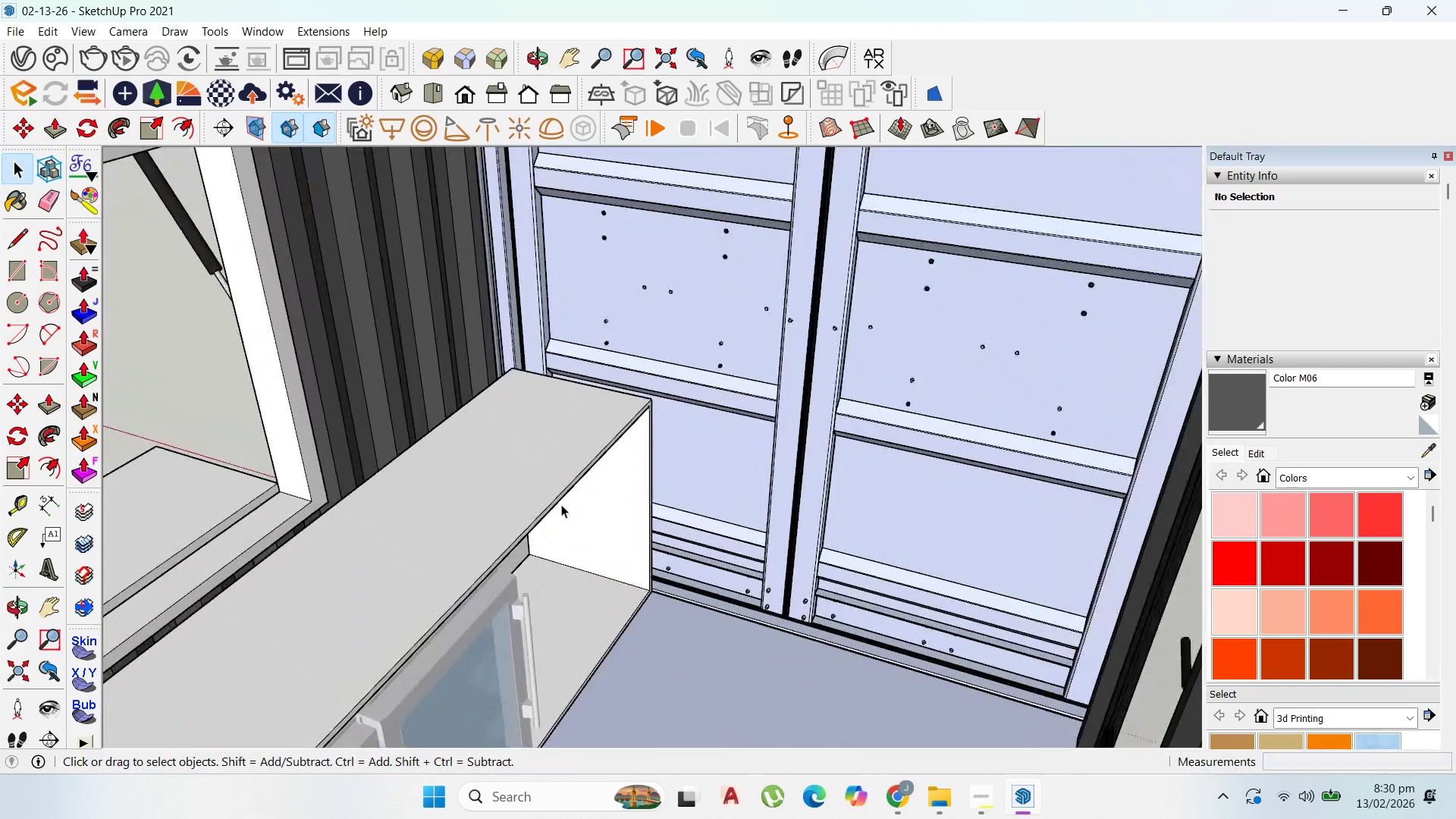 
key(Escape)
 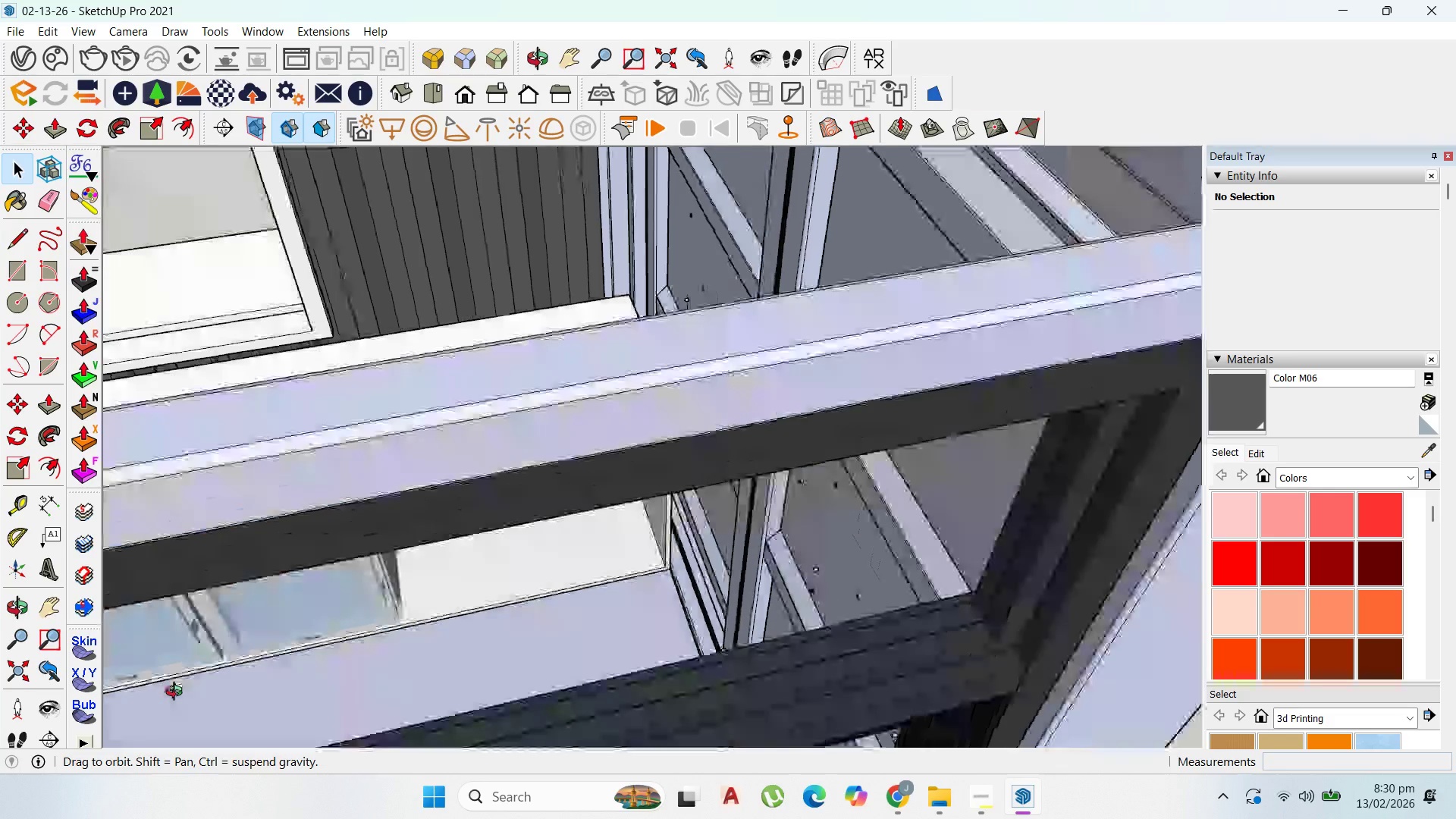 
scroll: coordinate [371, 359], scroll_direction: up, amount: 6.0
 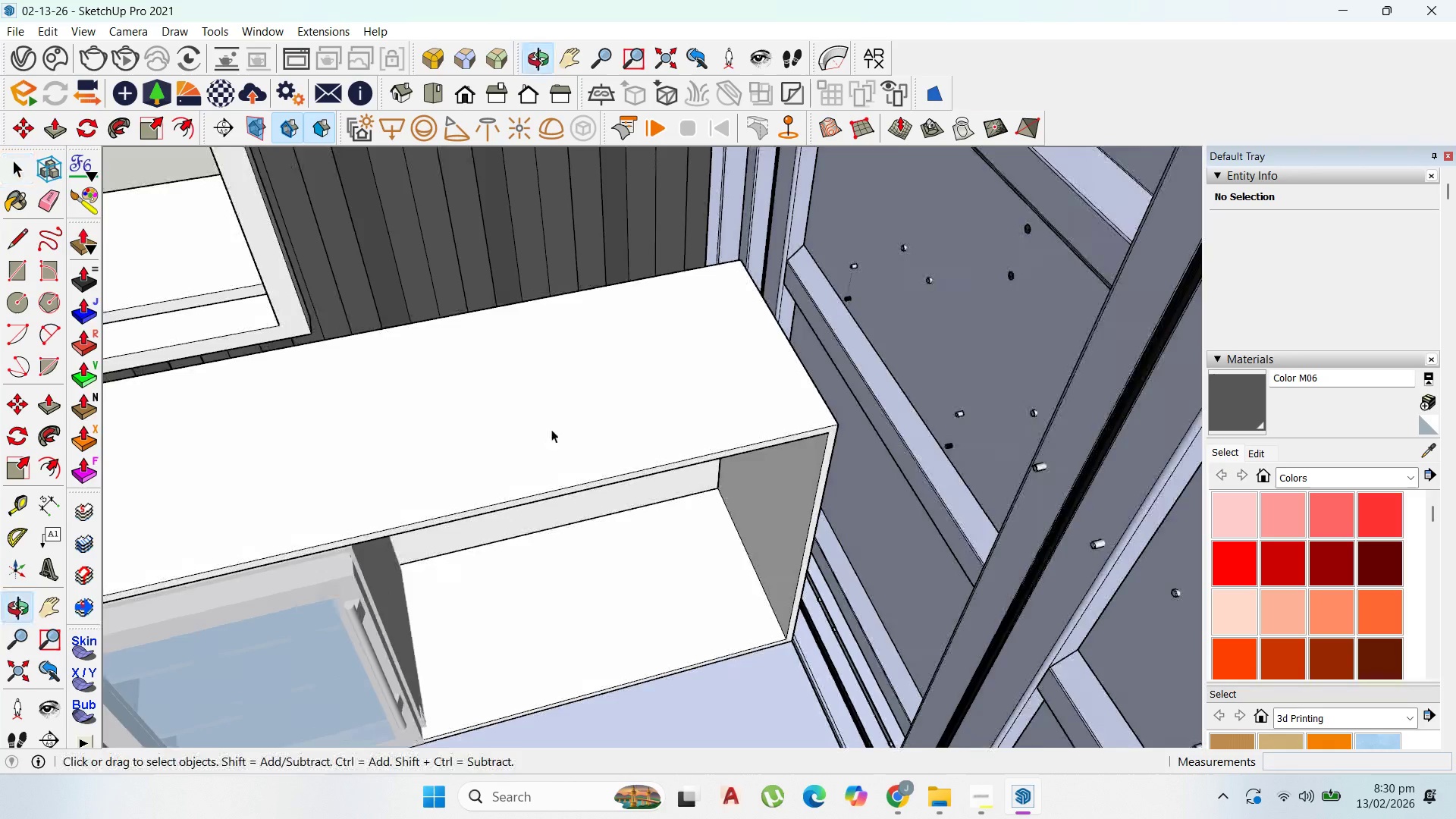 
scroll: coordinate [551, 429], scroll_direction: down, amount: 4.0
 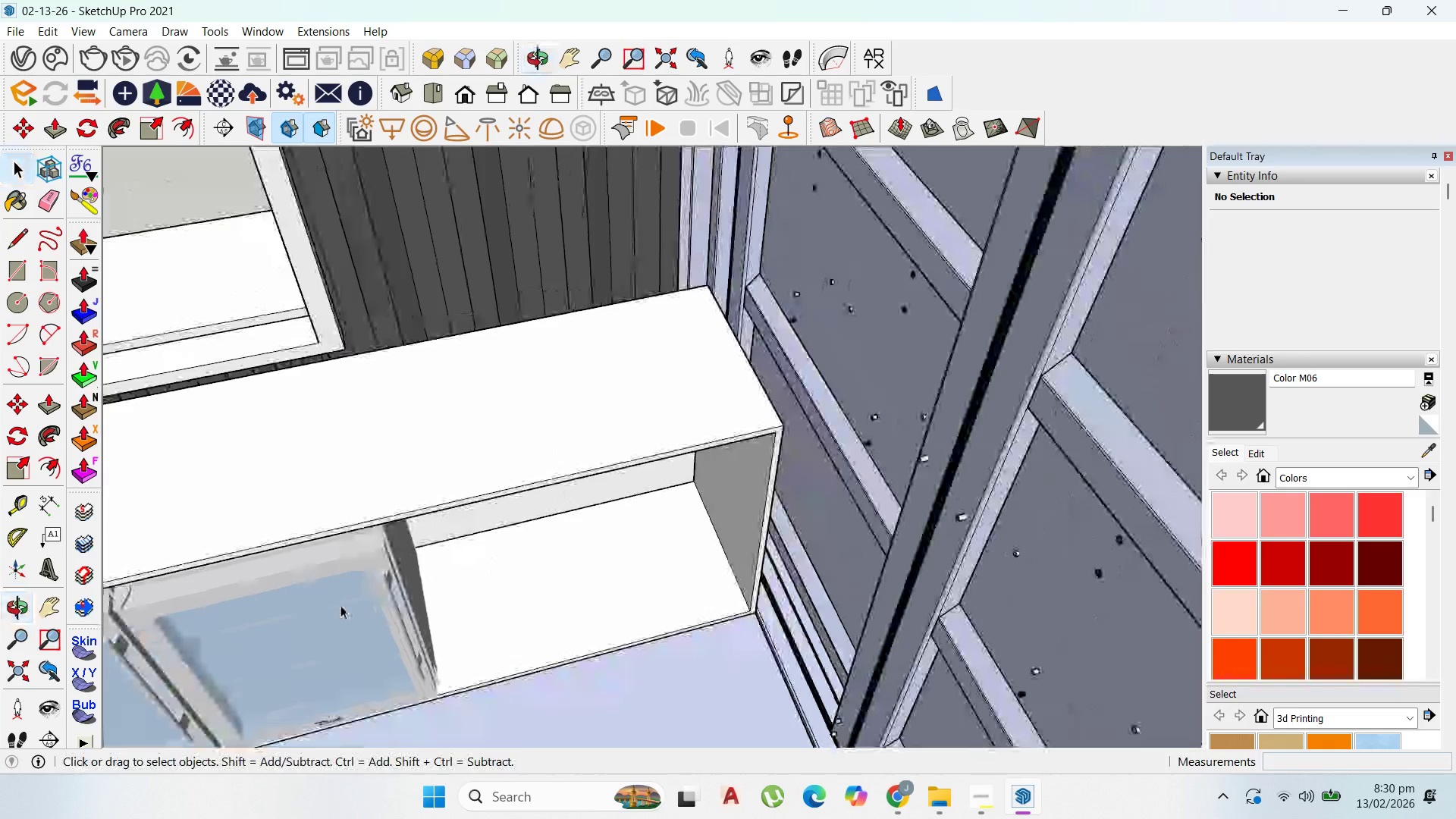 
left_click_drag(start_coordinate=[340, 605], to_coordinate=[344, 602])
 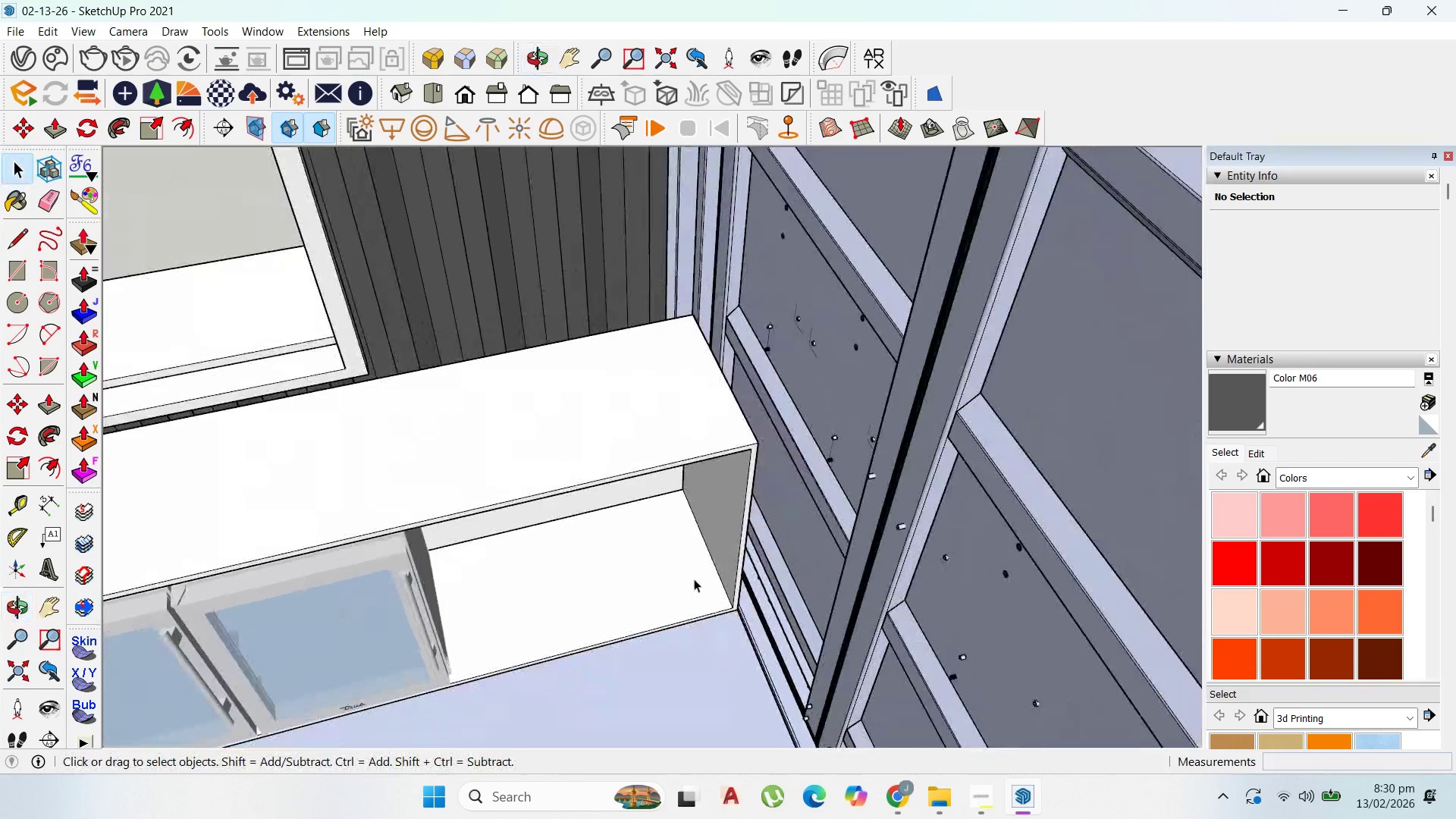 
scroll: coordinate [475, 610], scroll_direction: down, amount: 8.0
 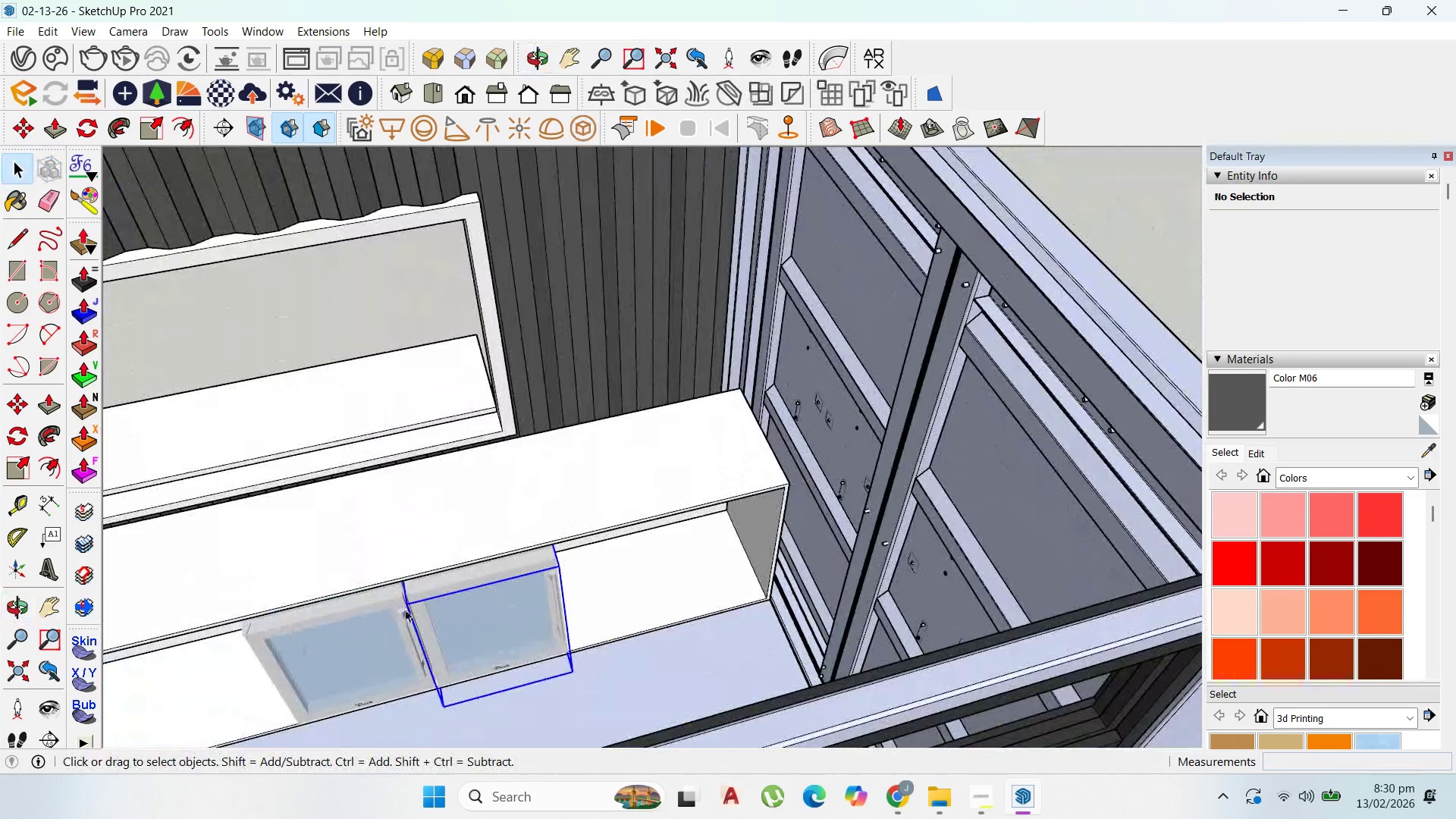 
hold_key(key=ShiftLeft, duration=0.66)
left_click([344, 626])
 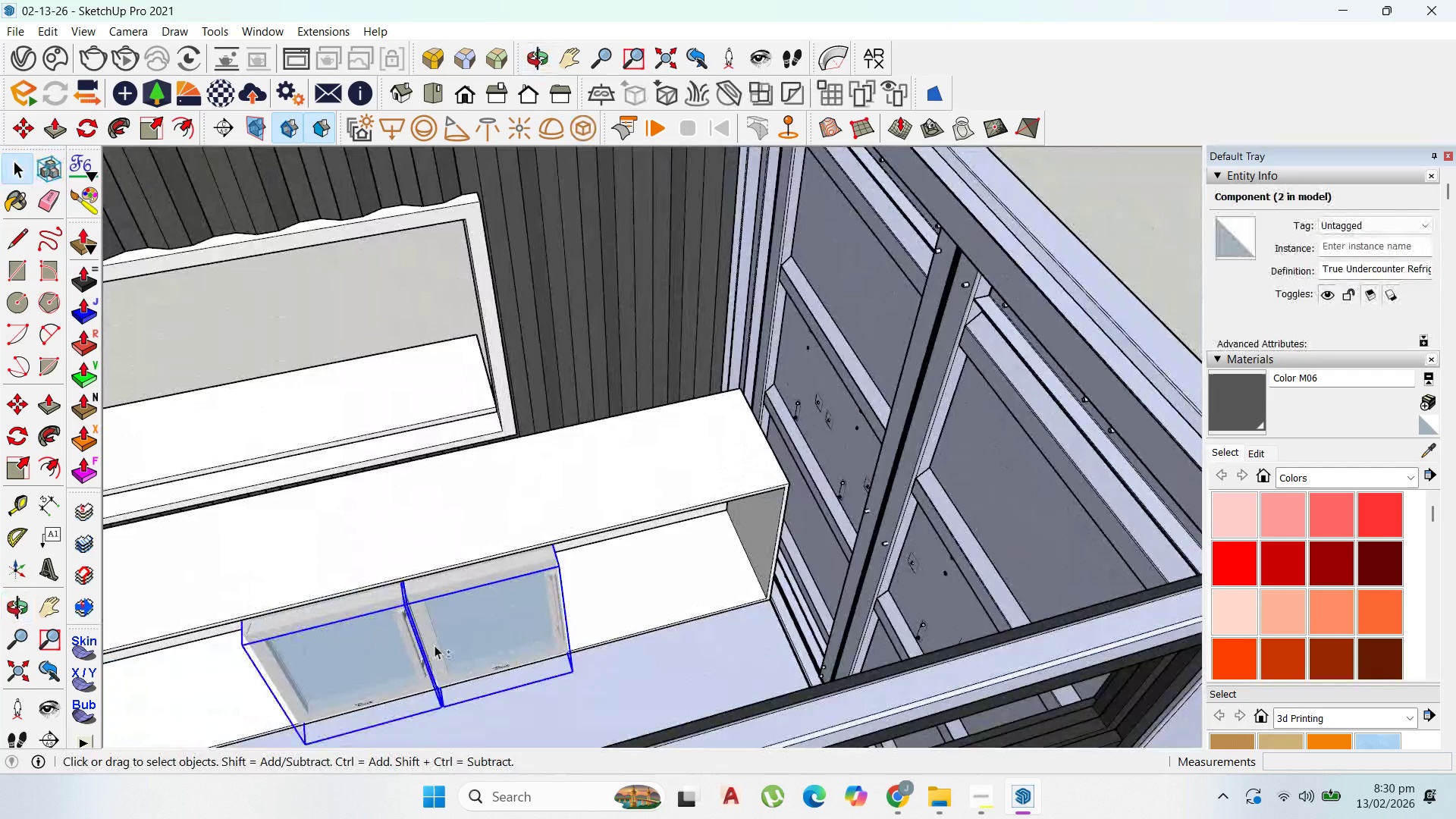 
key(M)
 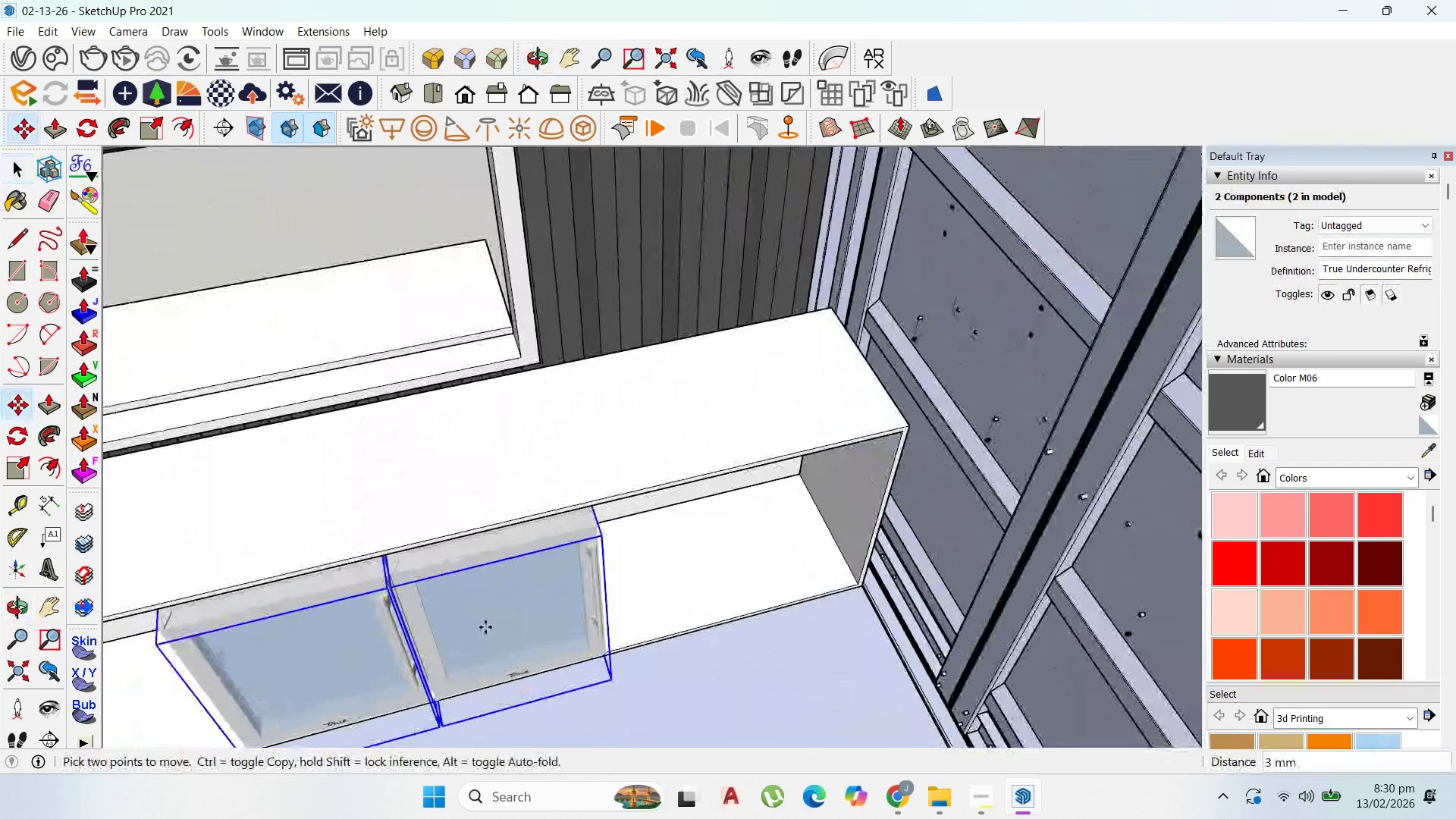 
scroll: coordinate [456, 648], scroll_direction: up, amount: 3.0
 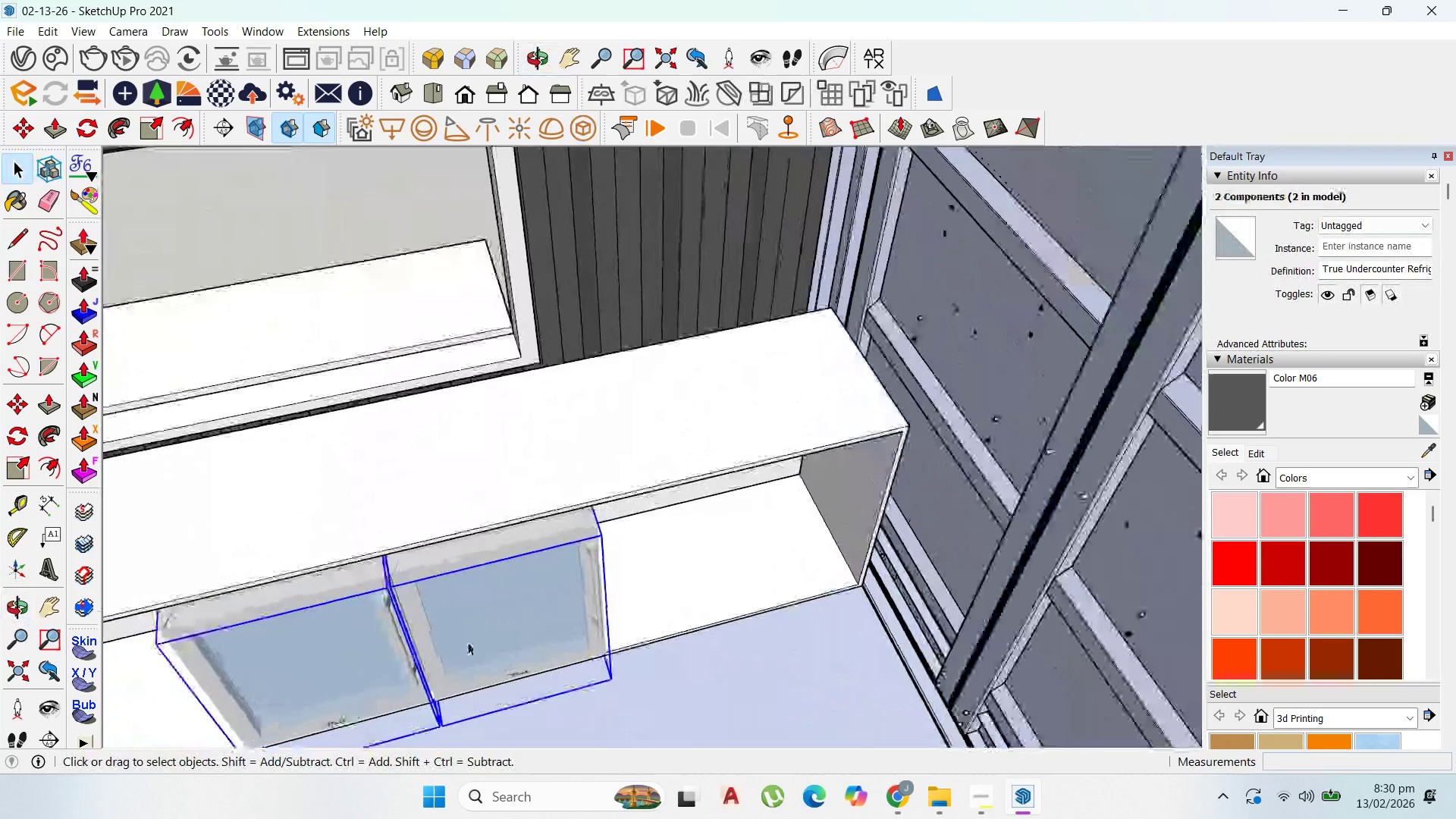 
left_click_drag(start_coordinate=[479, 627], to_coordinate=[483, 627])
 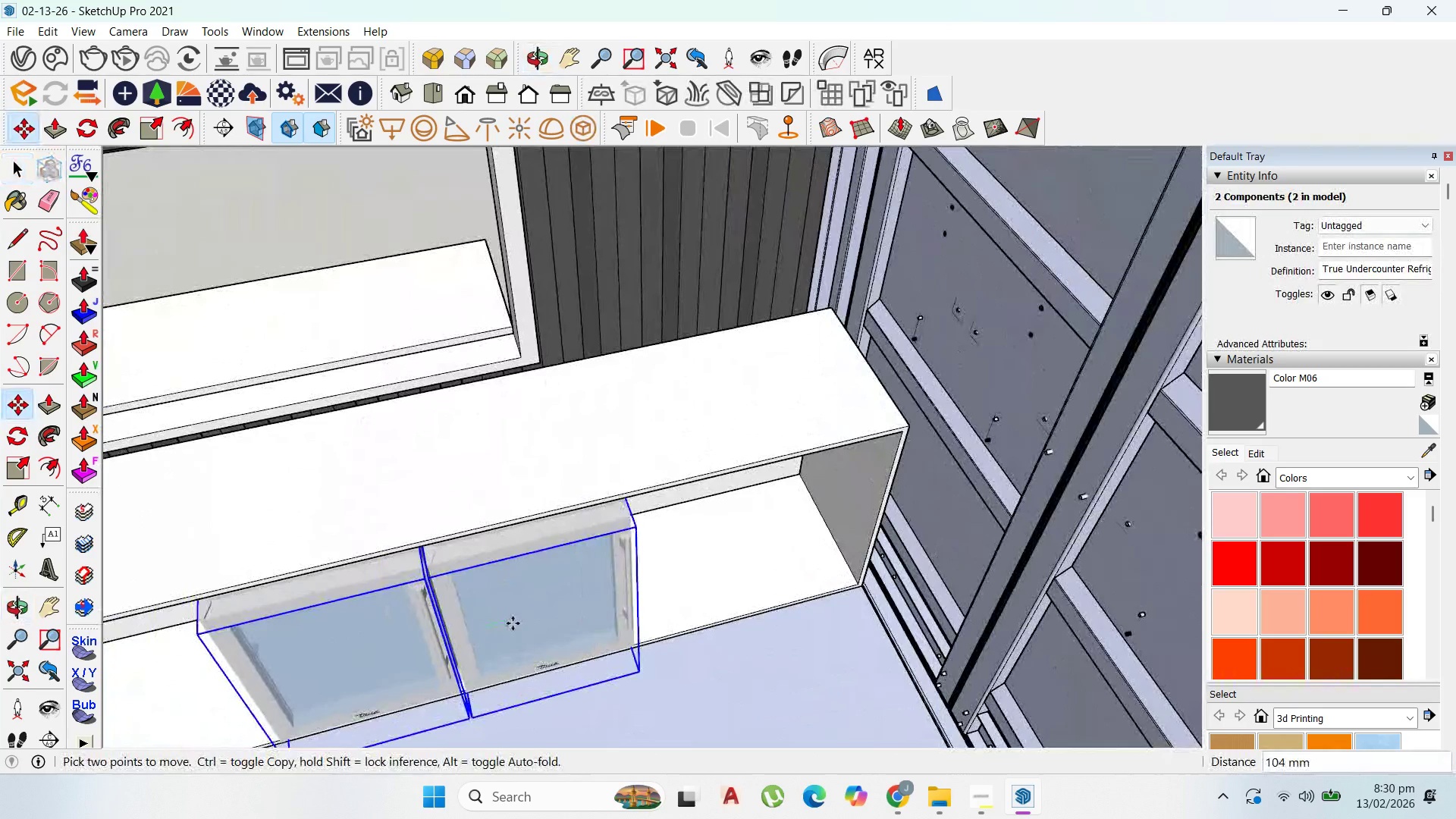 
left_click([513, 623])
 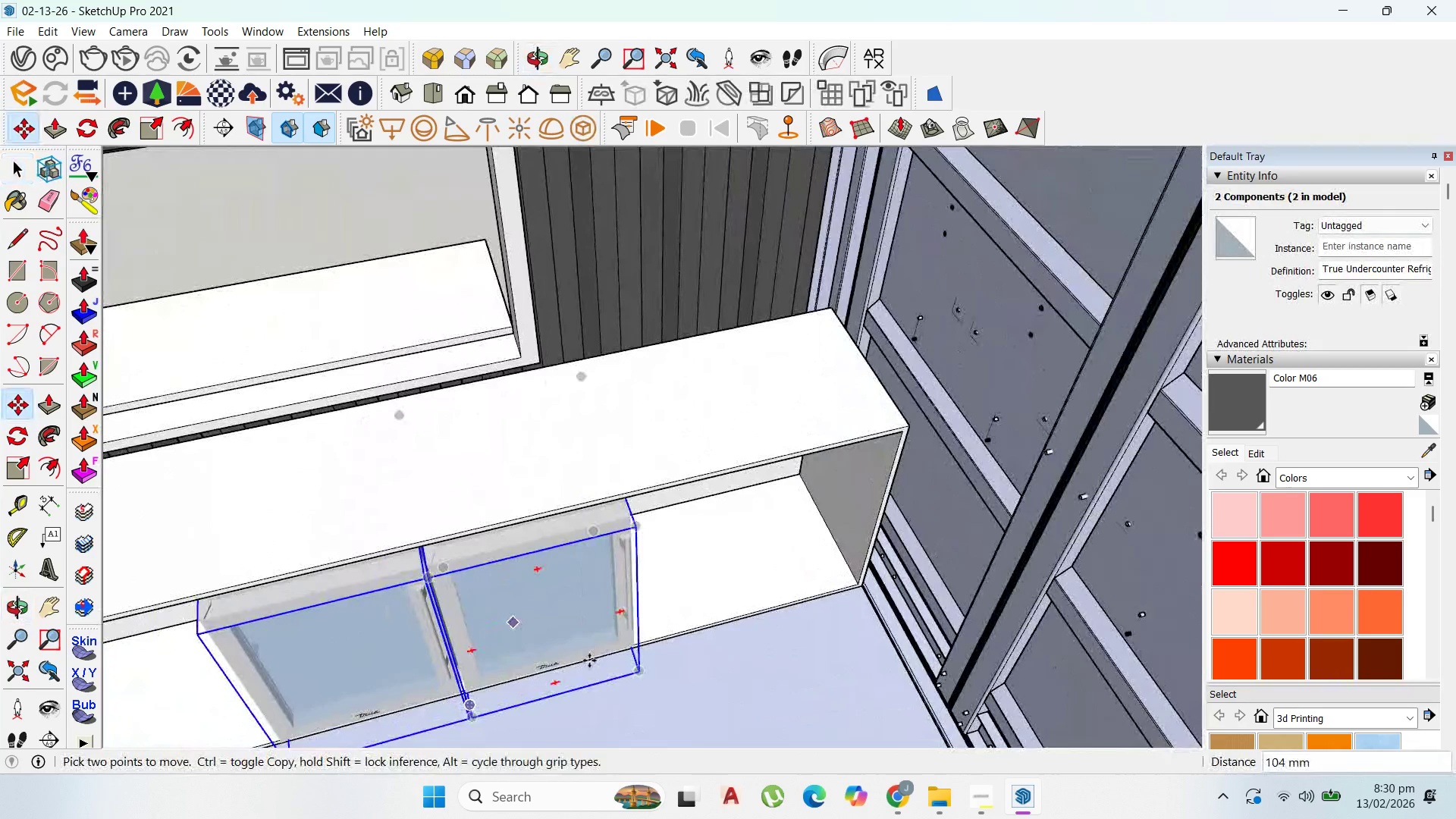 
scroll: coordinate [659, 614], scroll_direction: up, amount: 14.0
 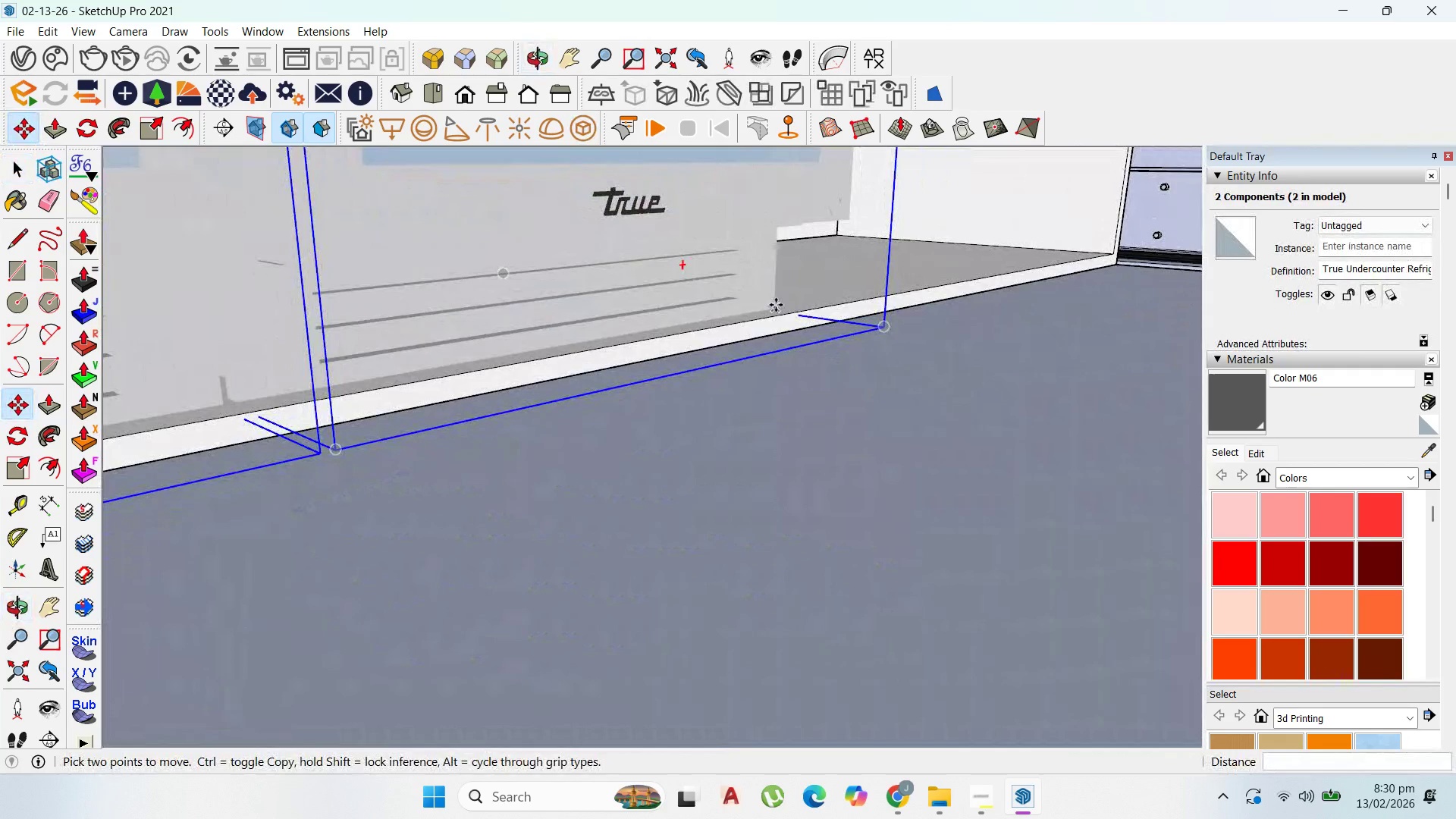 
left_click([774, 278])
 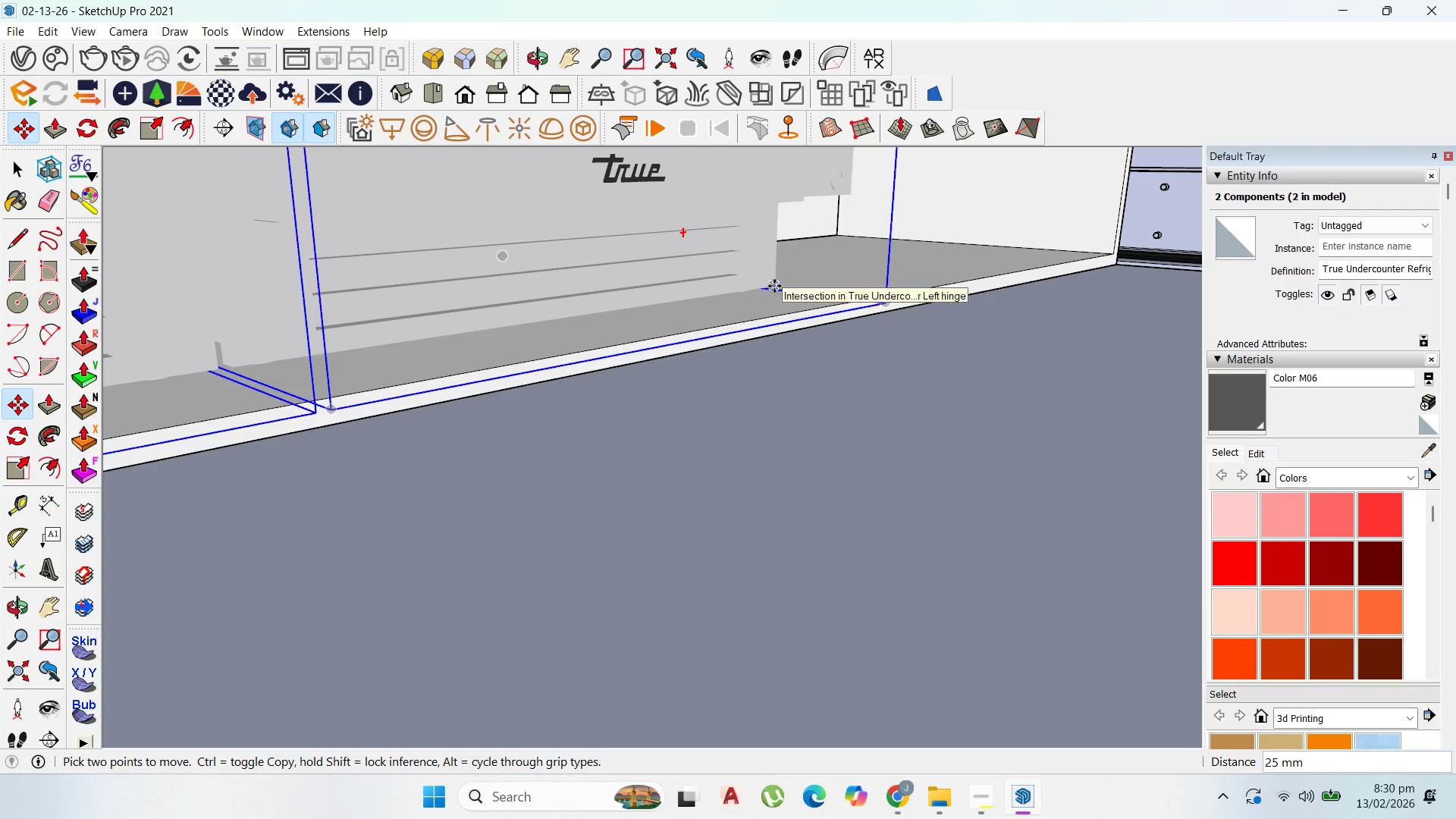 
left_click([774, 286])
 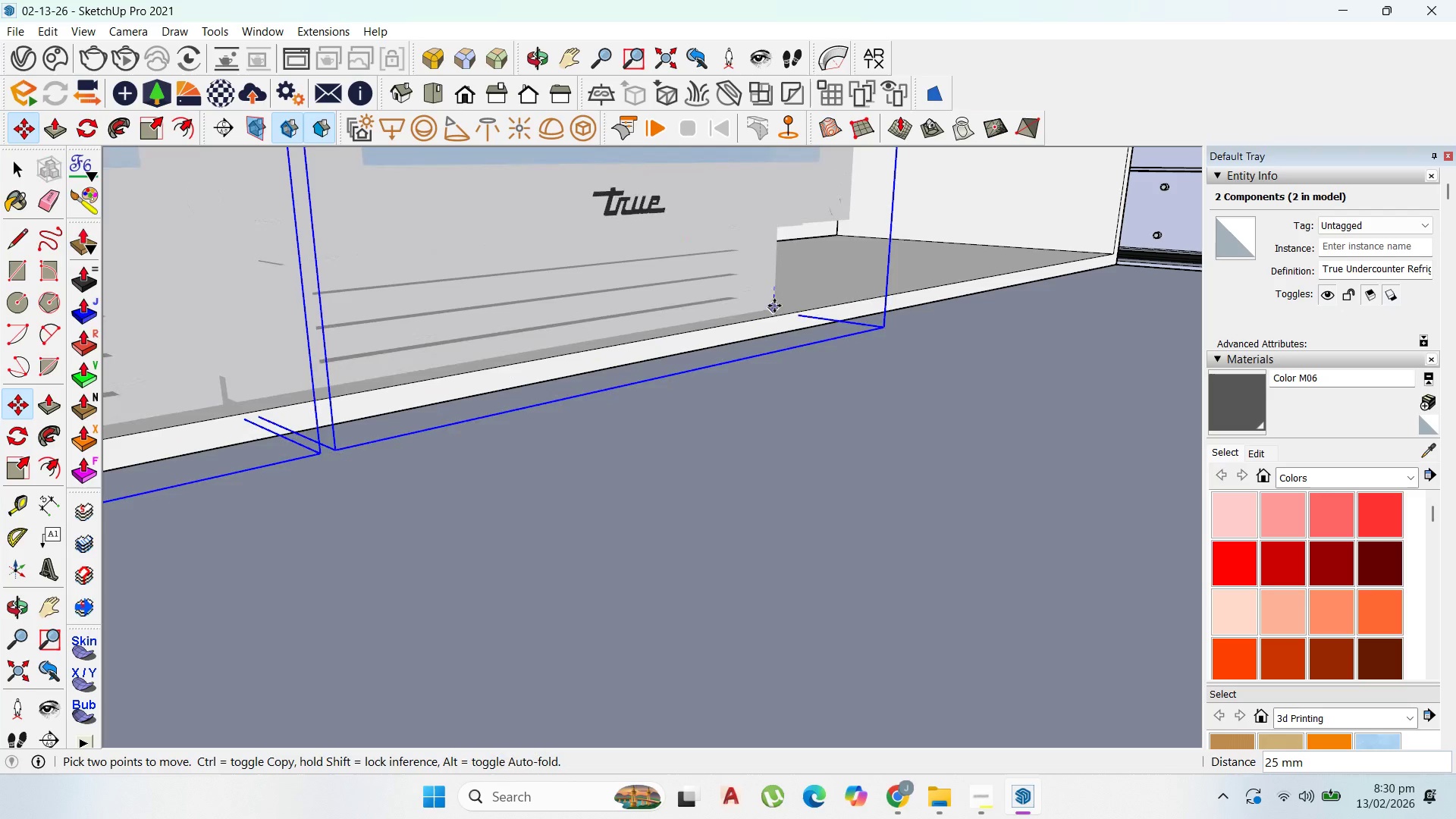 
hold_key(key=ShiftLeft, duration=0.73)
left_click([777, 342])
 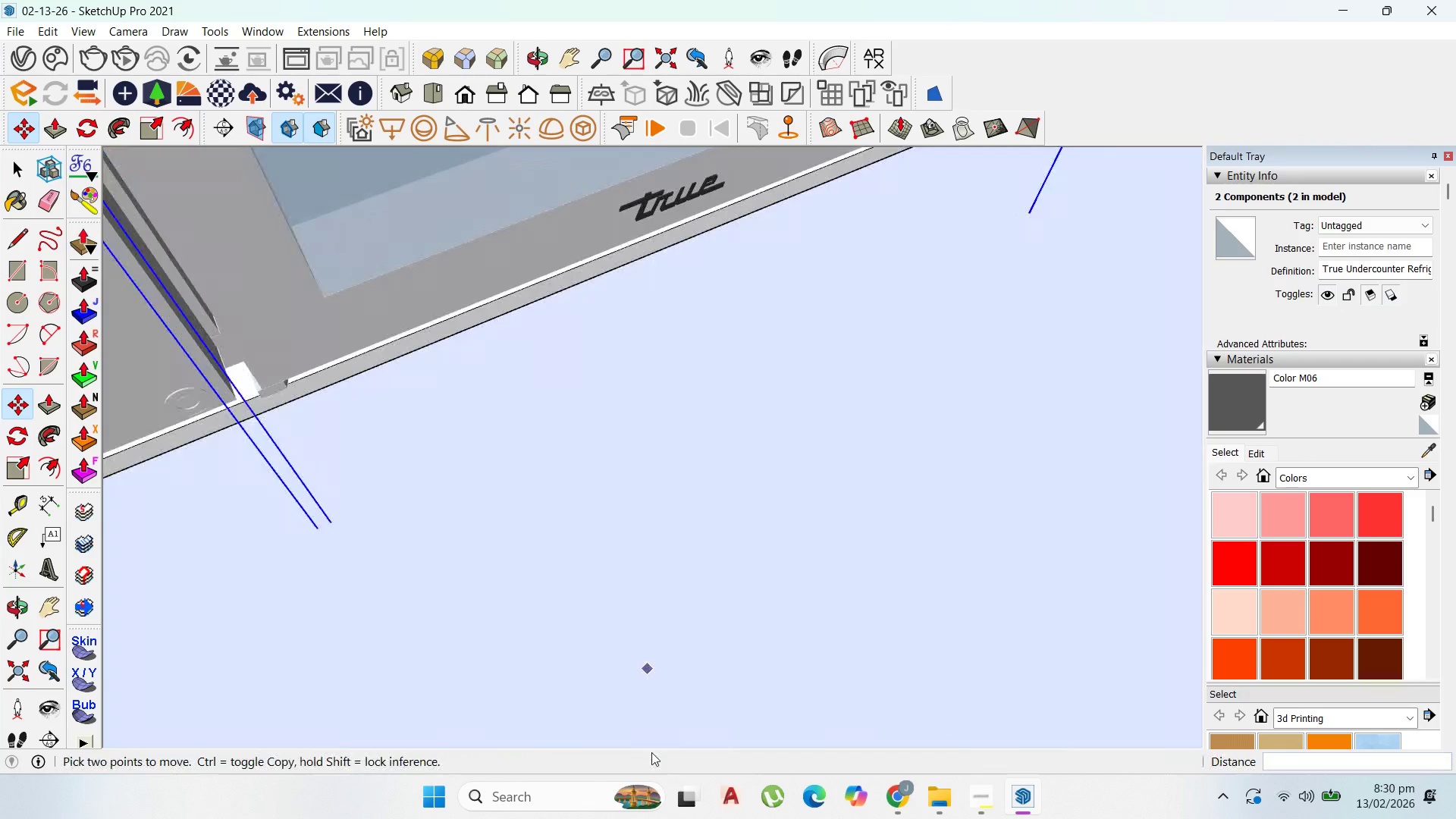 
scroll: coordinate [729, 690], scroll_direction: down, amount: 18.0
 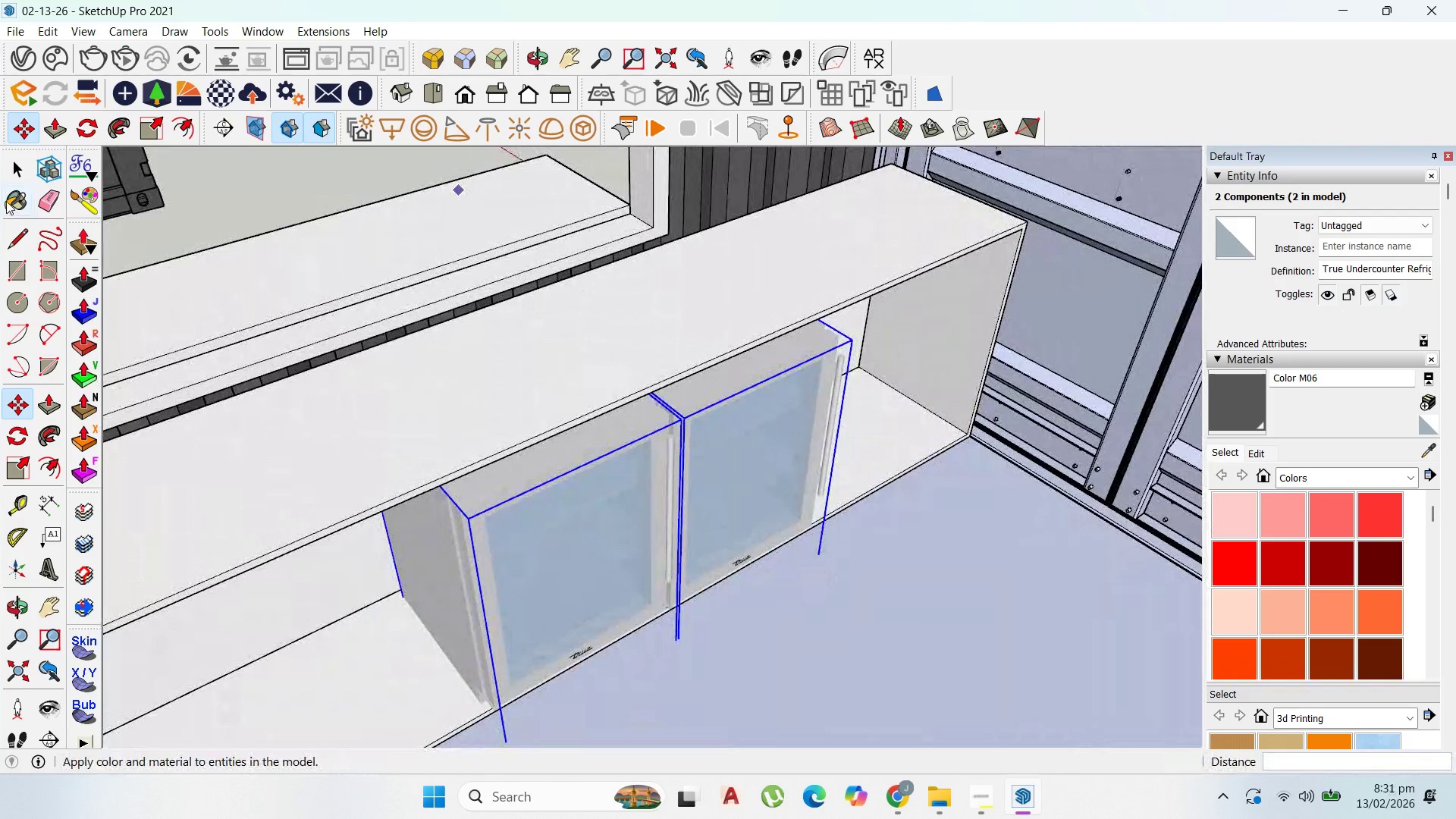 
left_click_drag(start_coordinate=[20, 271], to_coordinate=[20, 267])
 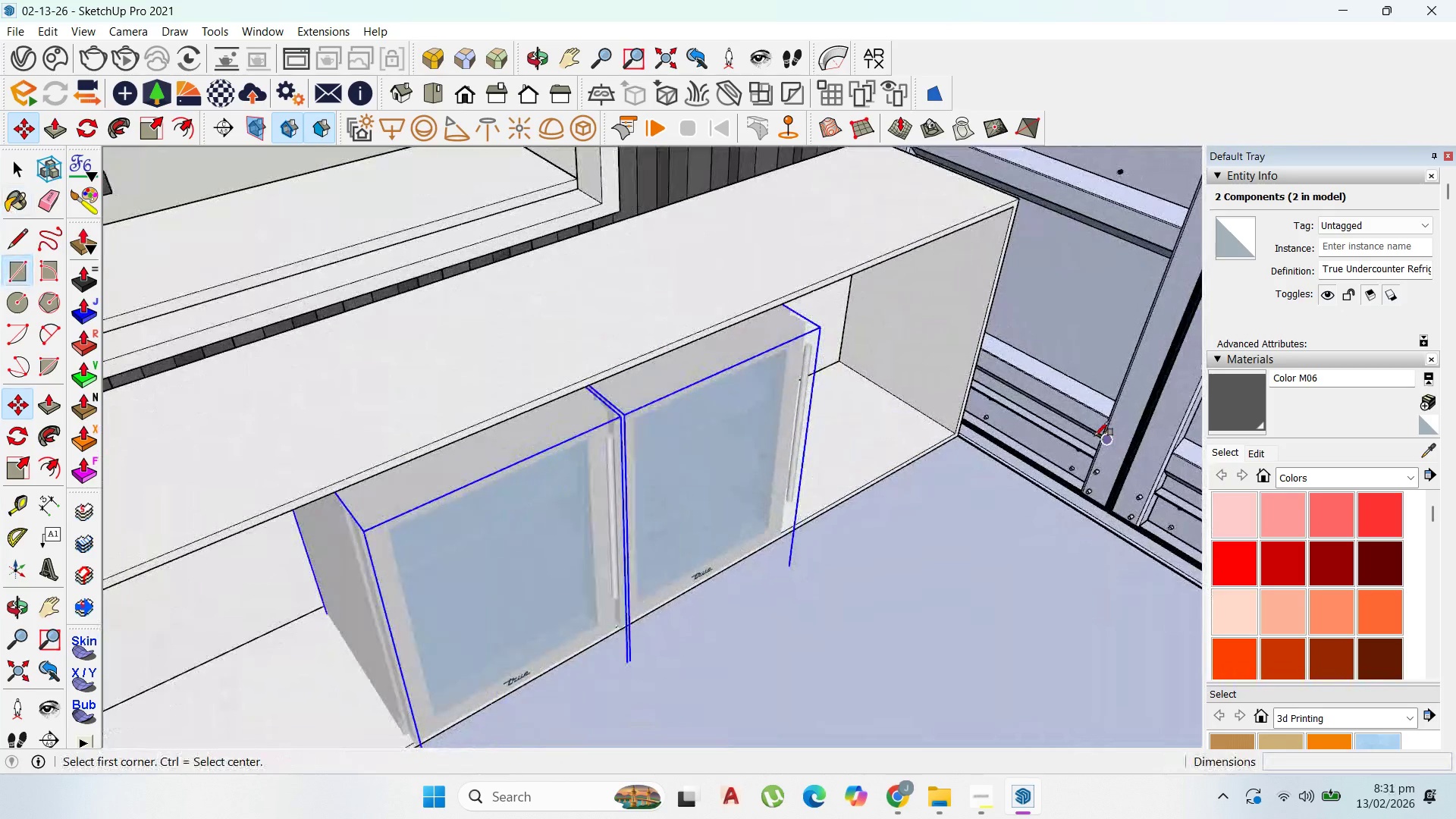 
scroll: coordinate [909, 450], scroll_direction: up, amount: 4.0
 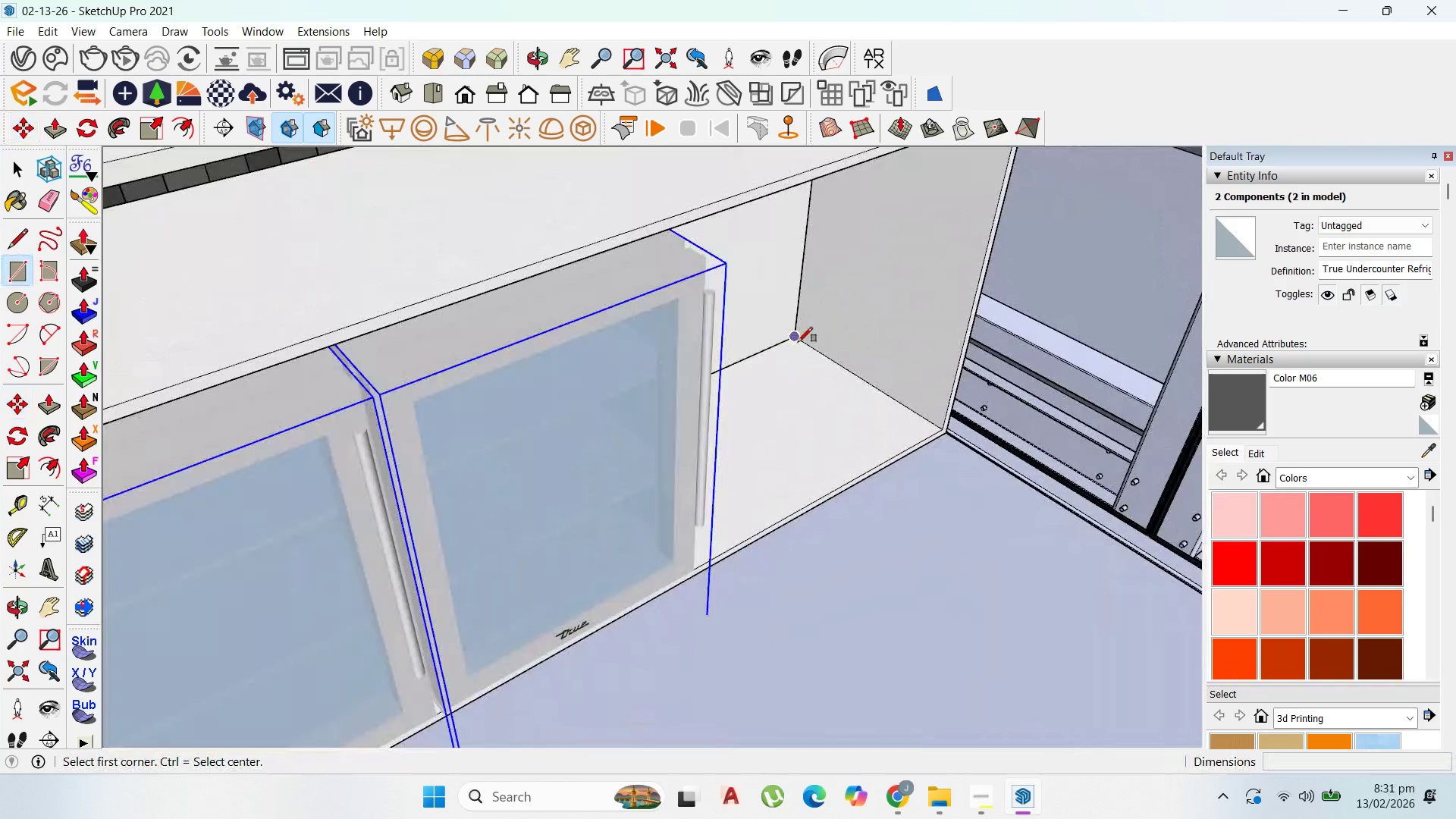 
left_click_drag(start_coordinate=[795, 341], to_coordinate=[795, 391])
 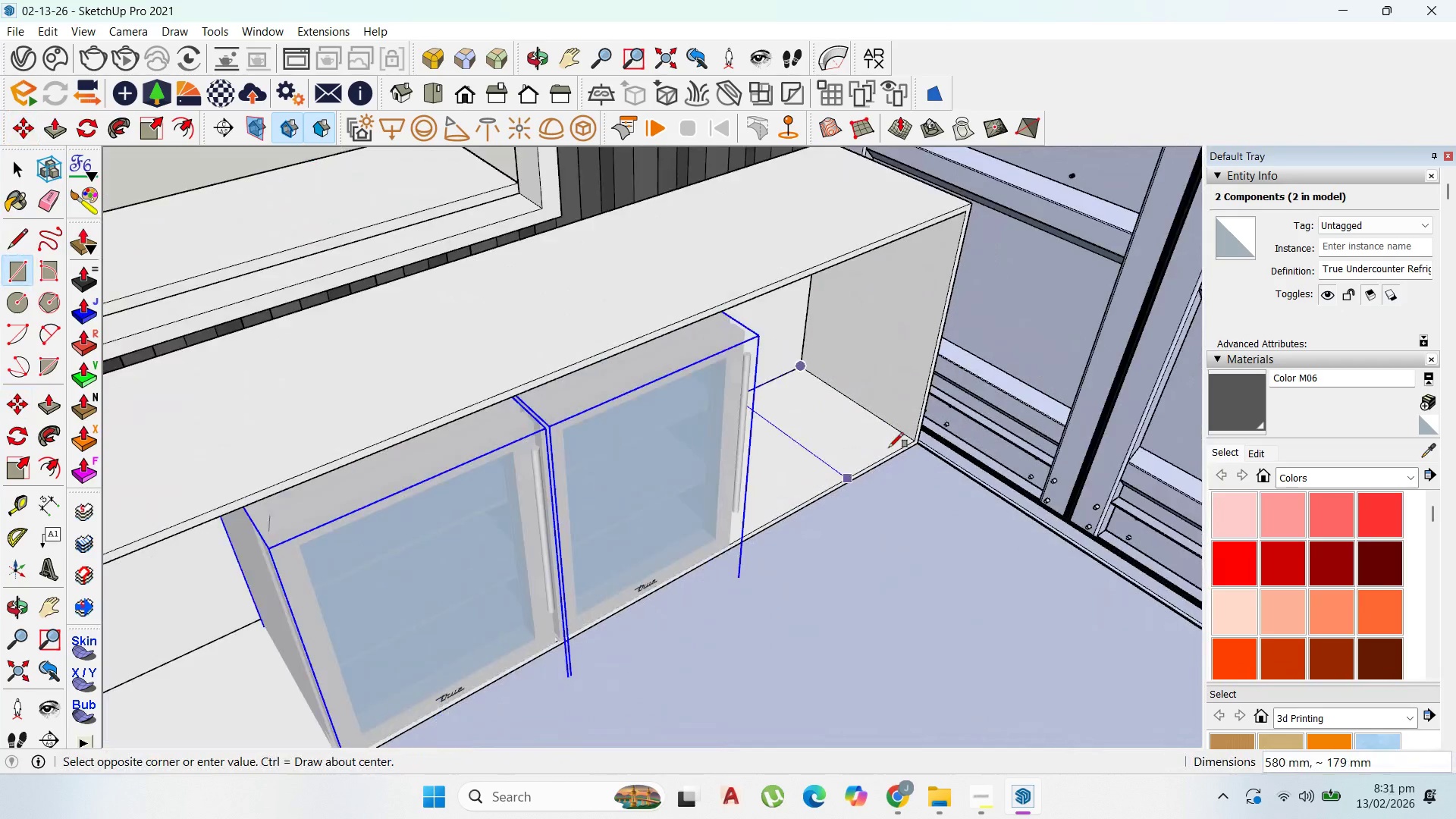 
scroll: coordinate [831, 478], scroll_direction: down, amount: 3.0
 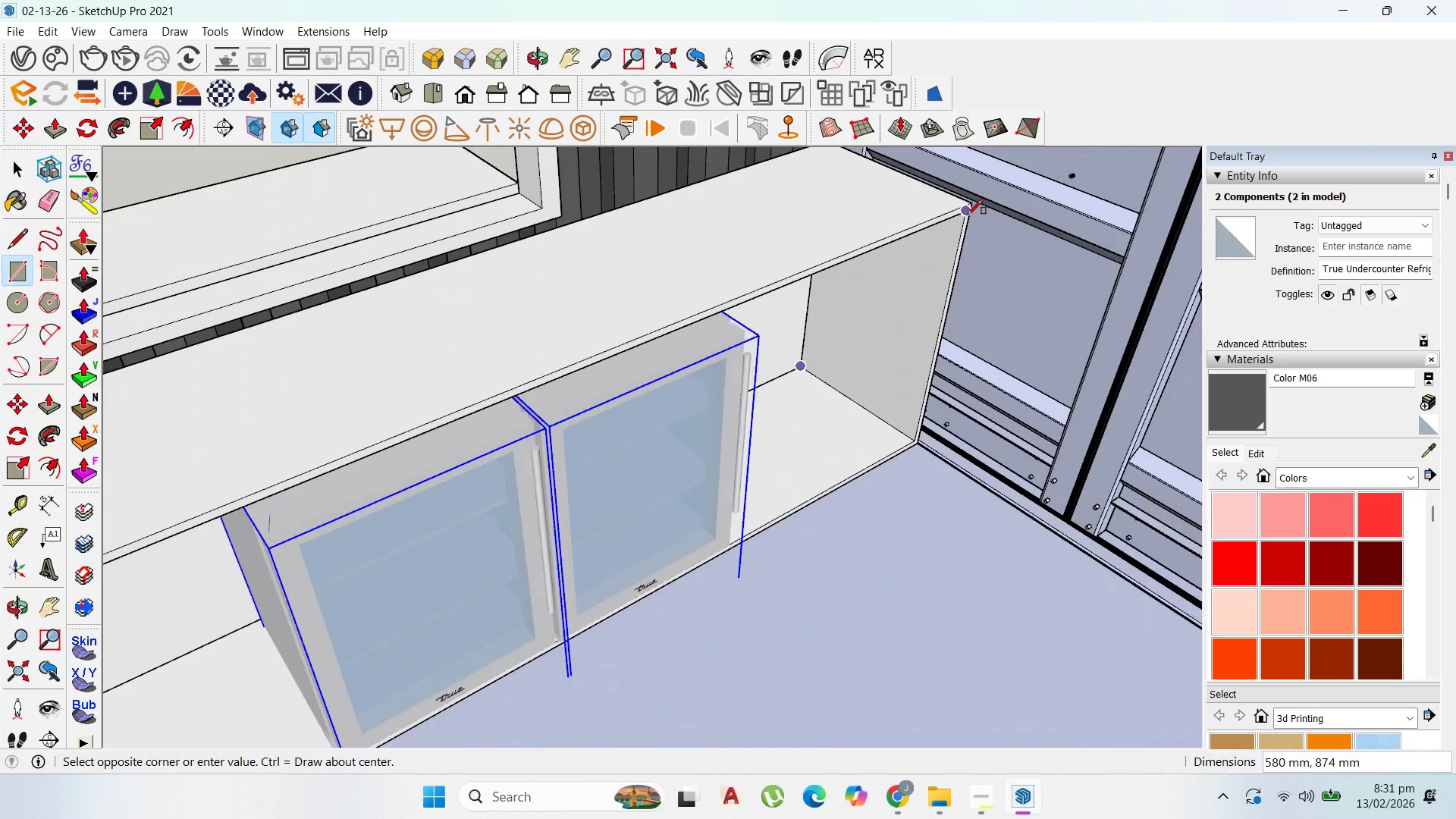 
left_click([968, 215])
 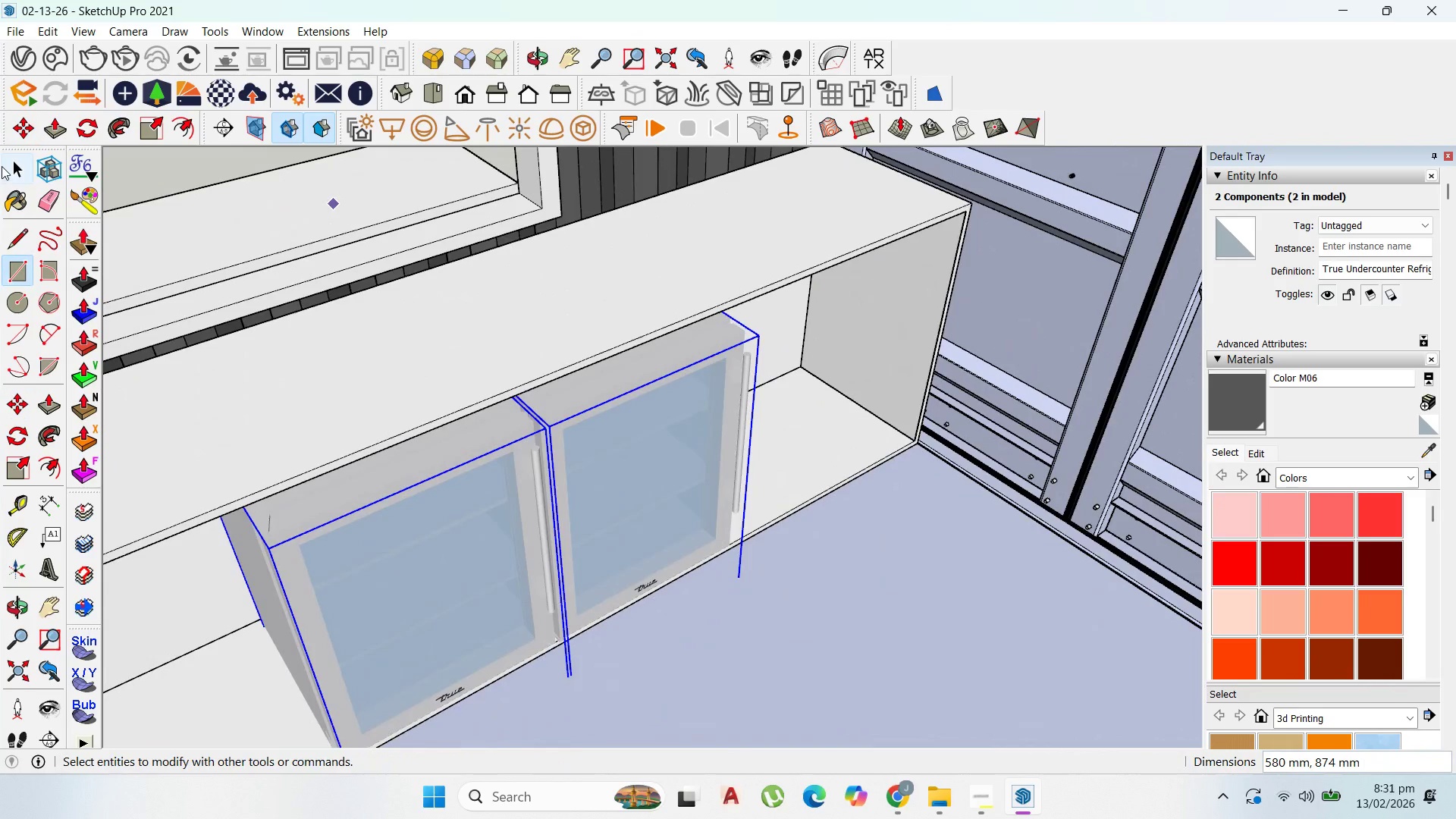 
left_click([13, 166])
 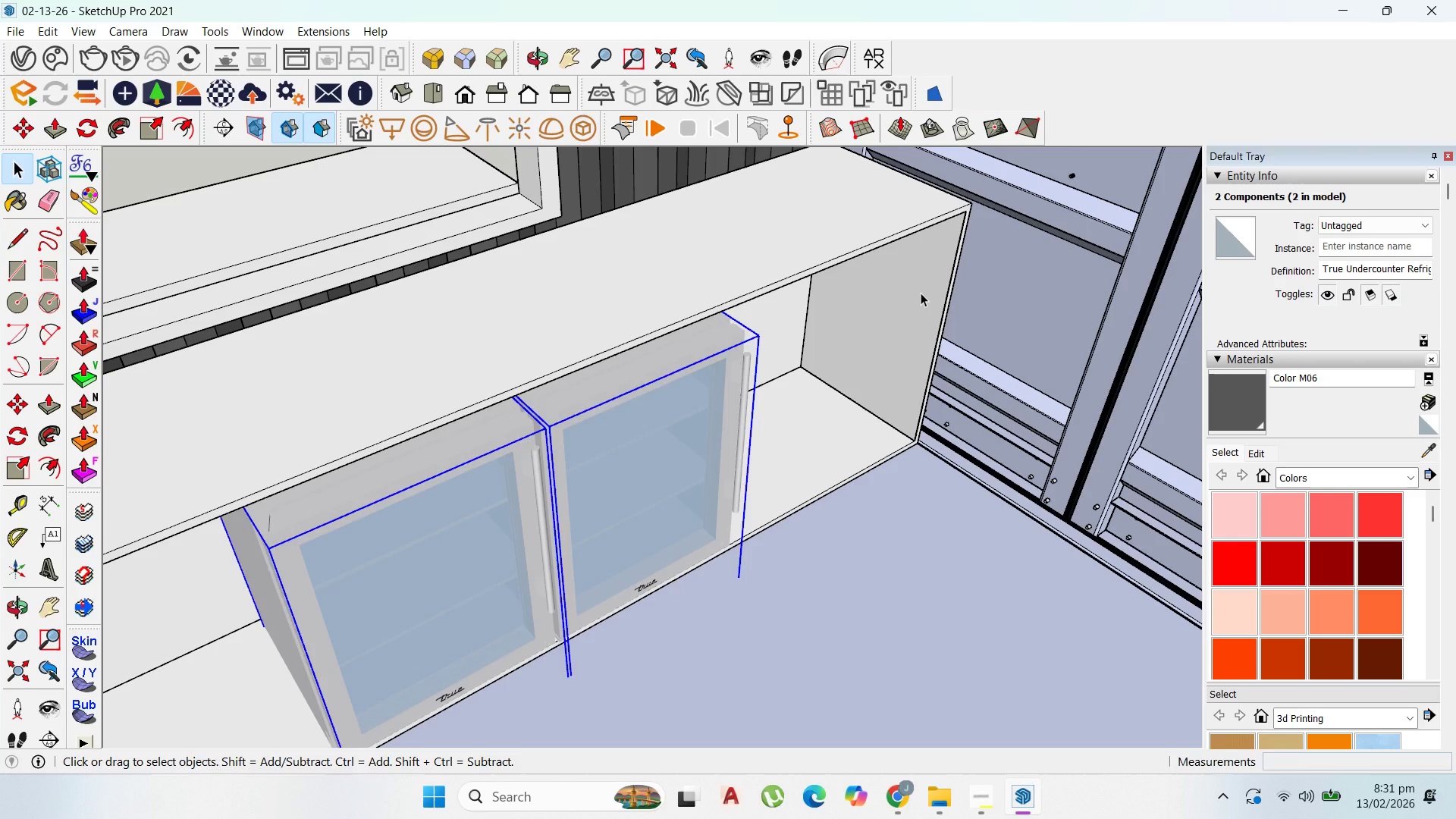 
double_click([921, 293])
 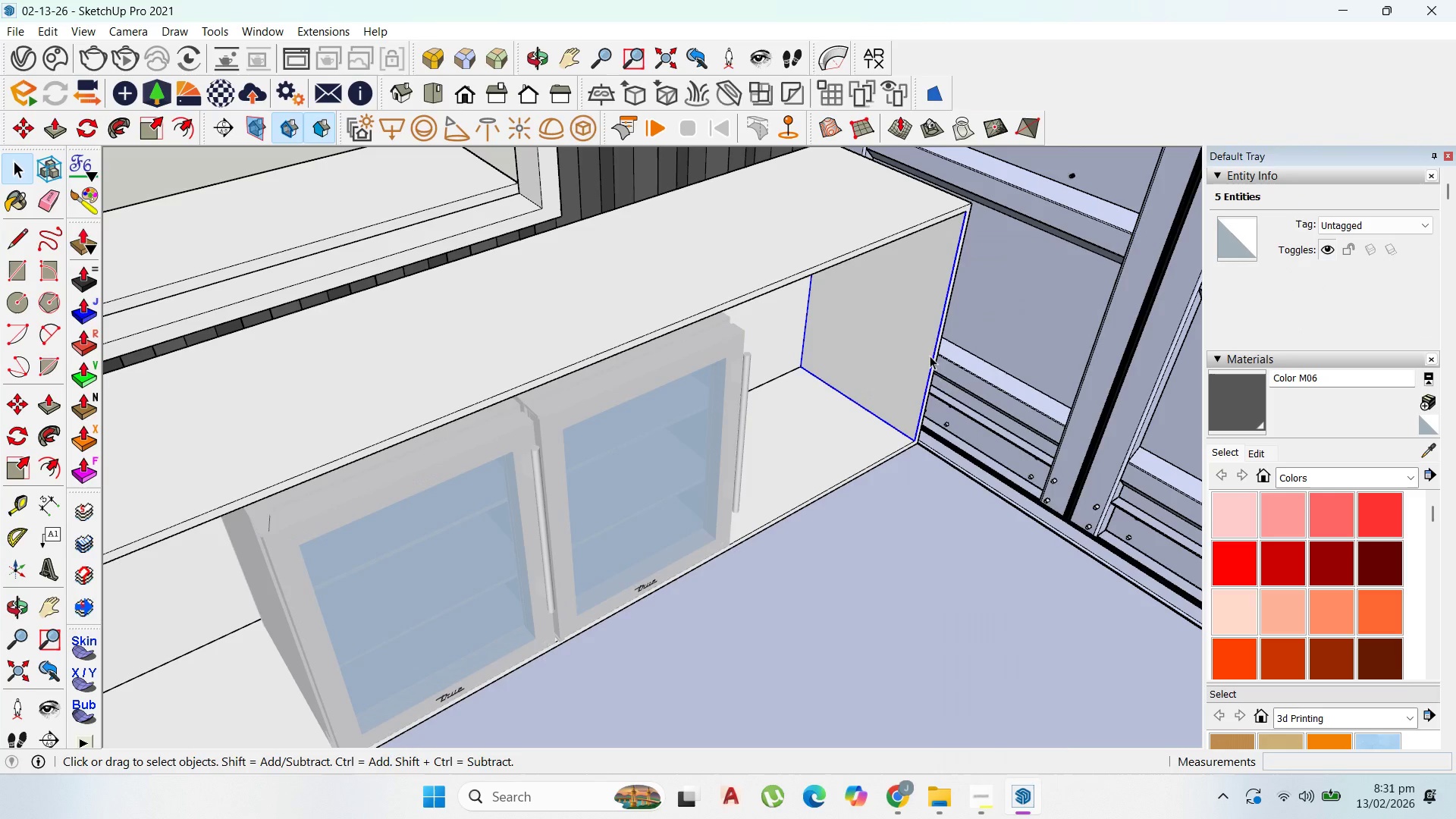 
triple_click([913, 342])
 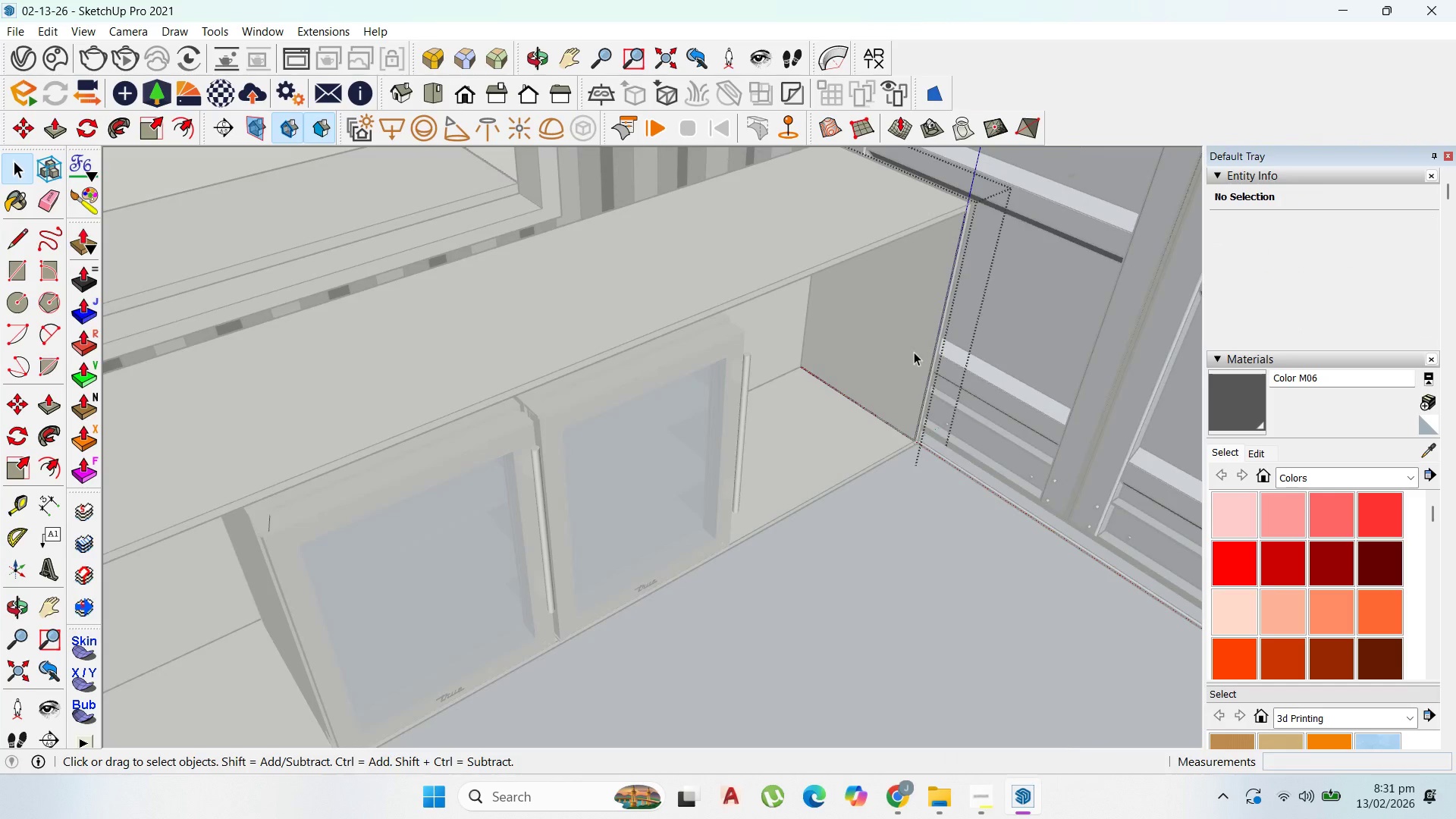 
key(P)
 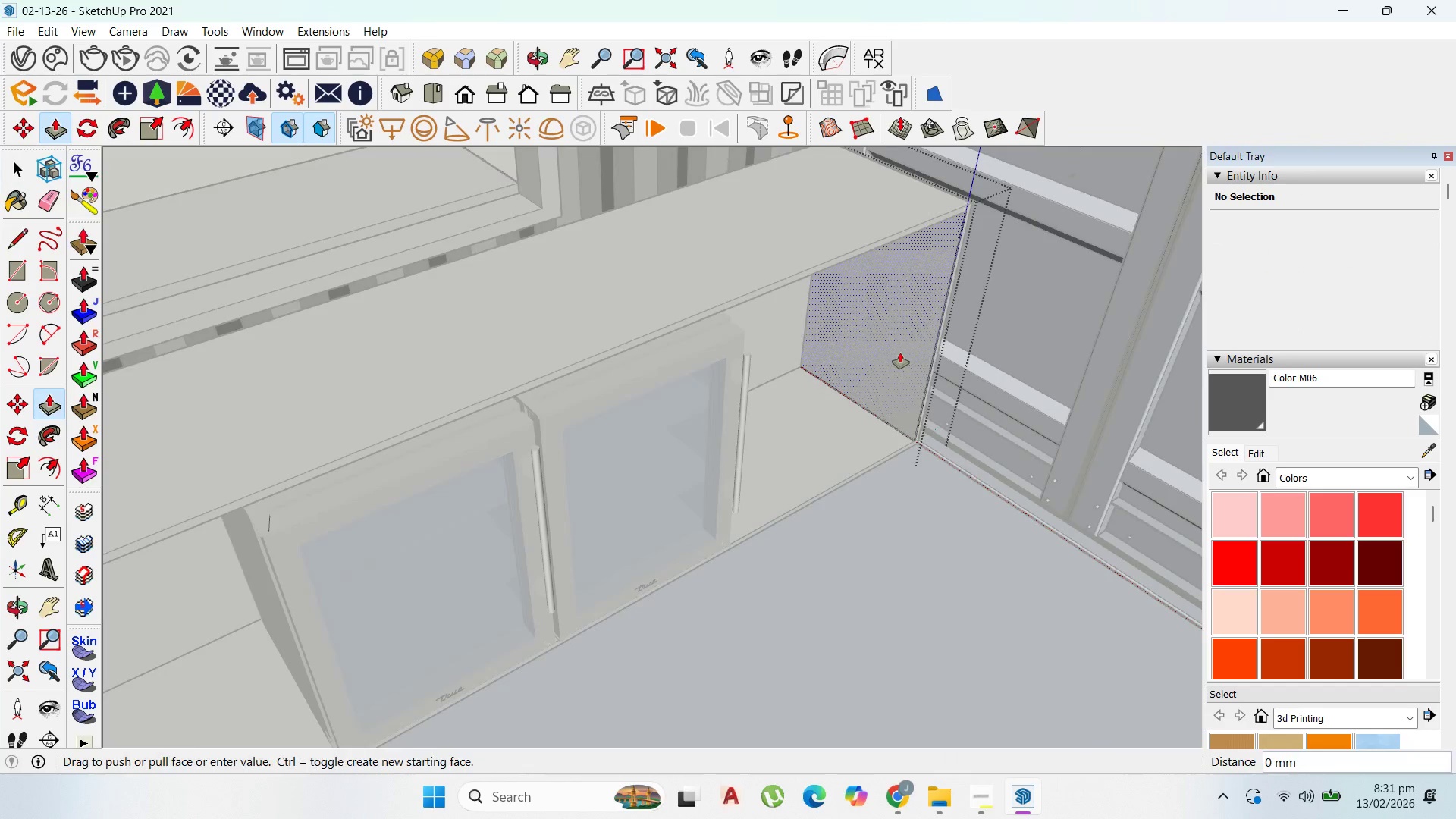 
left_click_drag(start_coordinate=[900, 353], to_coordinate=[878, 367])
 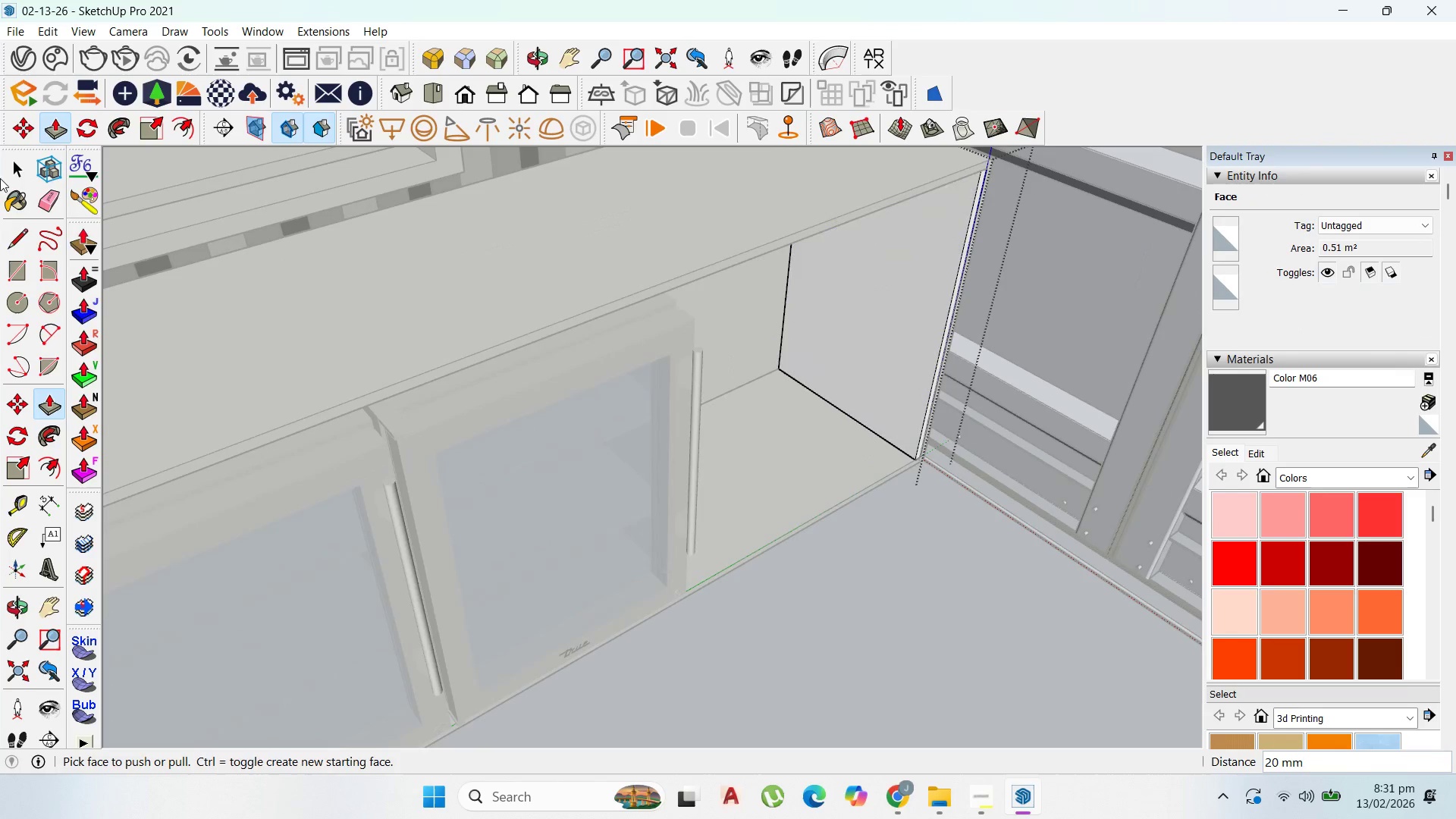 
type(20)
 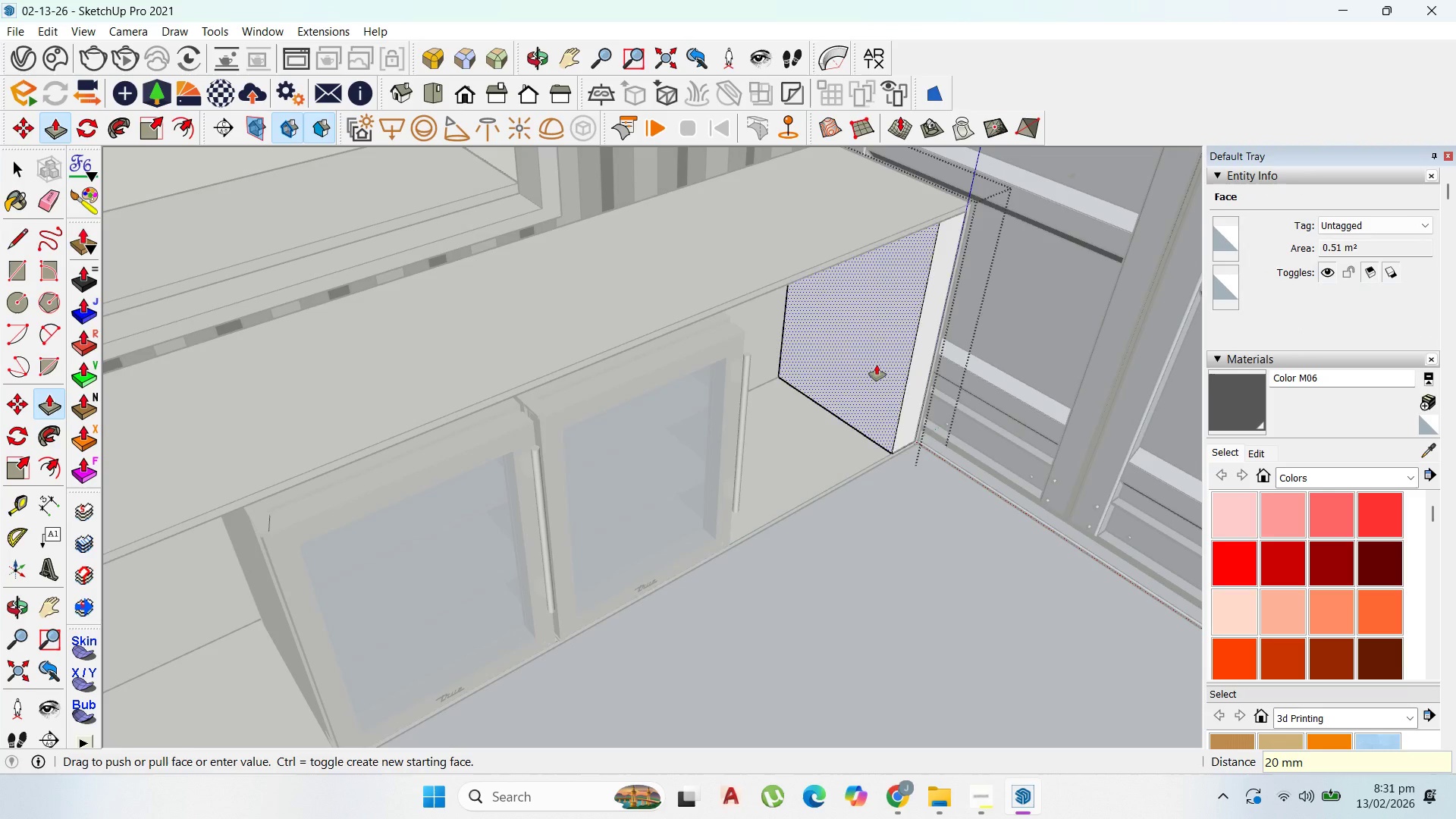 
key(Enter)
 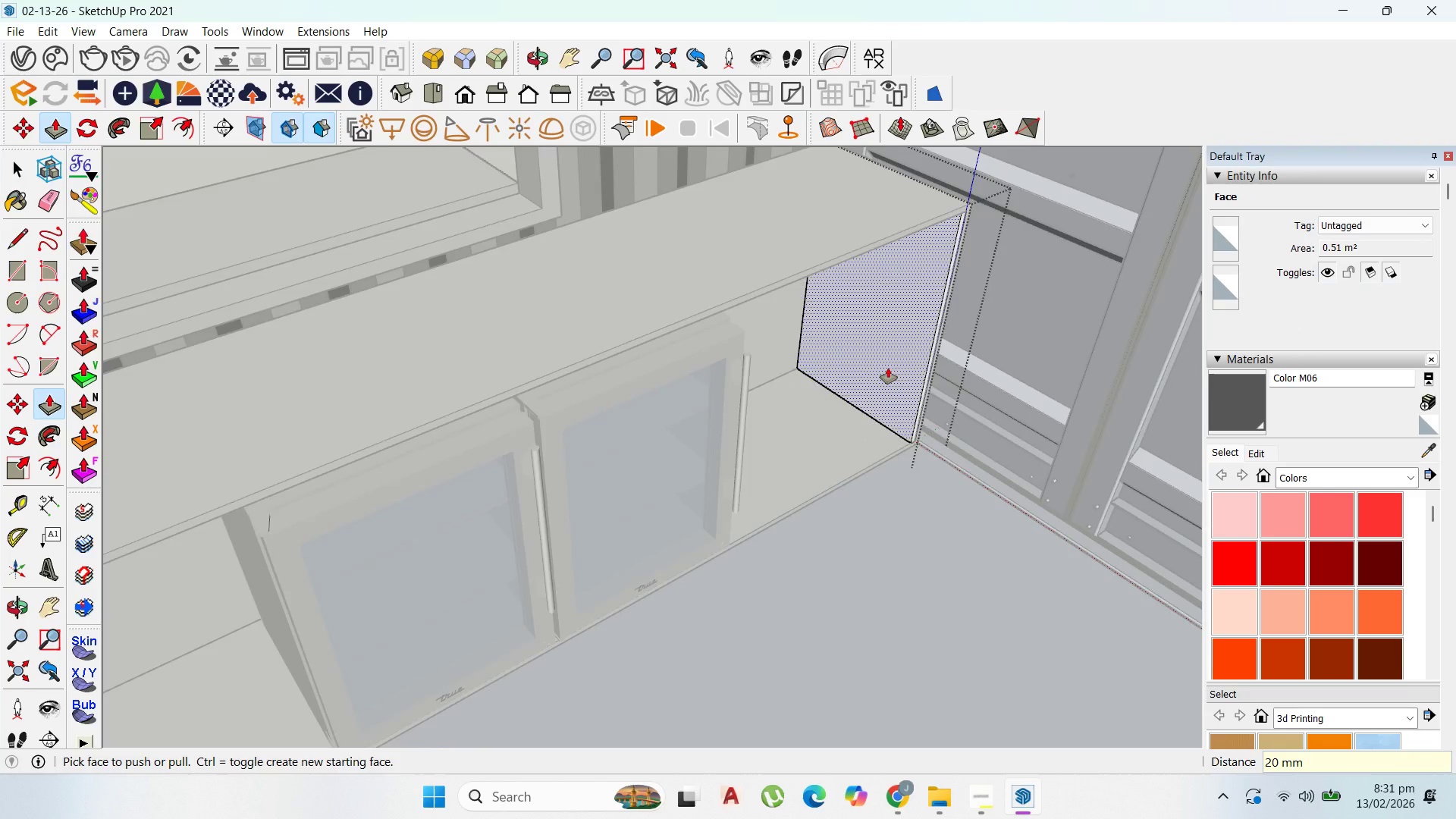 
scroll: coordinate [893, 366], scroll_direction: up, amount: 2.0
 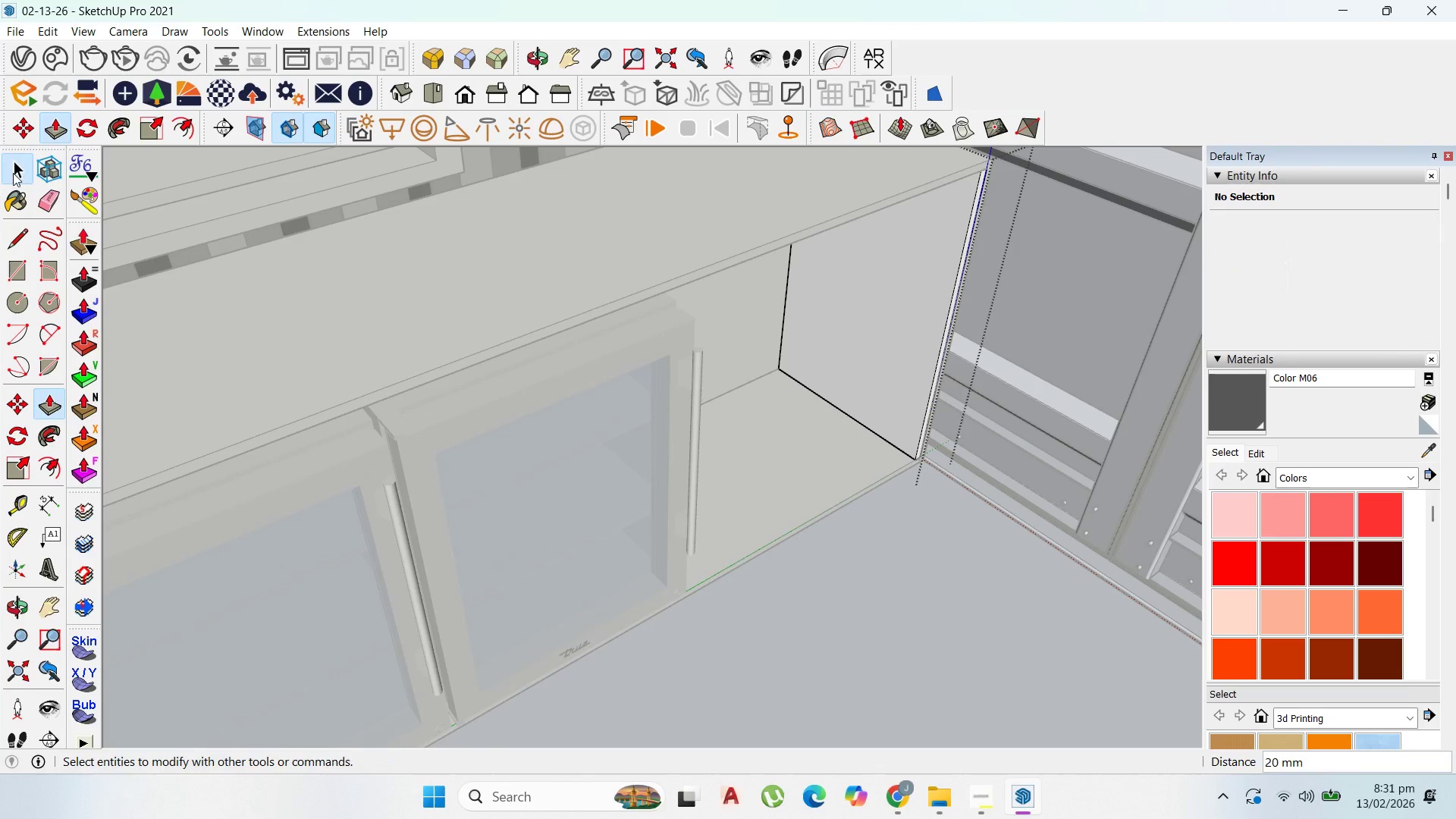 
key(Escape)
 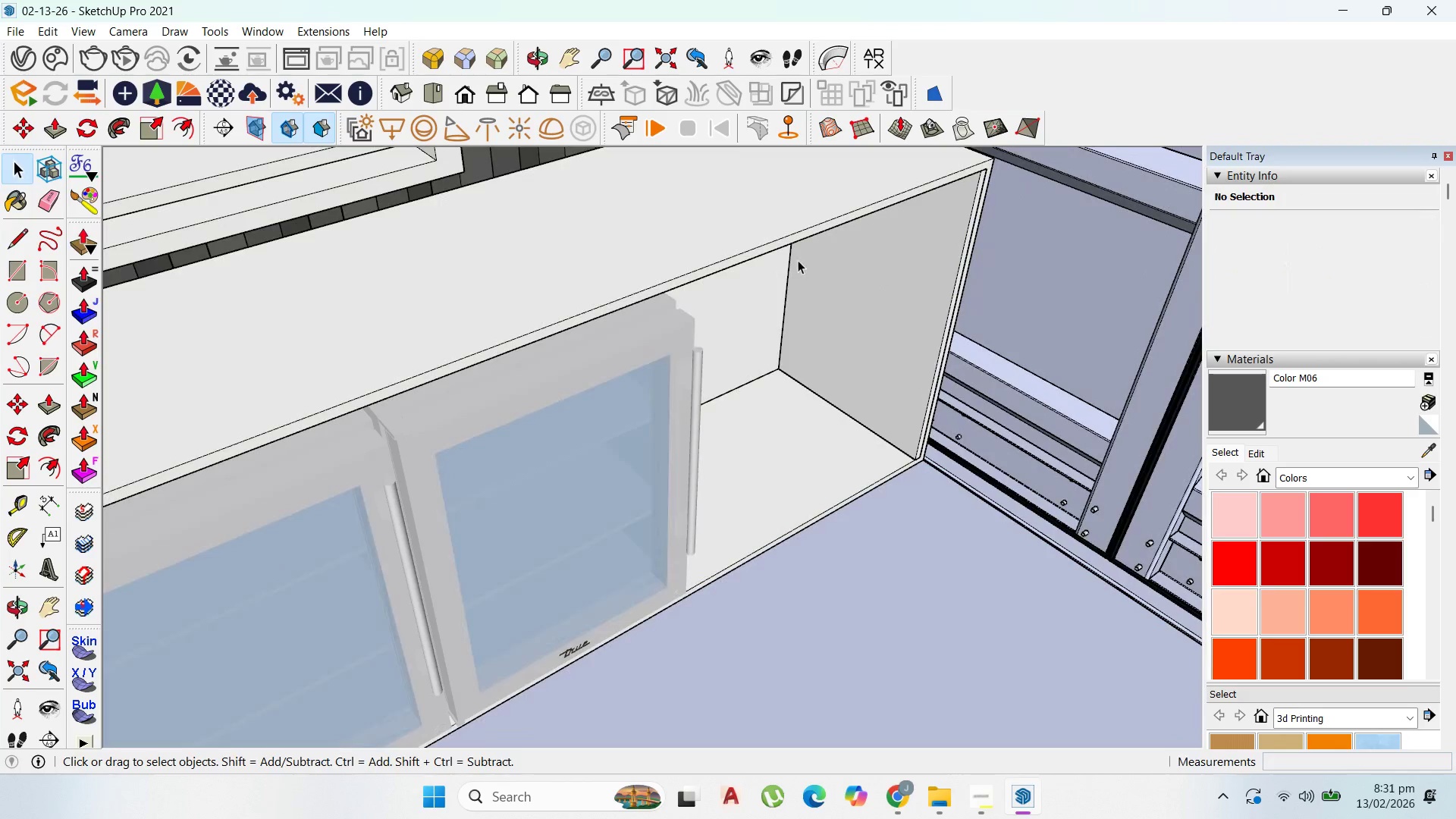 
key(Escape)
 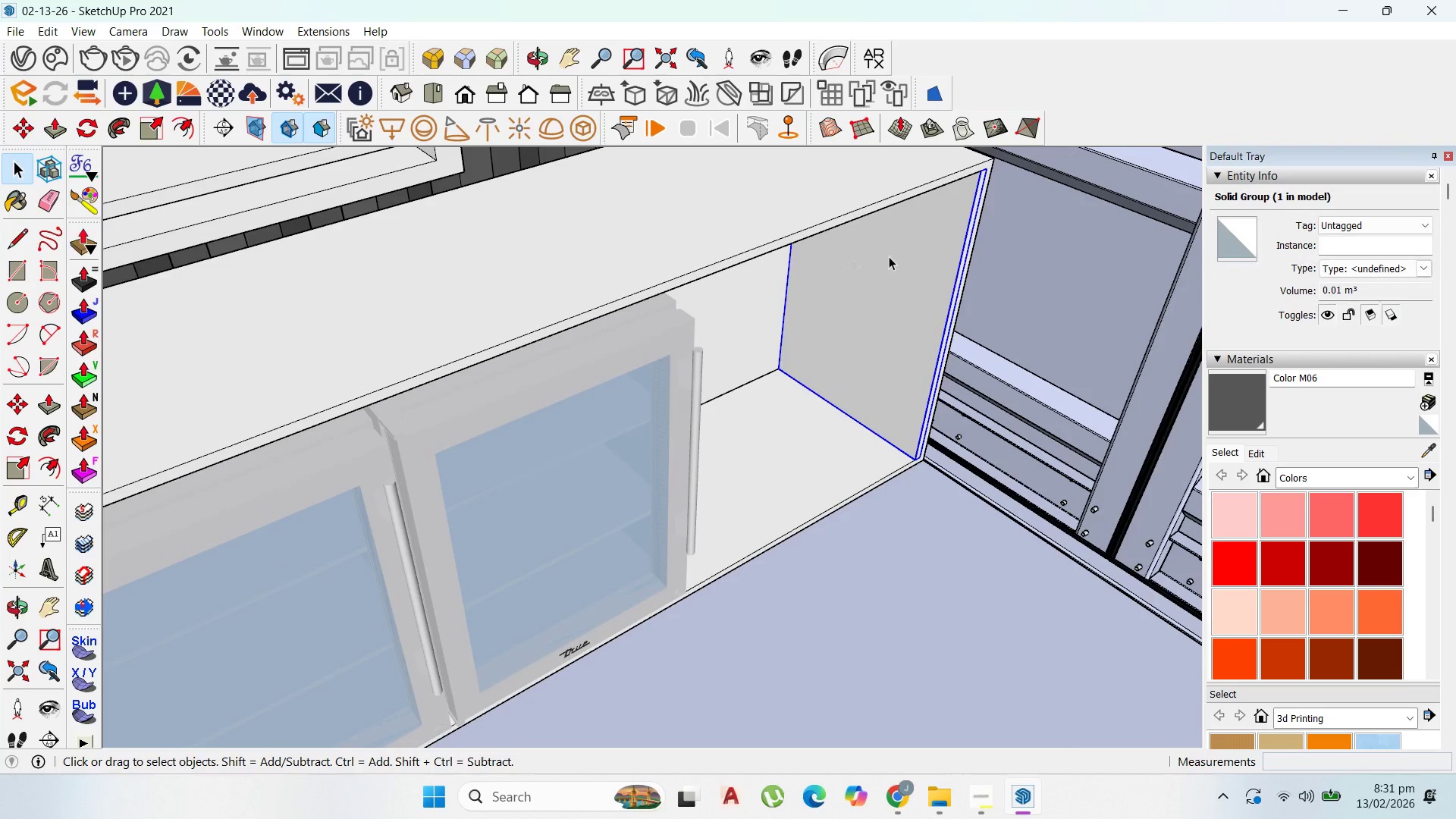 
key(M)
 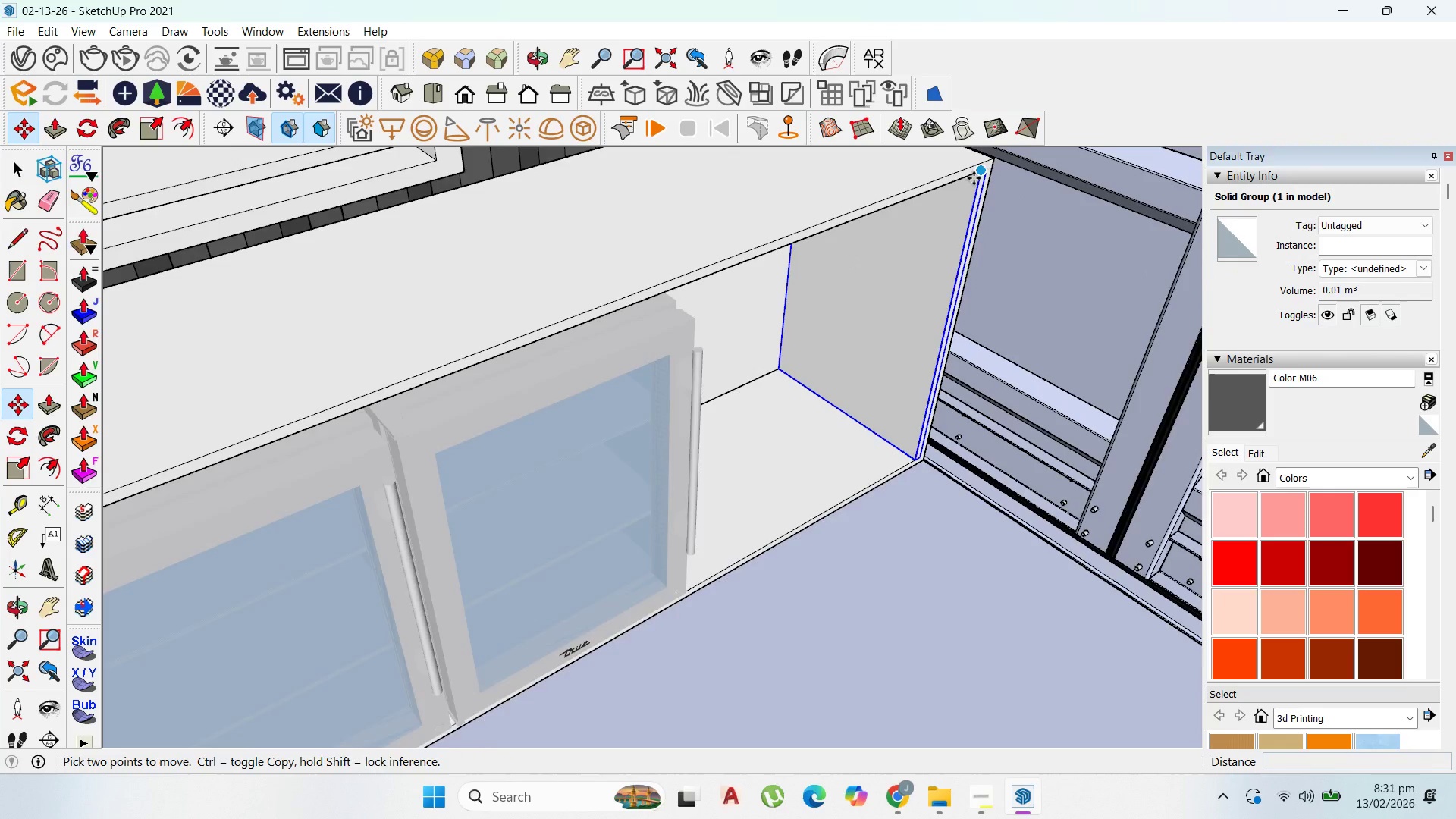 
scroll: coordinate [974, 178], scroll_direction: up, amount: 1.0
 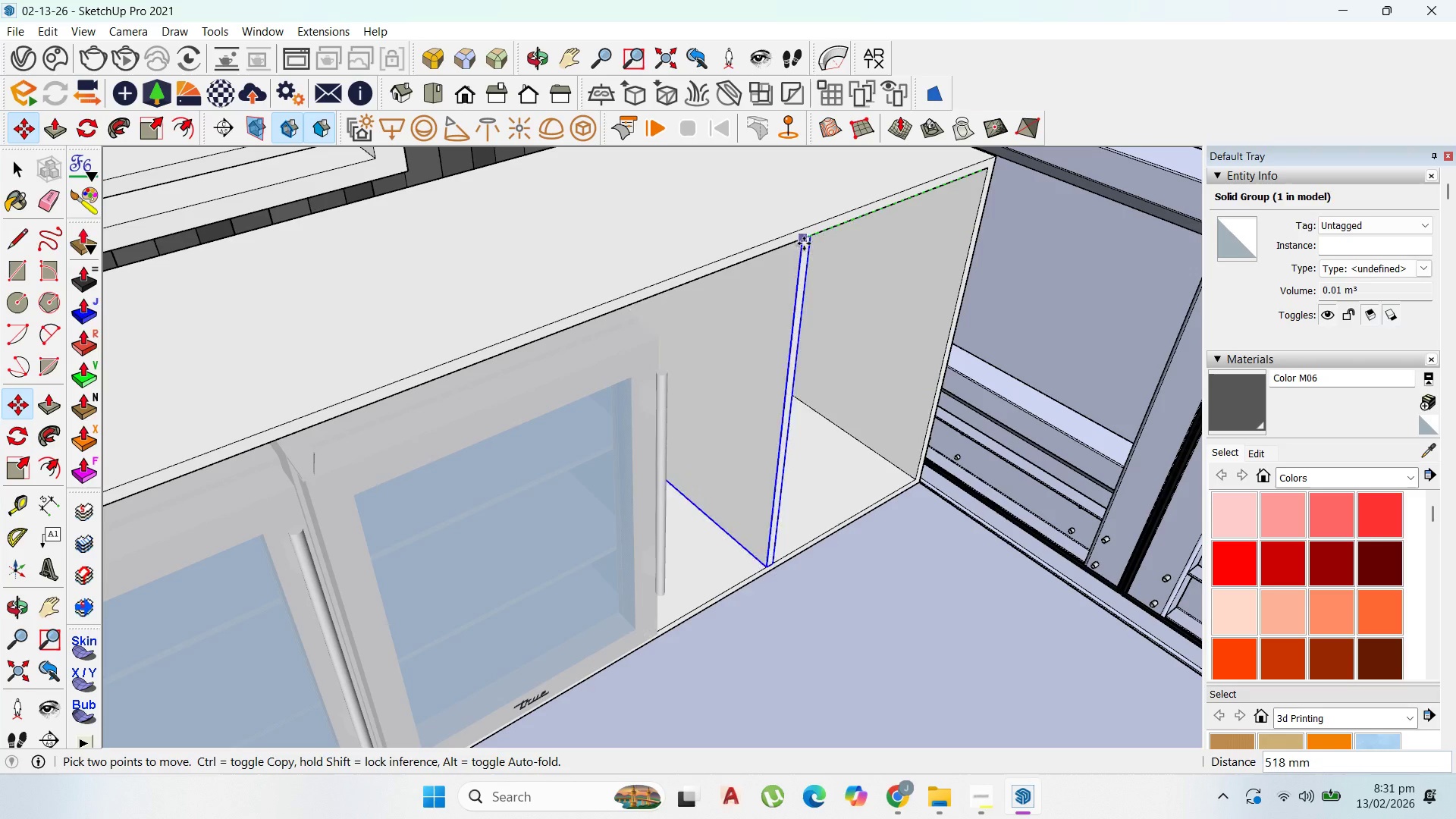 
hold_key(key=ShiftLeft, duration=1.5)
 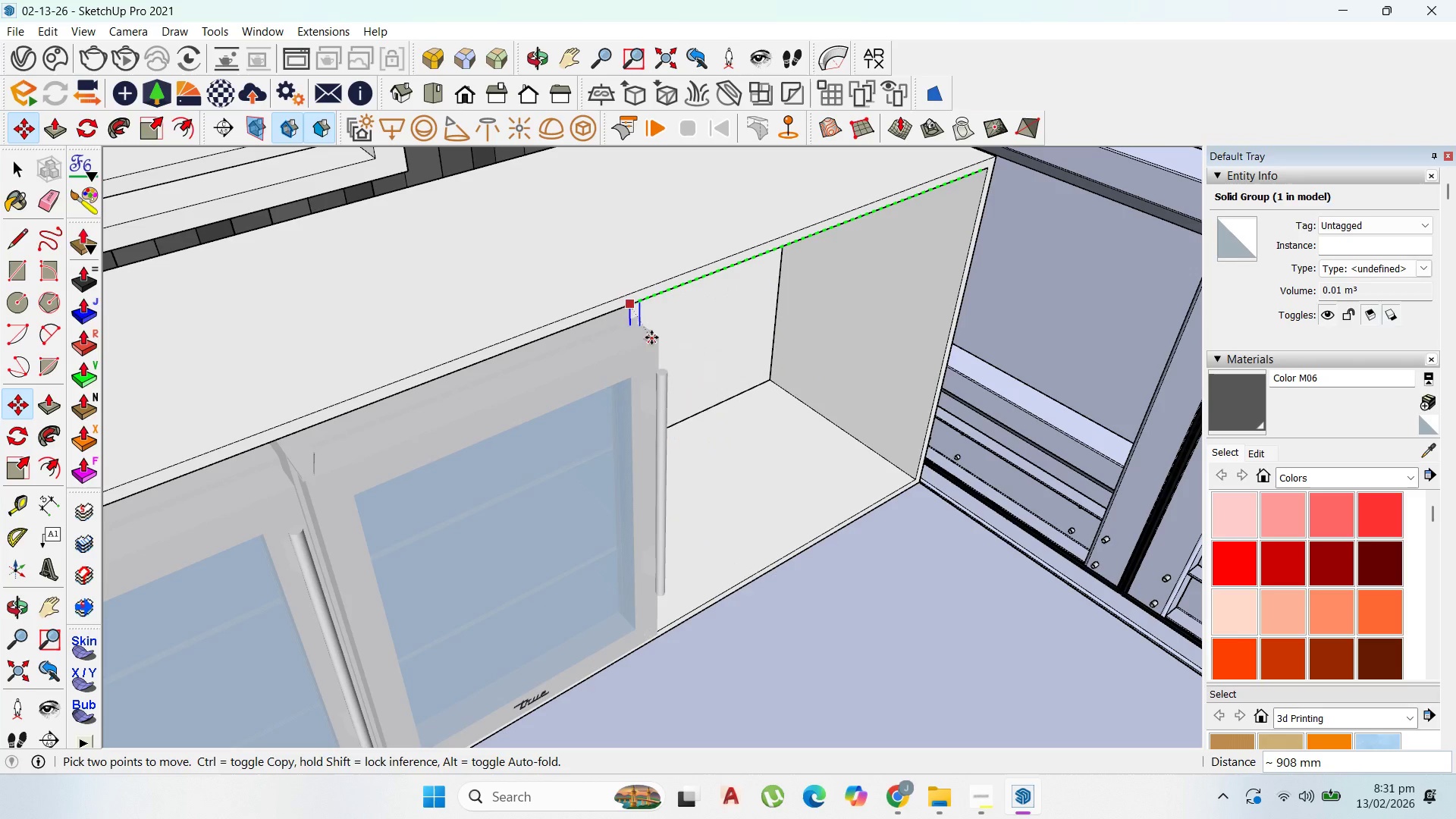 
hold_key(key=ShiftLeft, duration=1.44)
left_click([654, 340])
 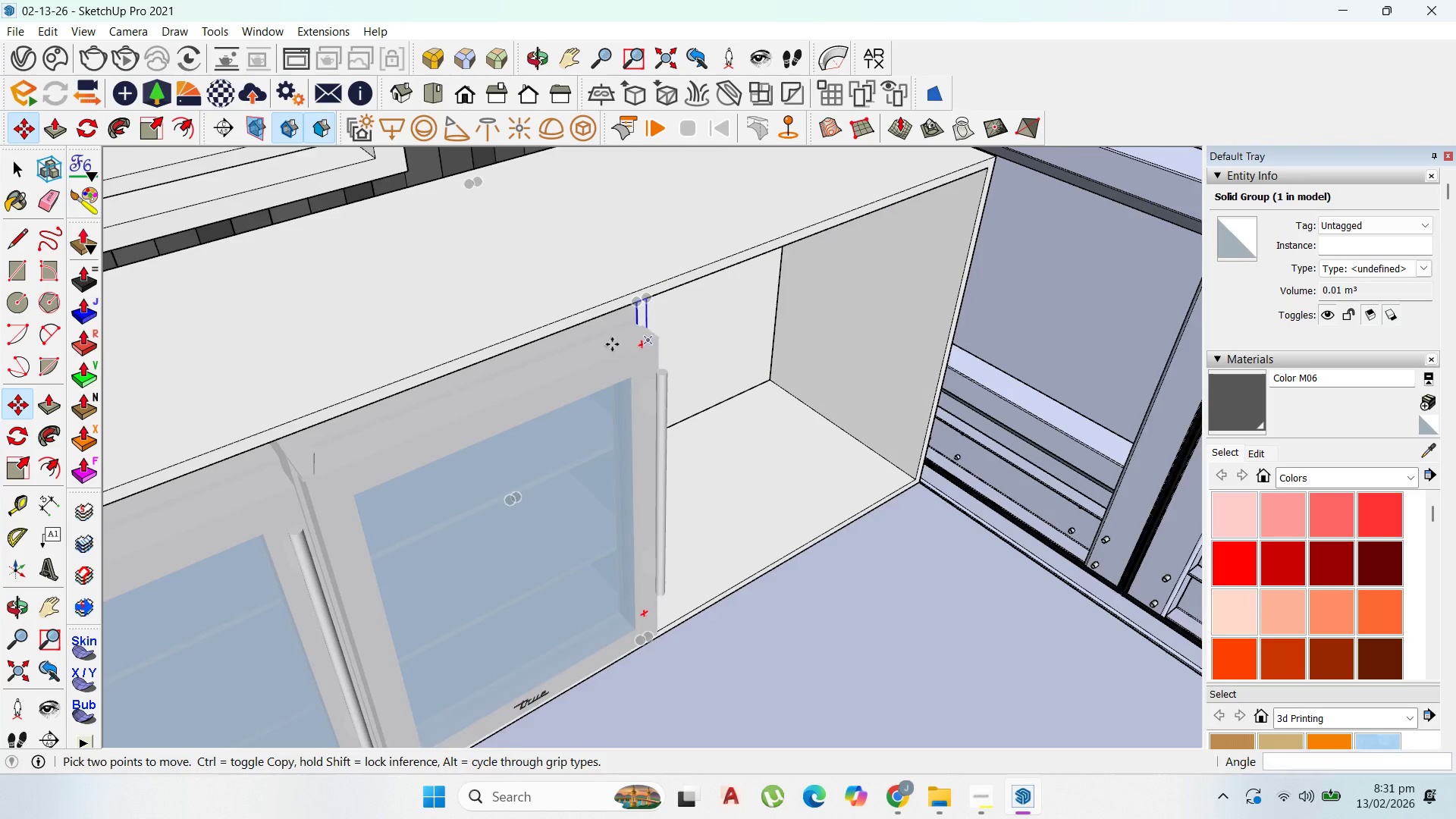 
hold_key(key=ShiftLeft, duration=20.72)
 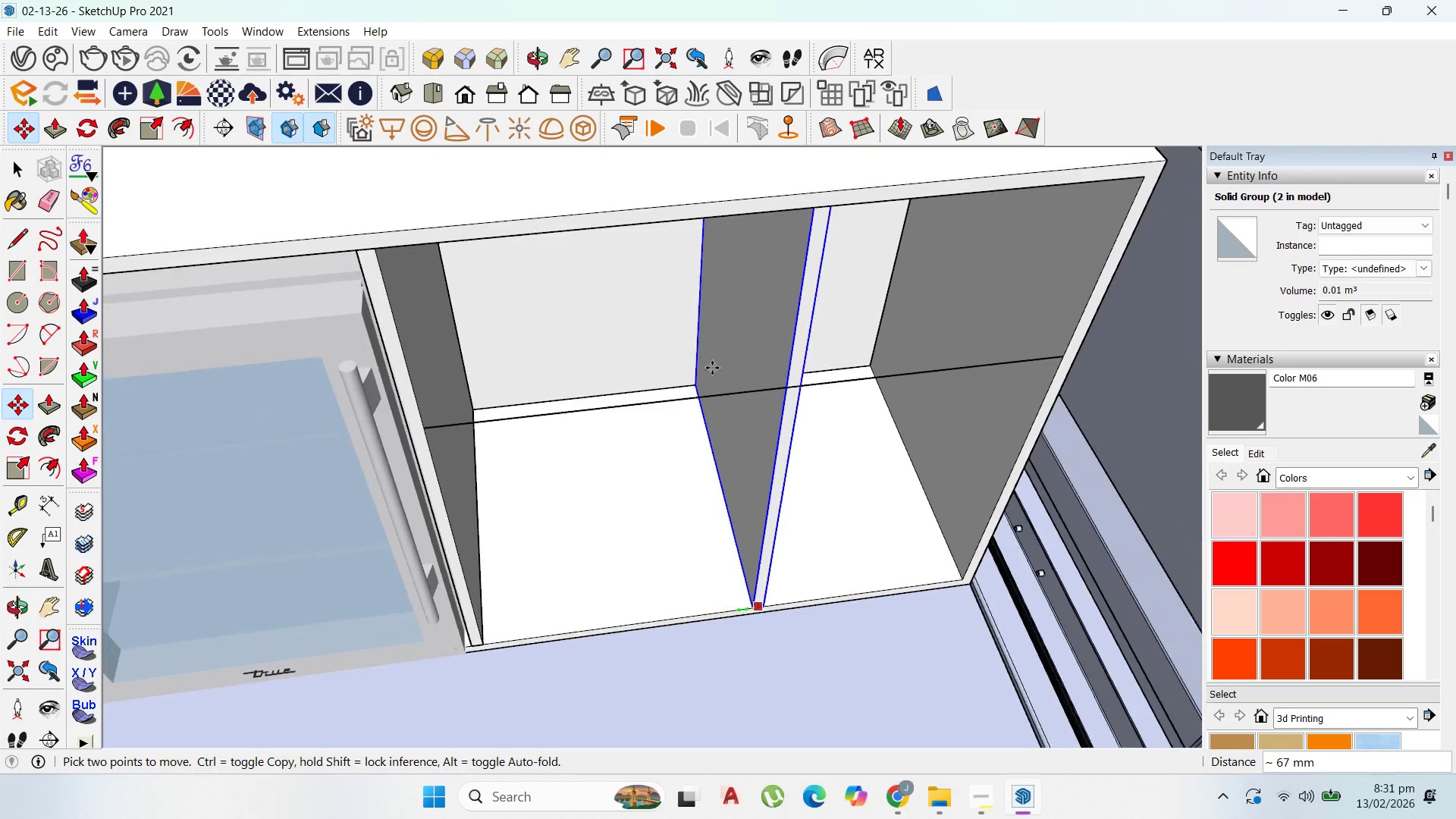 
scroll: coordinate [593, 685], scroll_direction: up, amount: 12.0
 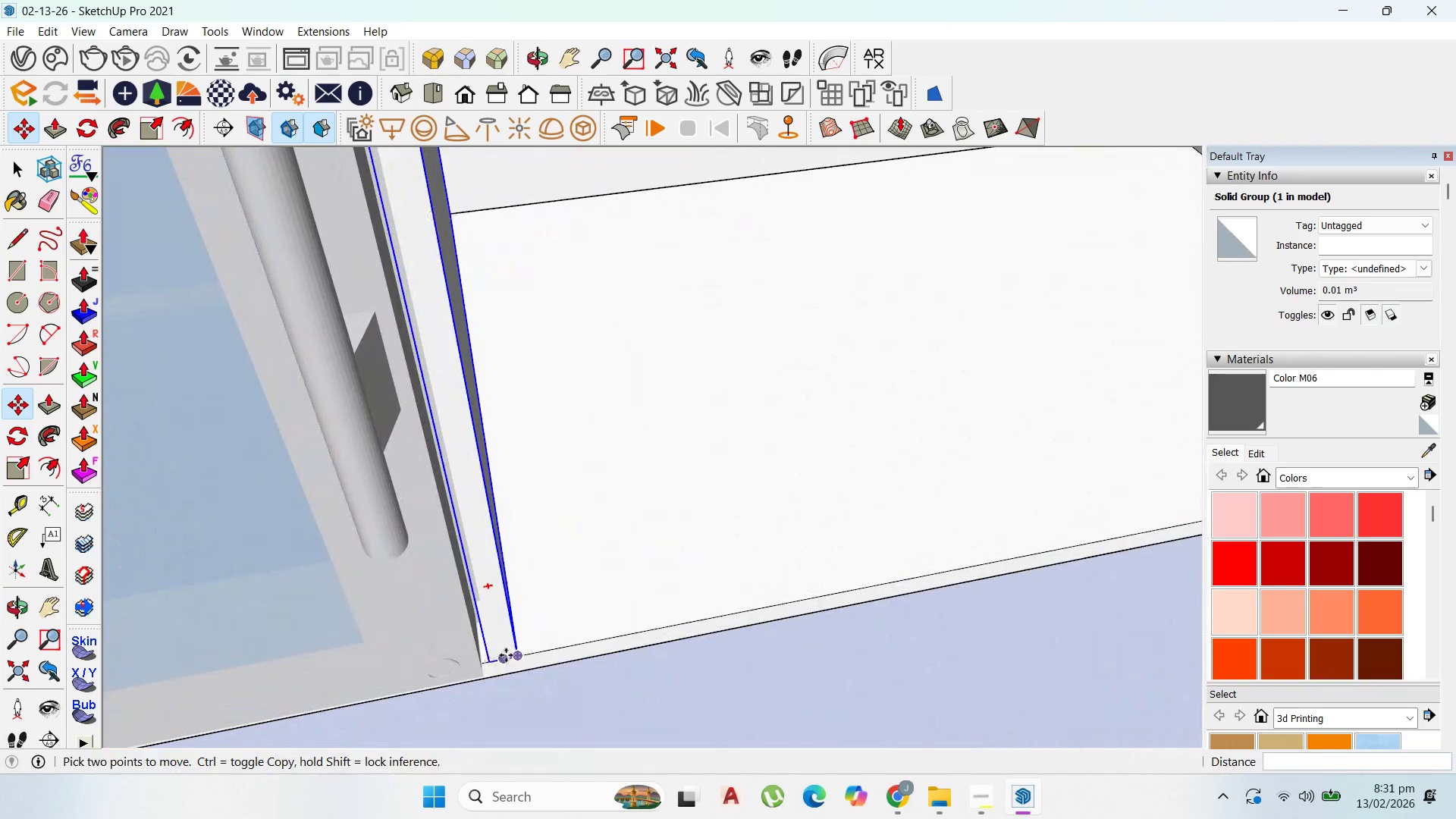 
key(Control+ControlLeft)
 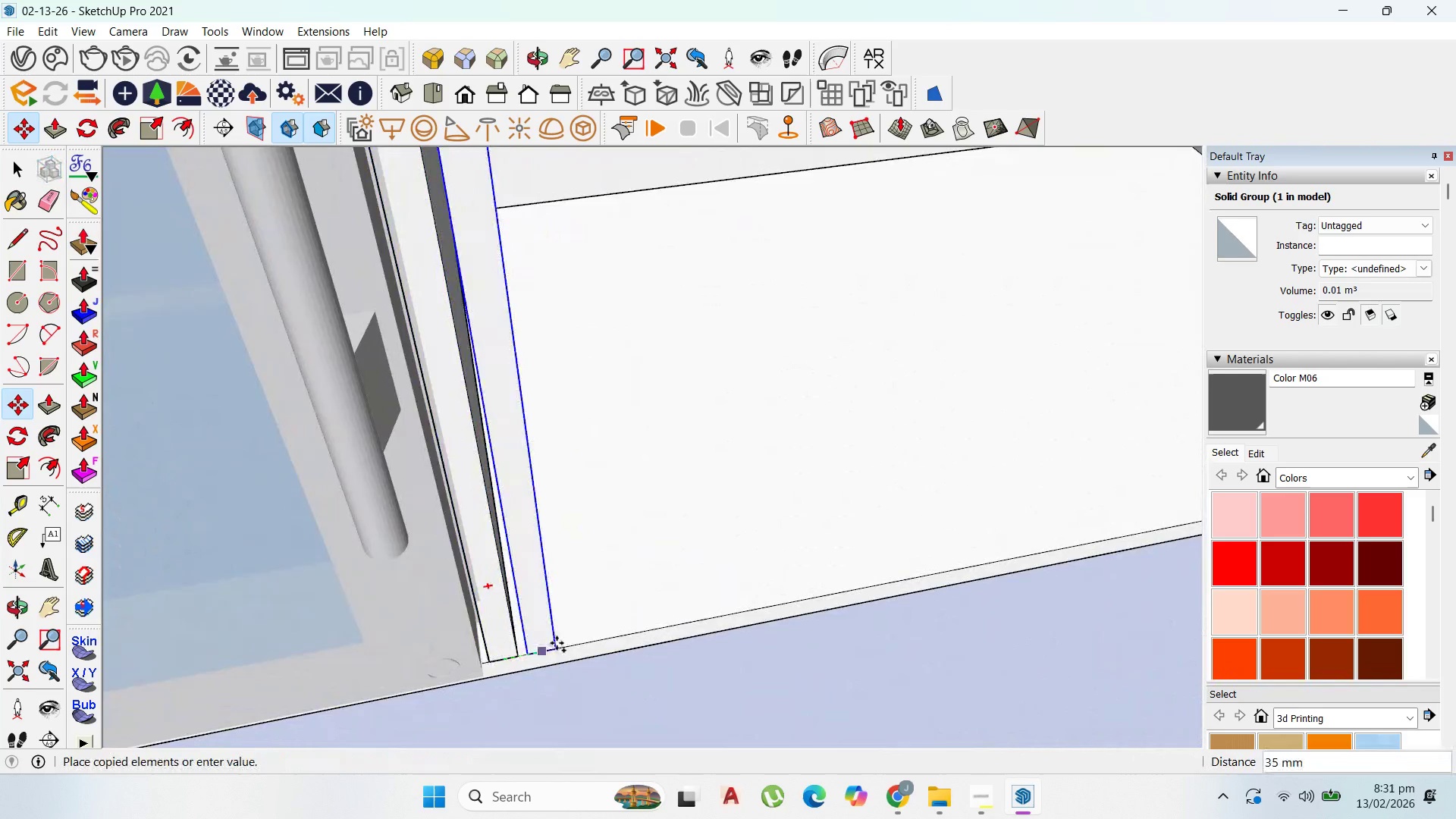 
scroll: coordinate [619, 628], scroll_direction: down, amount: 13.0
 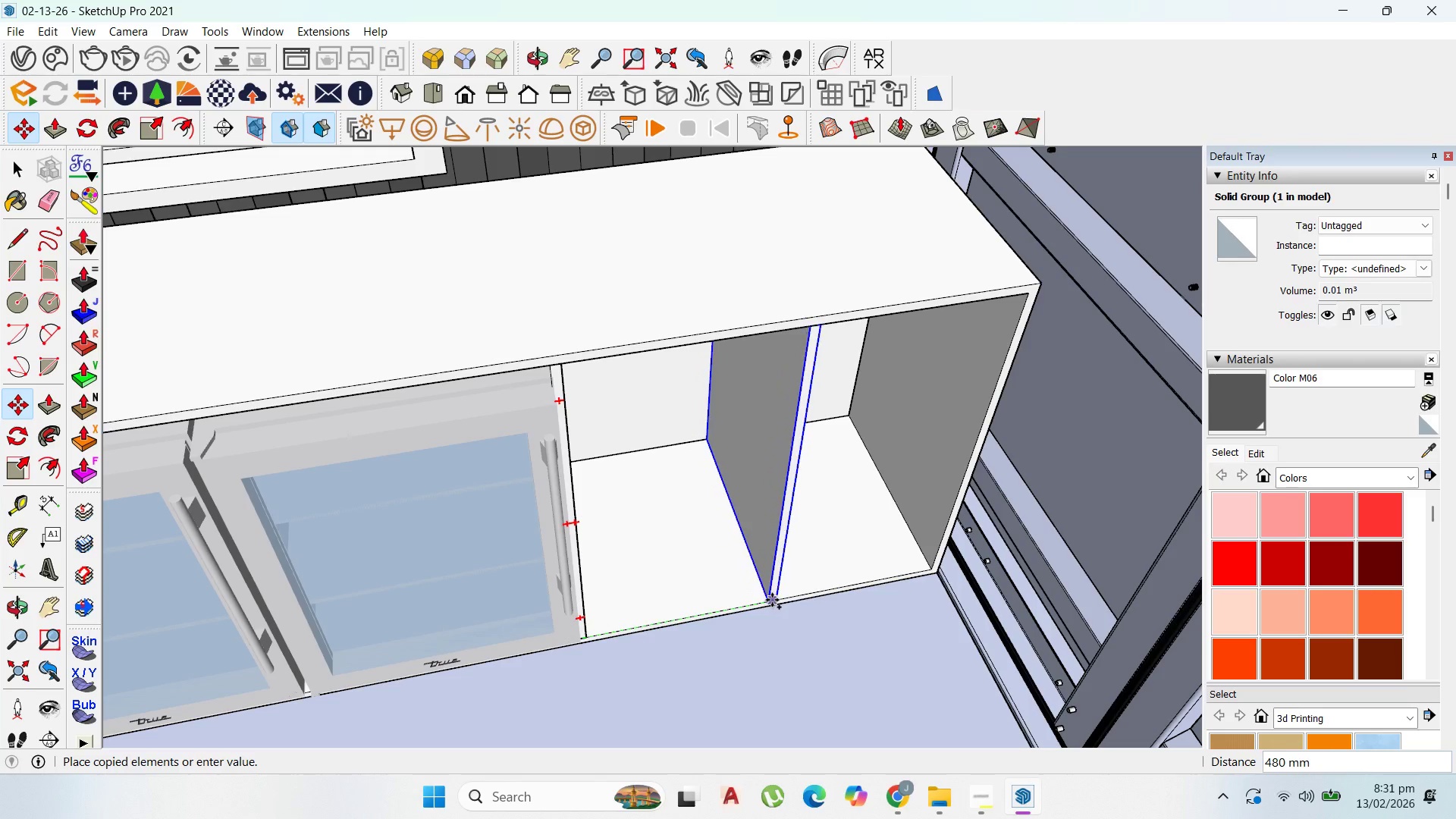 
left_click([770, 600])
 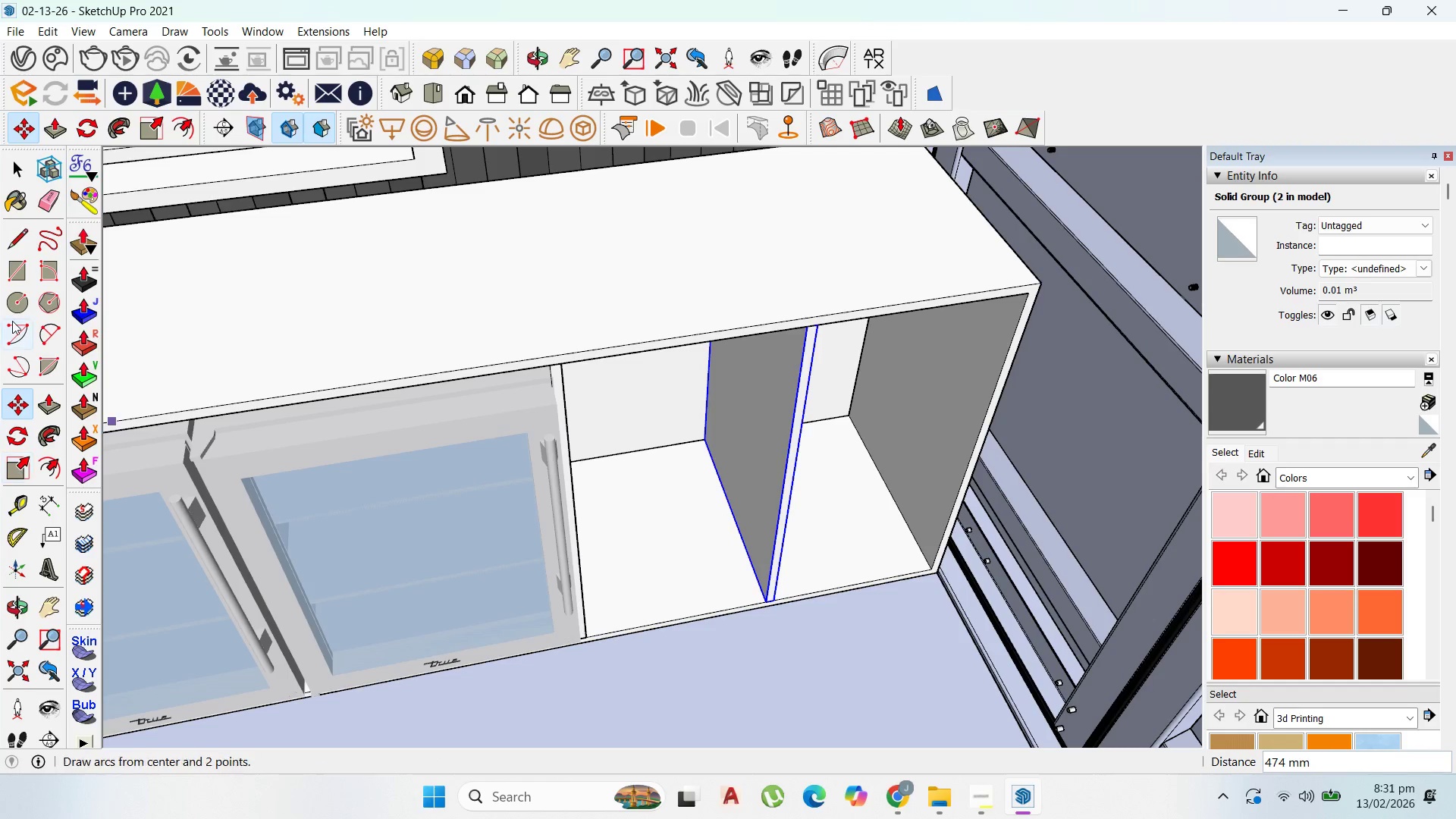 
left_click([20, 248])
 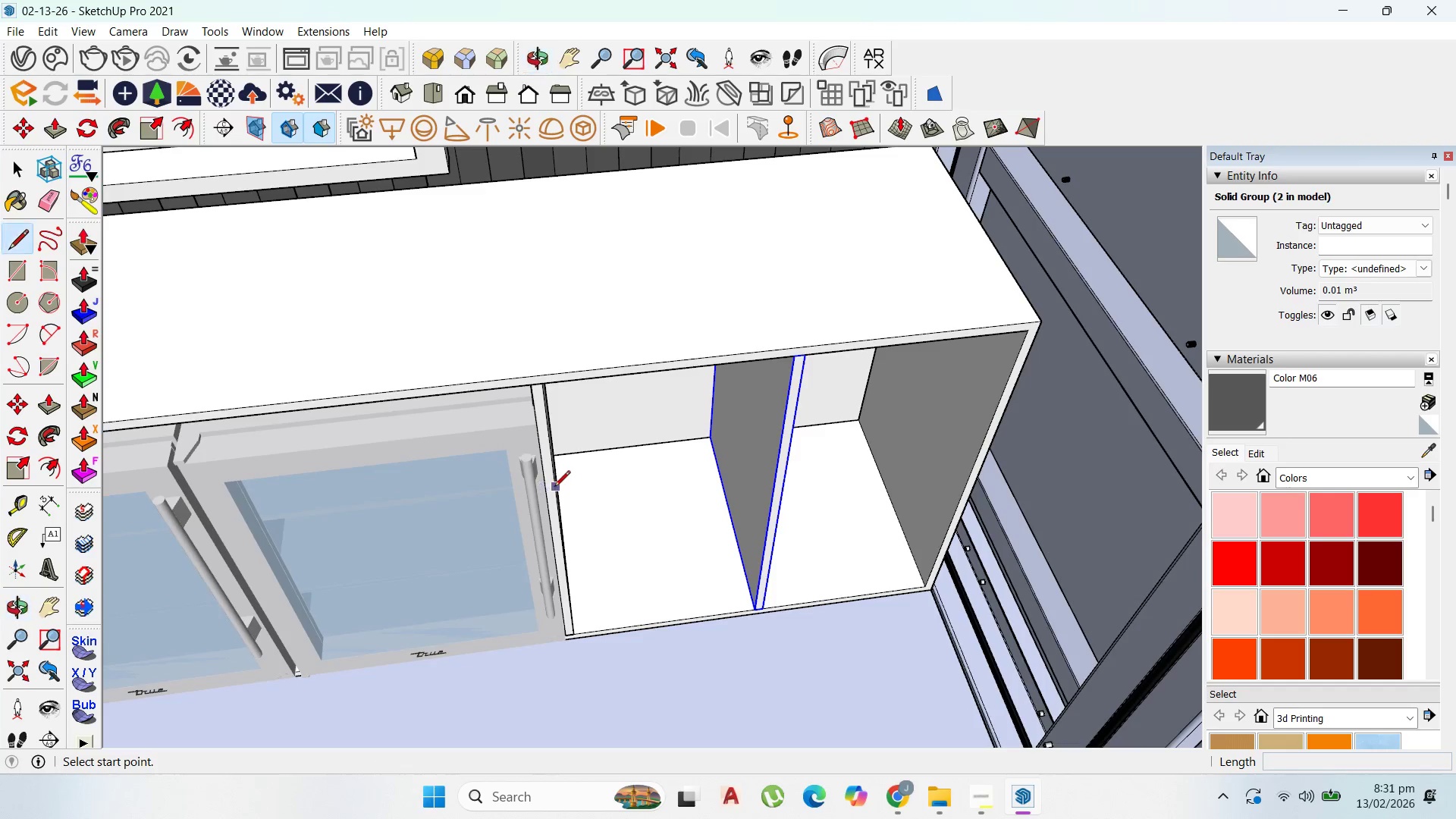 
left_click_drag(start_coordinate=[555, 488], to_coordinate=[561, 487])
 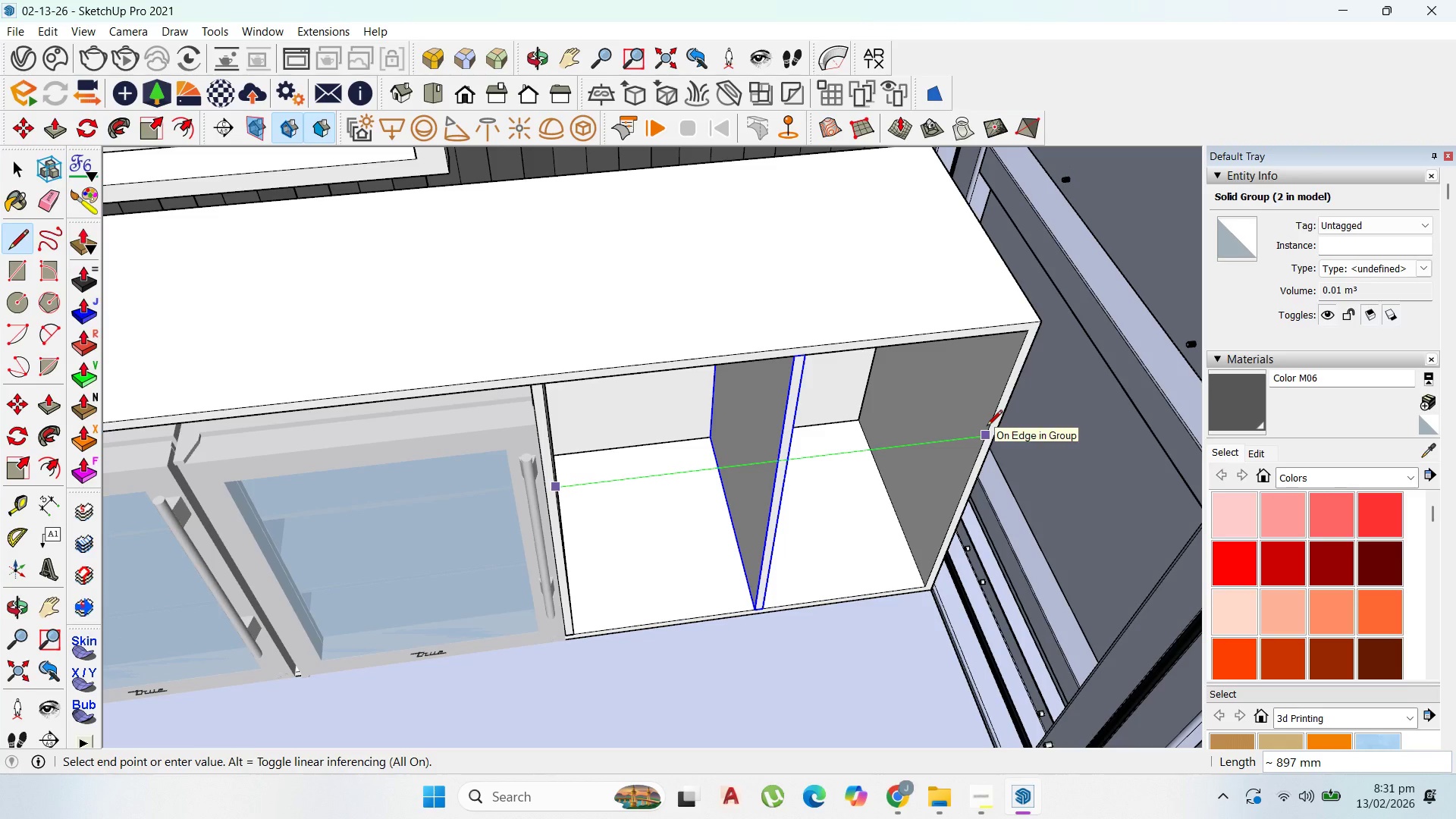 
left_click([987, 427])
 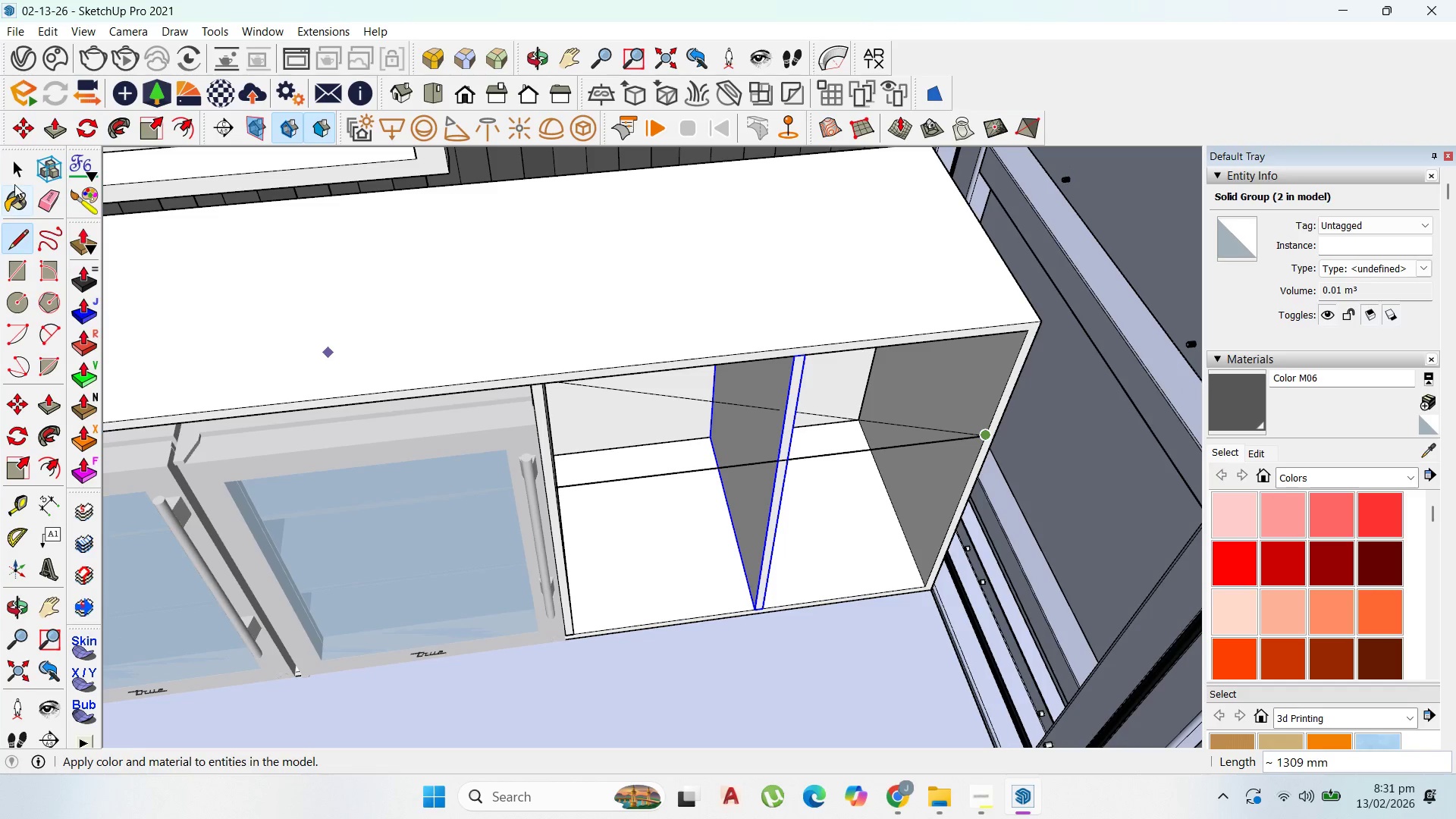 
left_click([14, 170])
 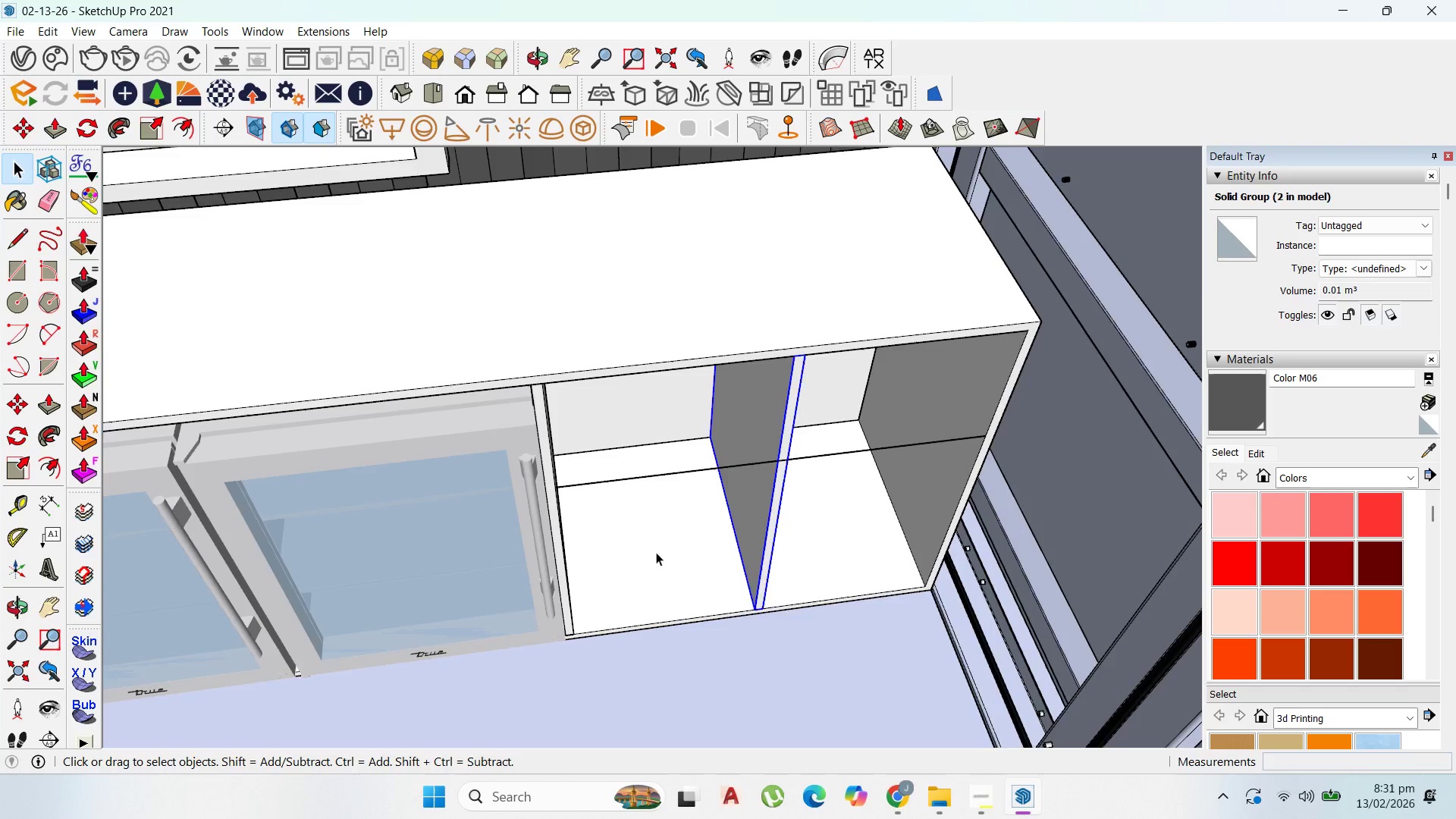 
scroll: coordinate [774, 592], scroll_direction: up, amount: 2.0
 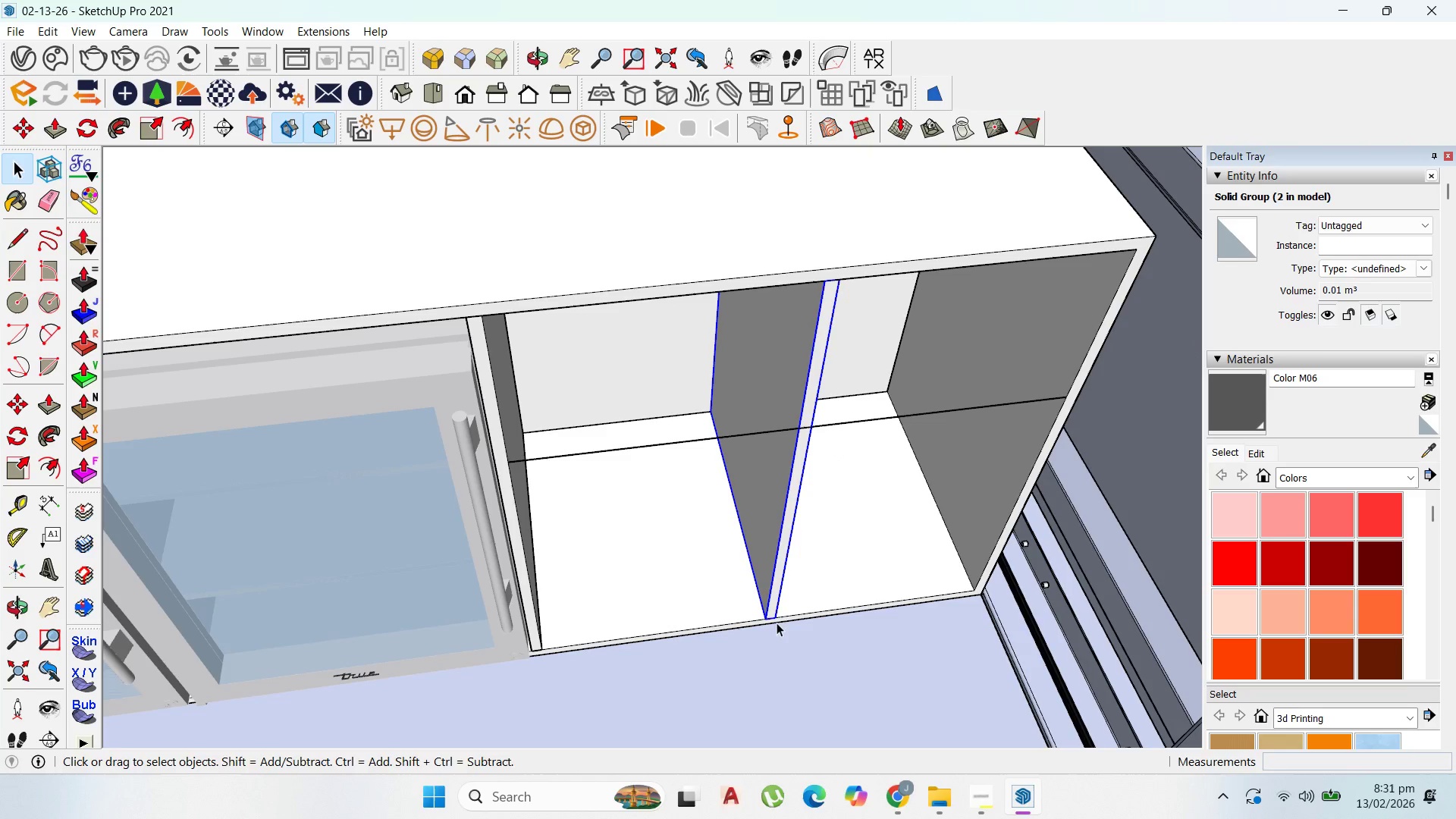 
key(M)
 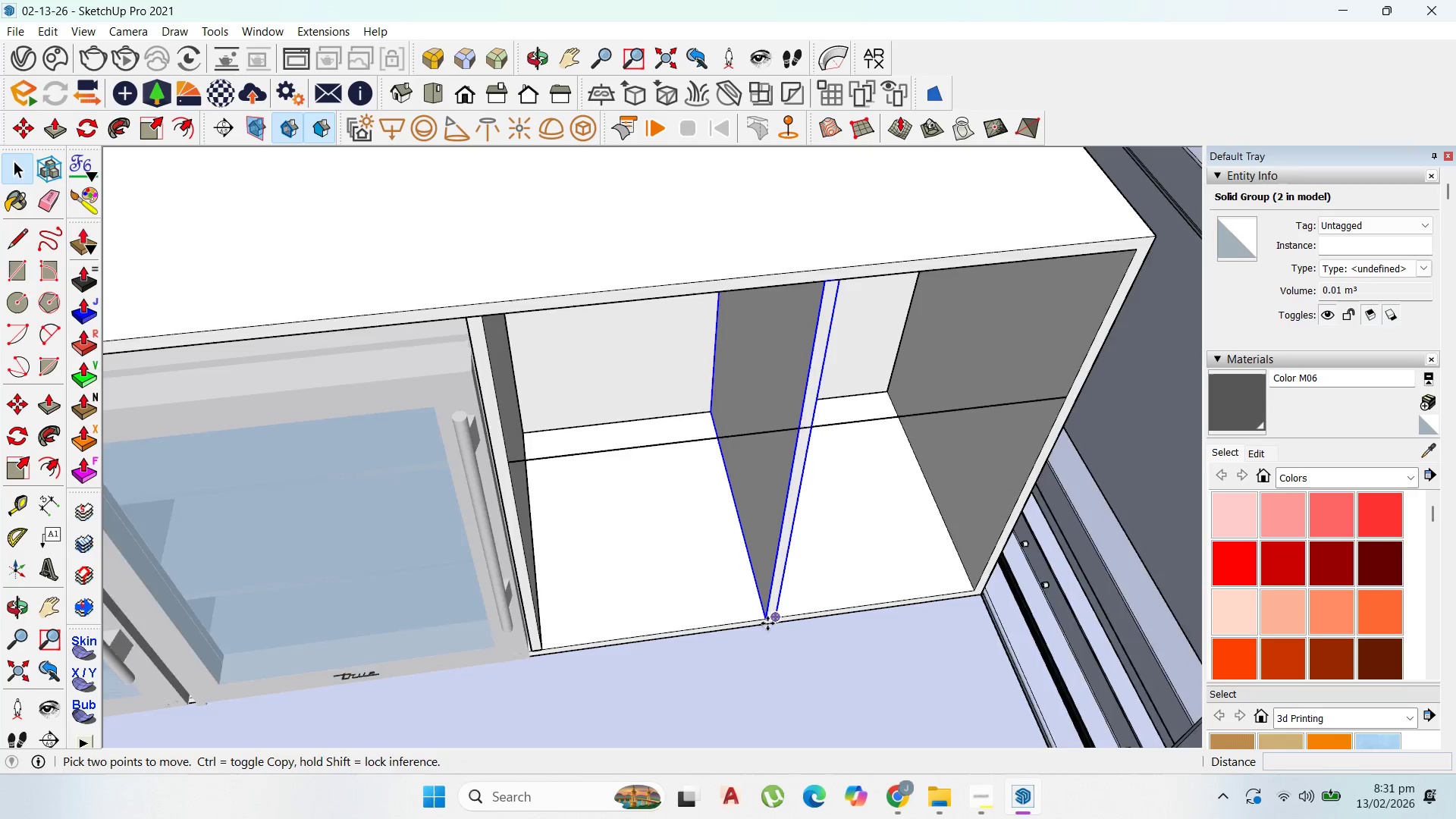 
scroll: coordinate [773, 610], scroll_direction: up, amount: 9.0
 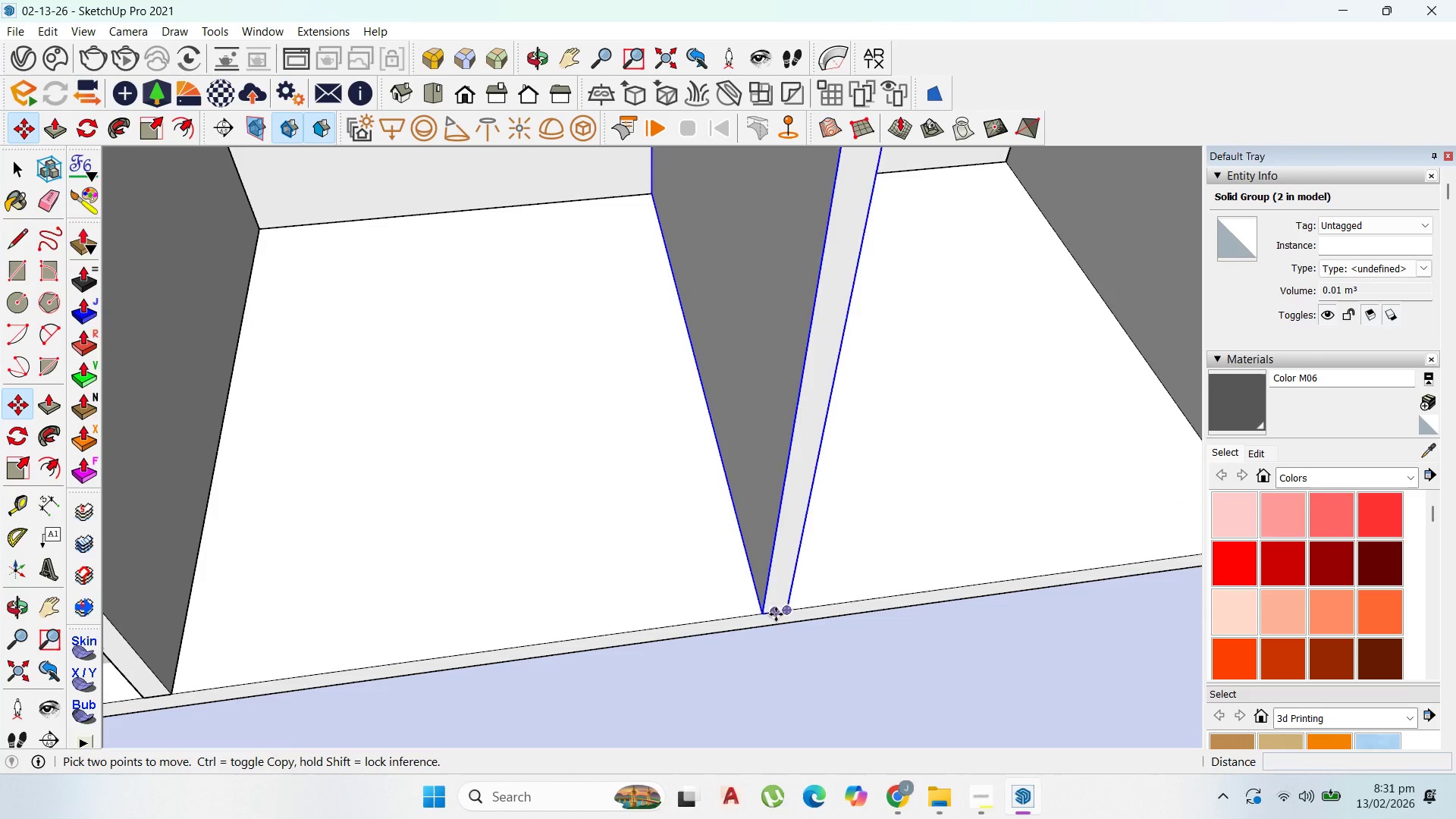 
left_click_drag(start_coordinate=[776, 614], to_coordinate=[761, 609])
 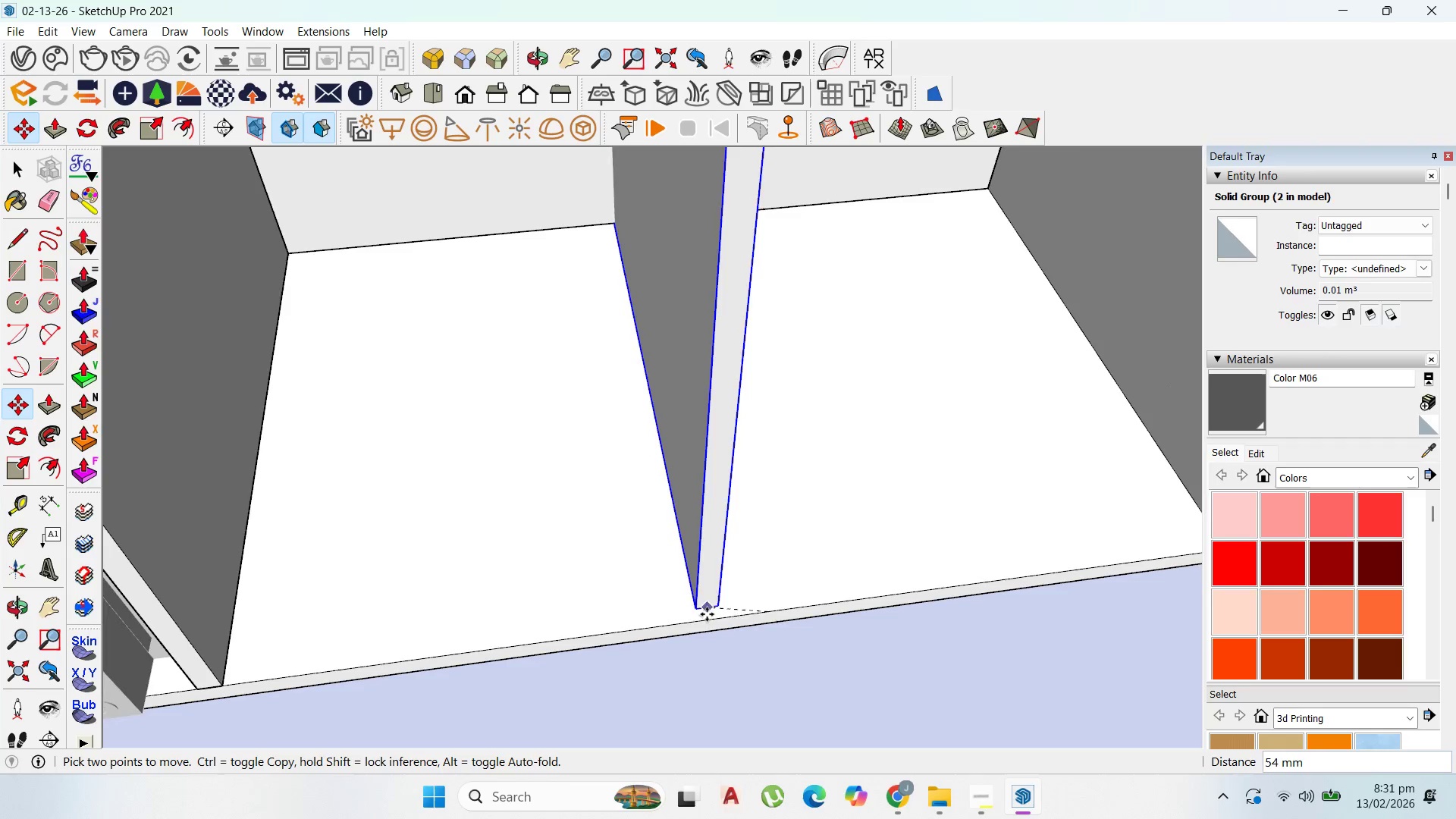 
hold_key(key=ShiftLeft, duration=1.5)
scroll: coordinate [711, 598], scroll_direction: down, amount: 8.0
 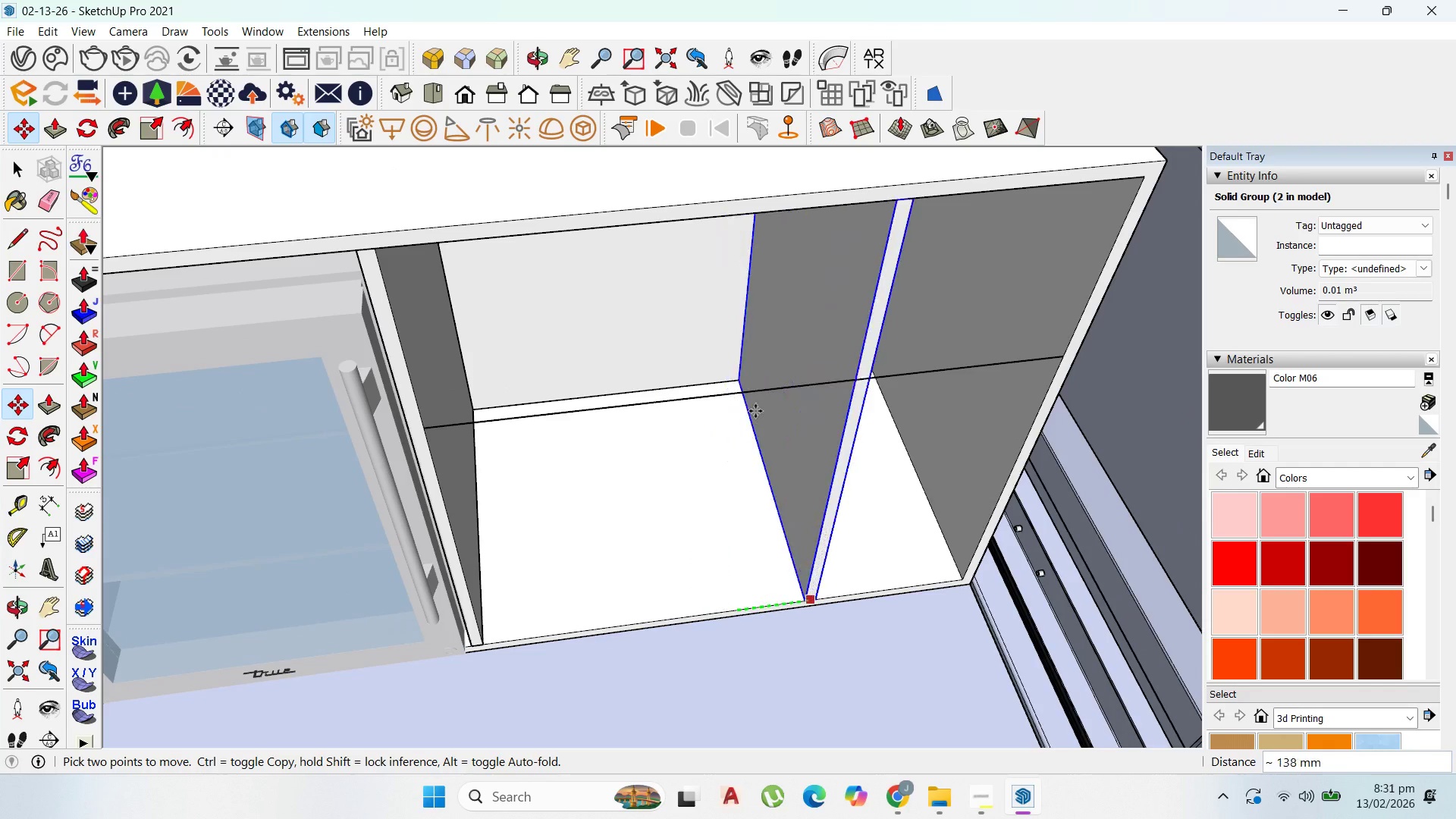 
hold_key(key=ShiftLeft, duration=1.16)
left_click([759, 391])
 